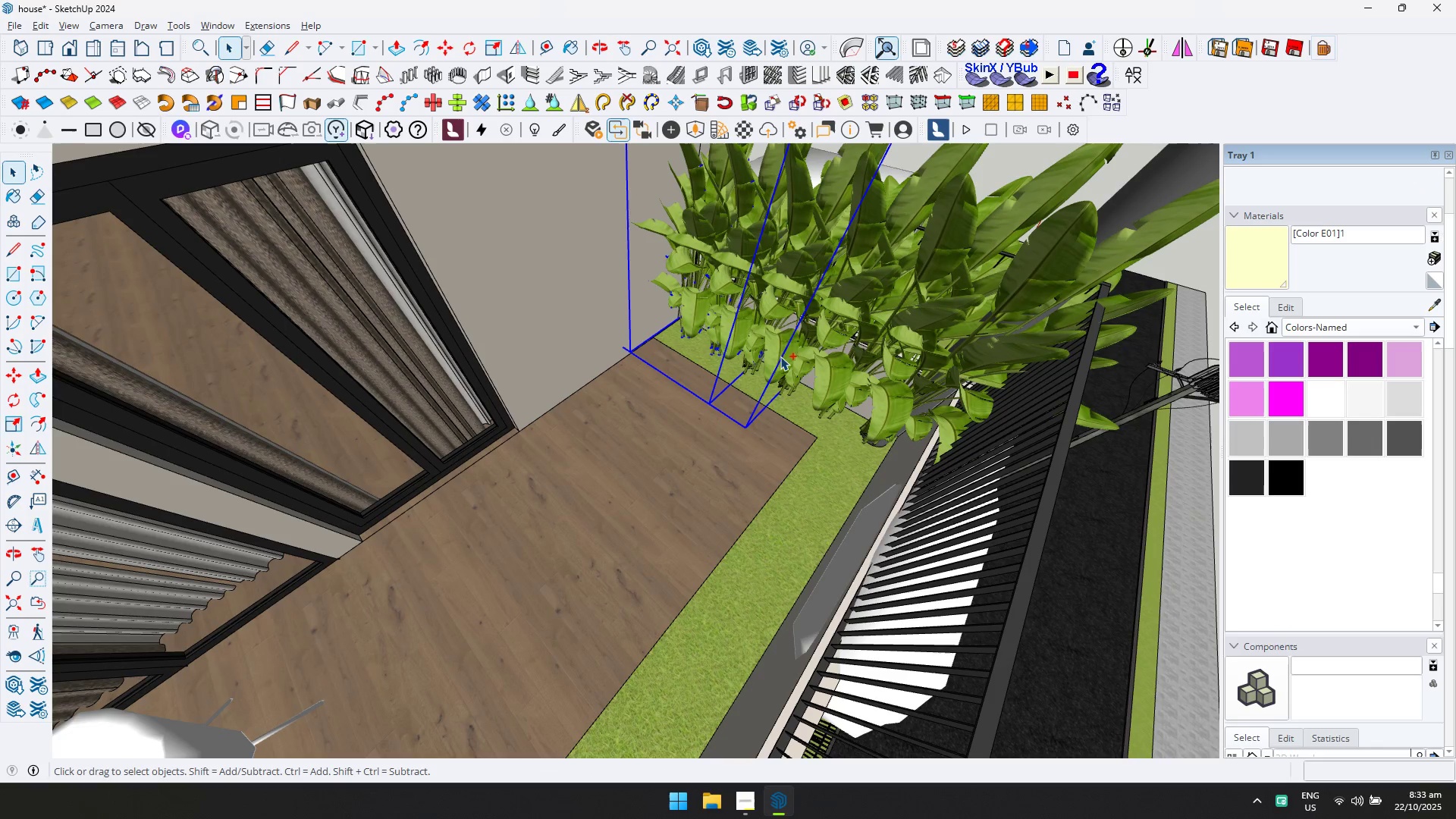 
hold_key(key=ControlLeft, duration=0.87)
triple_click([891, 414])
 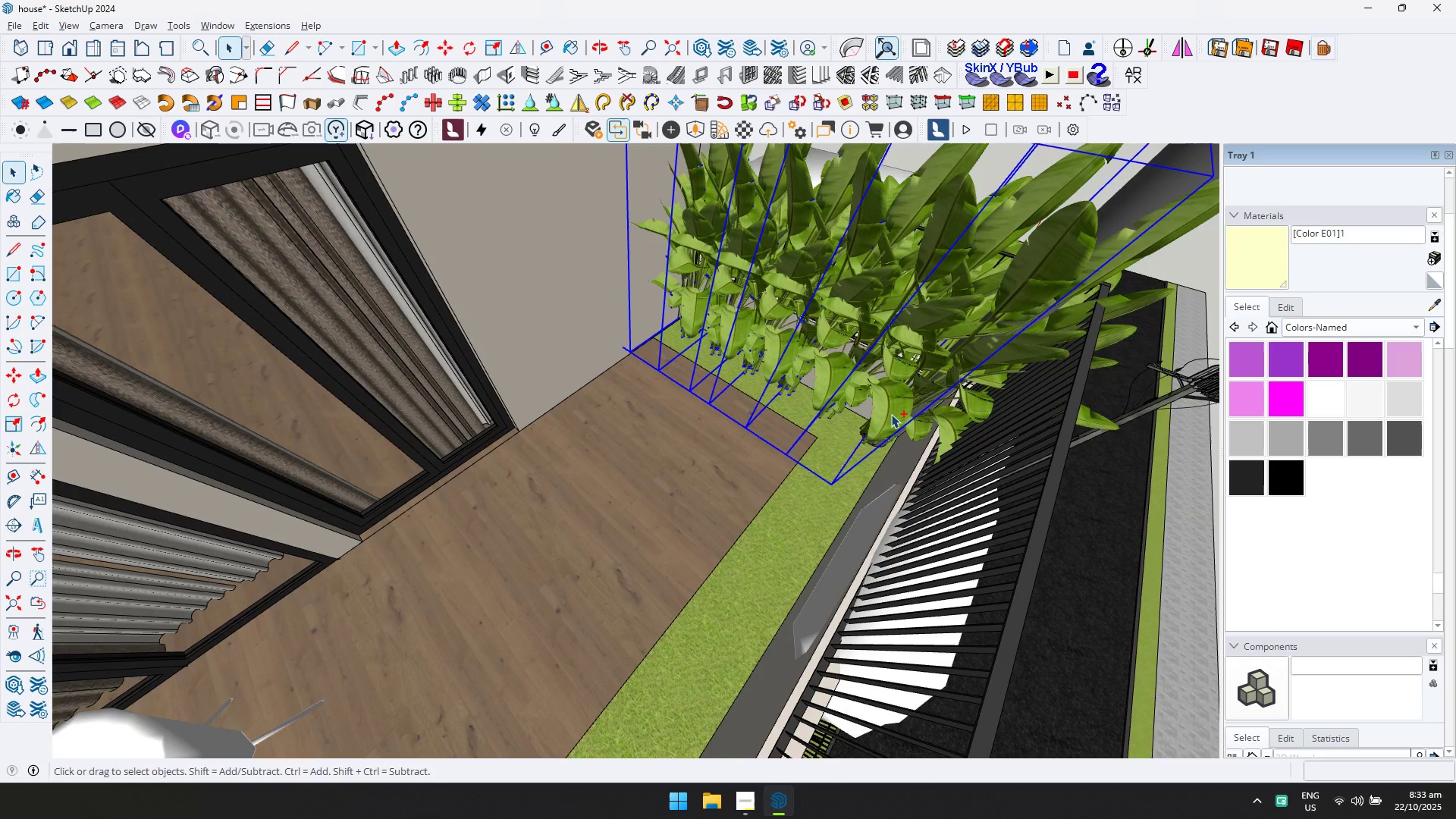 
triple_click([891, 414])
 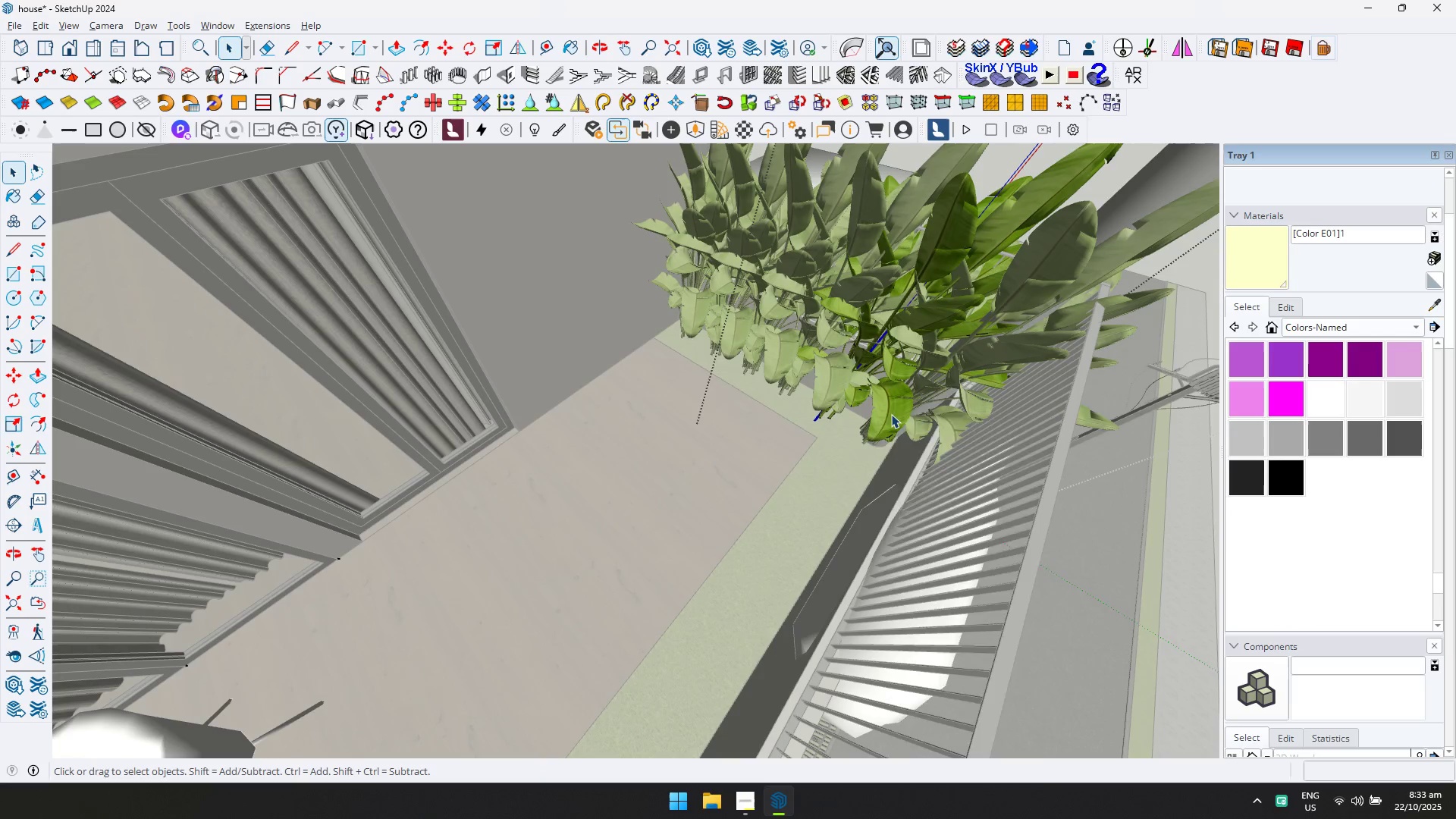 
right_click([891, 414])
 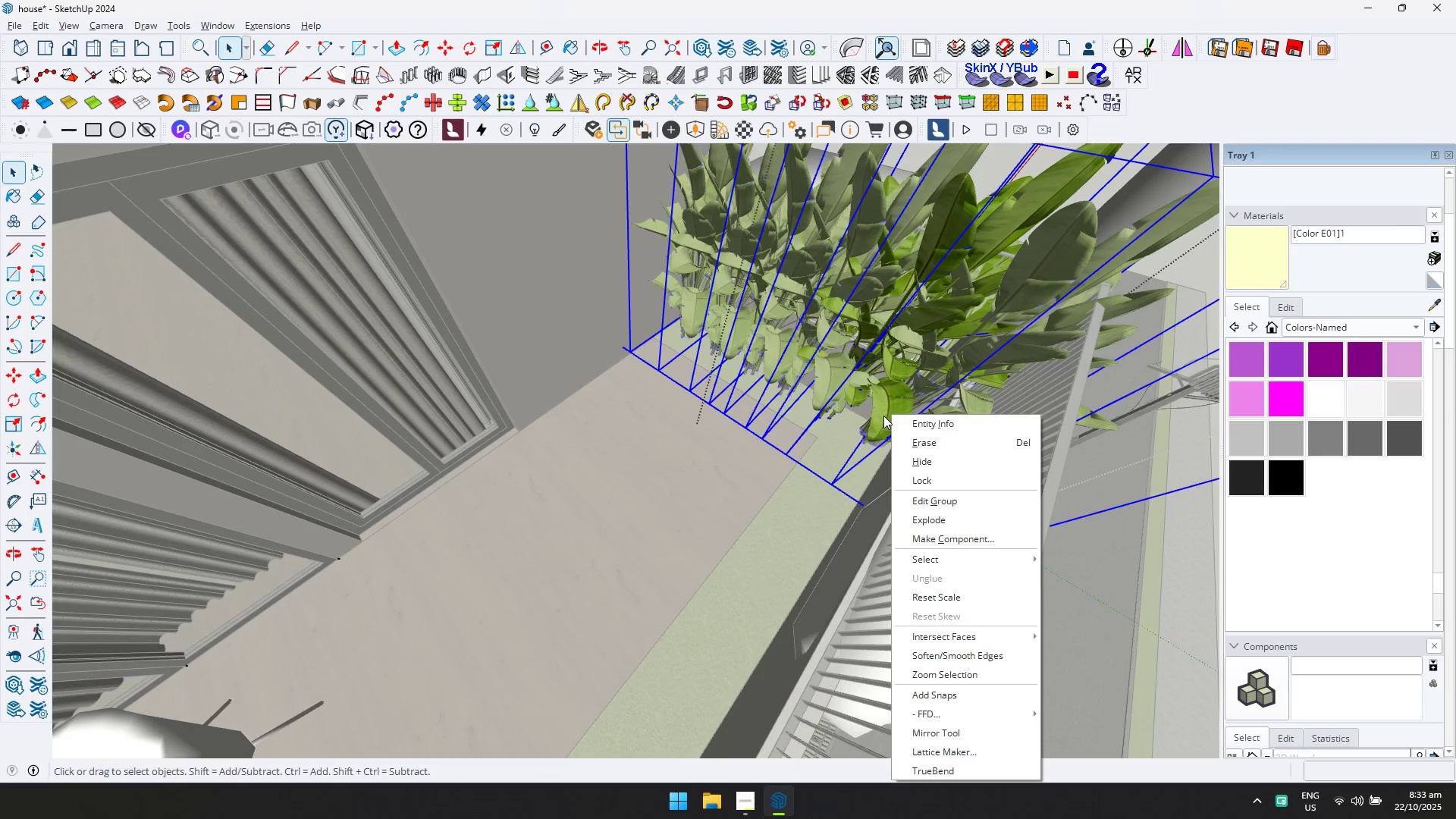 
key(Escape)
 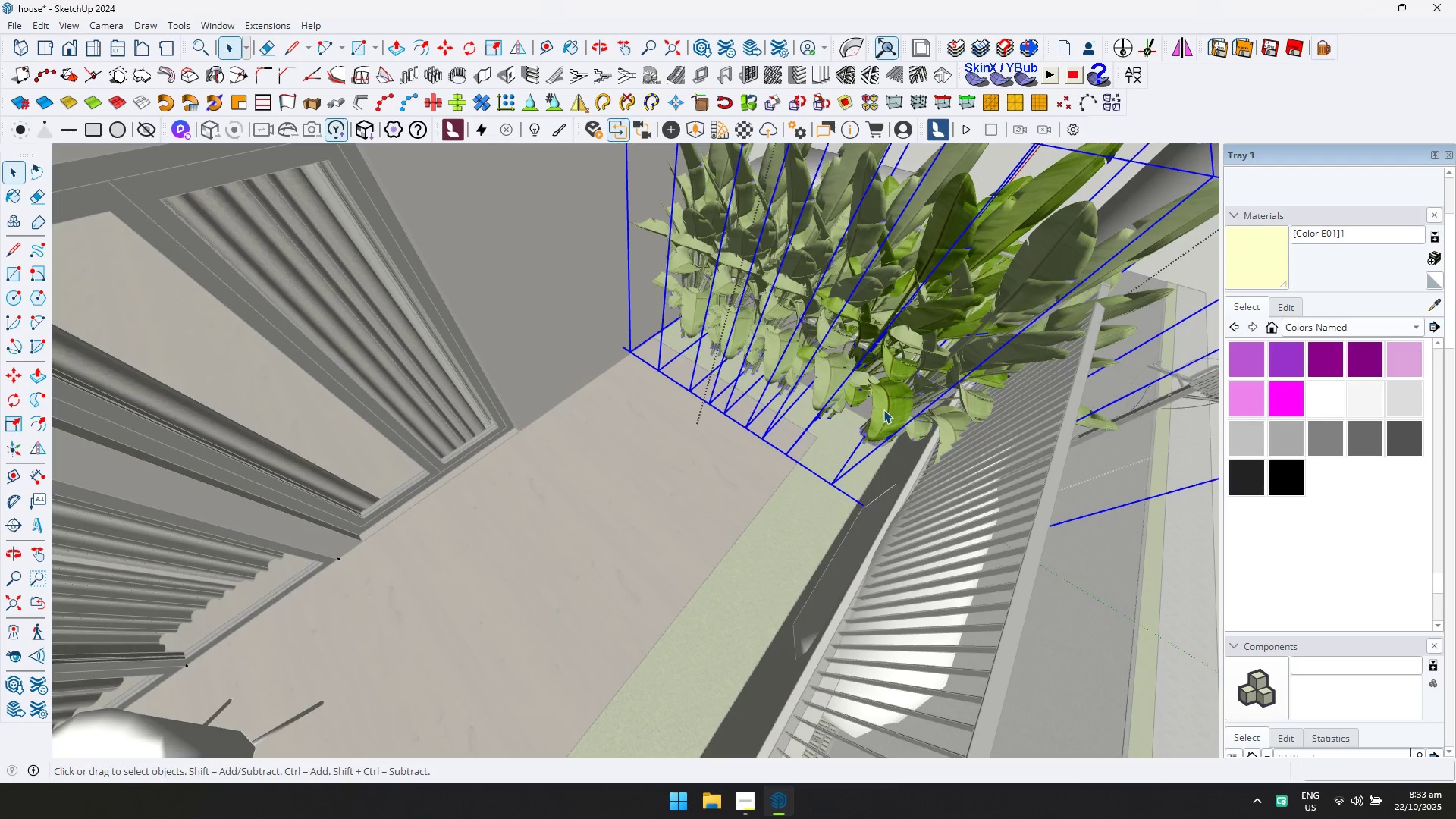 
left_click([883, 410])
 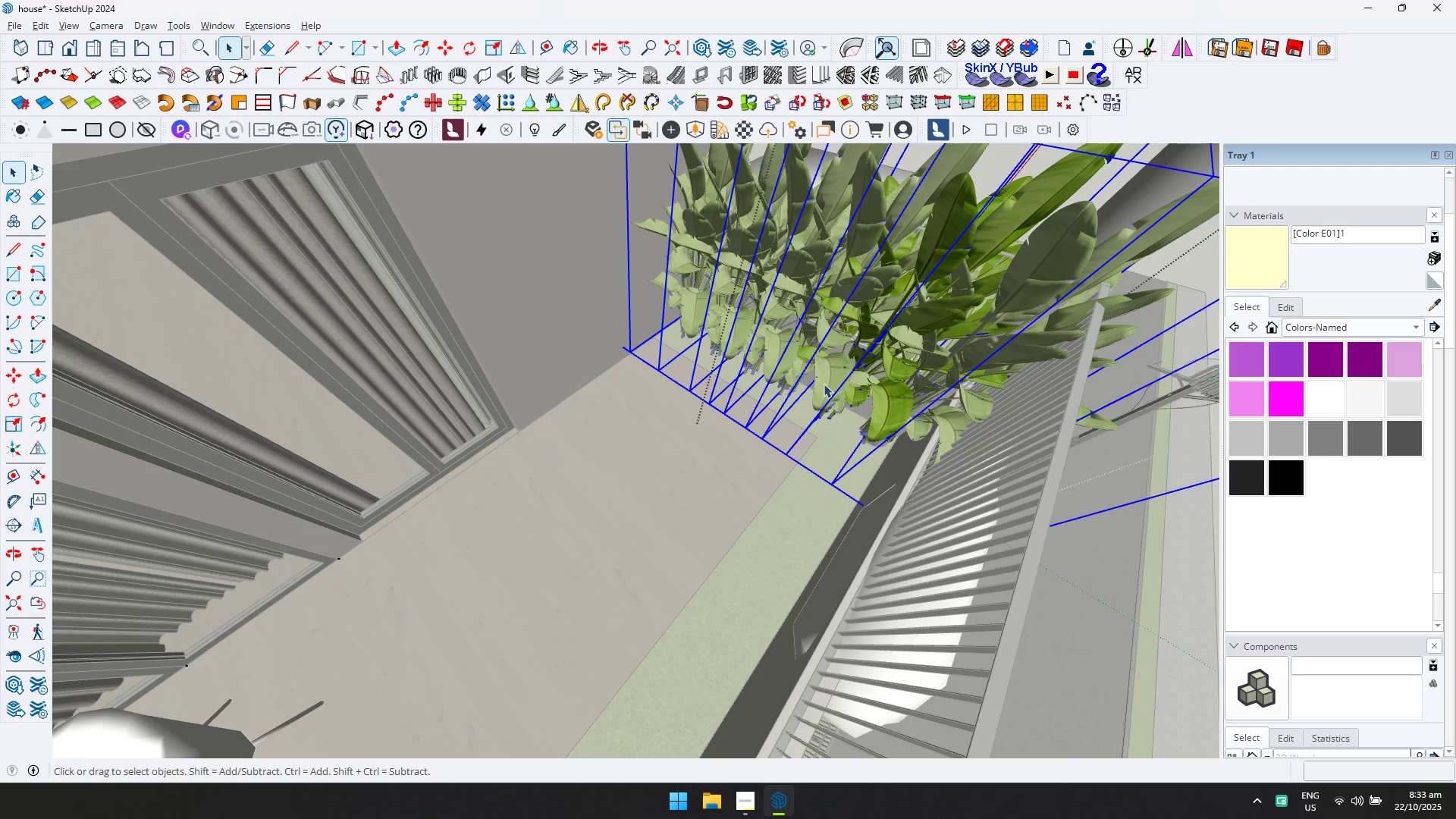 
key(Escape)
 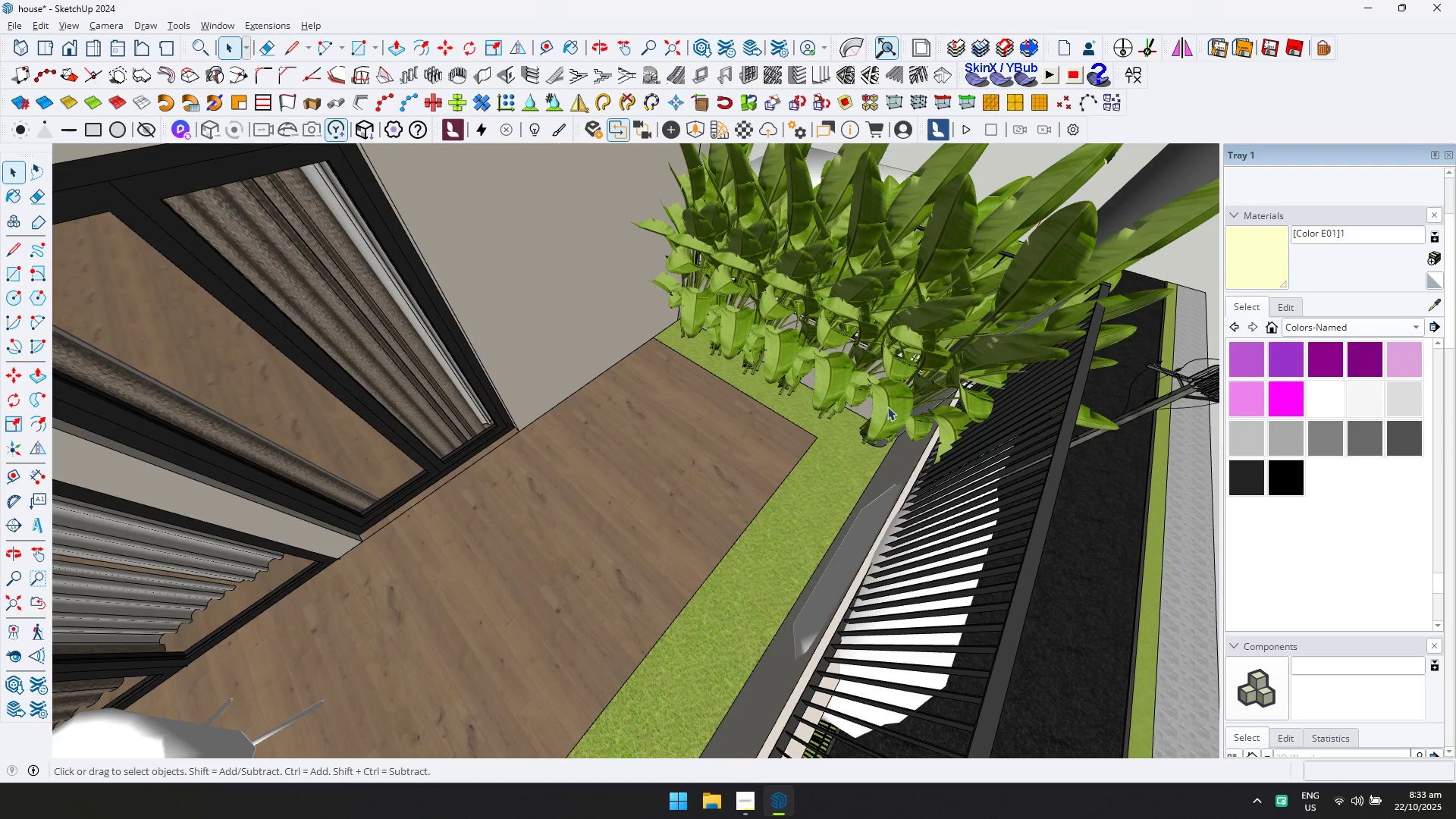 
left_click([890, 406])
 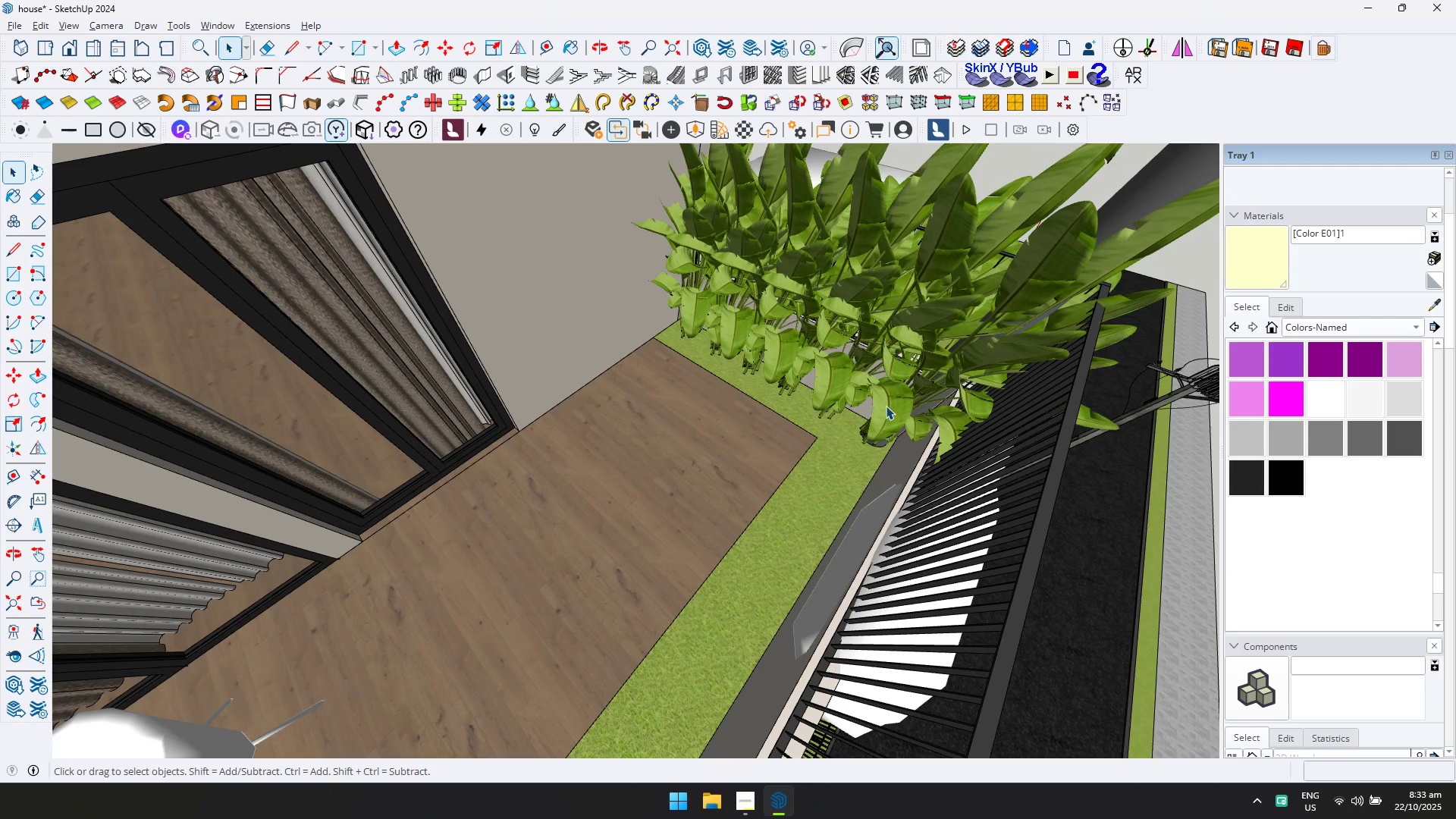 
hold_key(key=ControlLeft, duration=1.53)
triple_click([777, 353])
 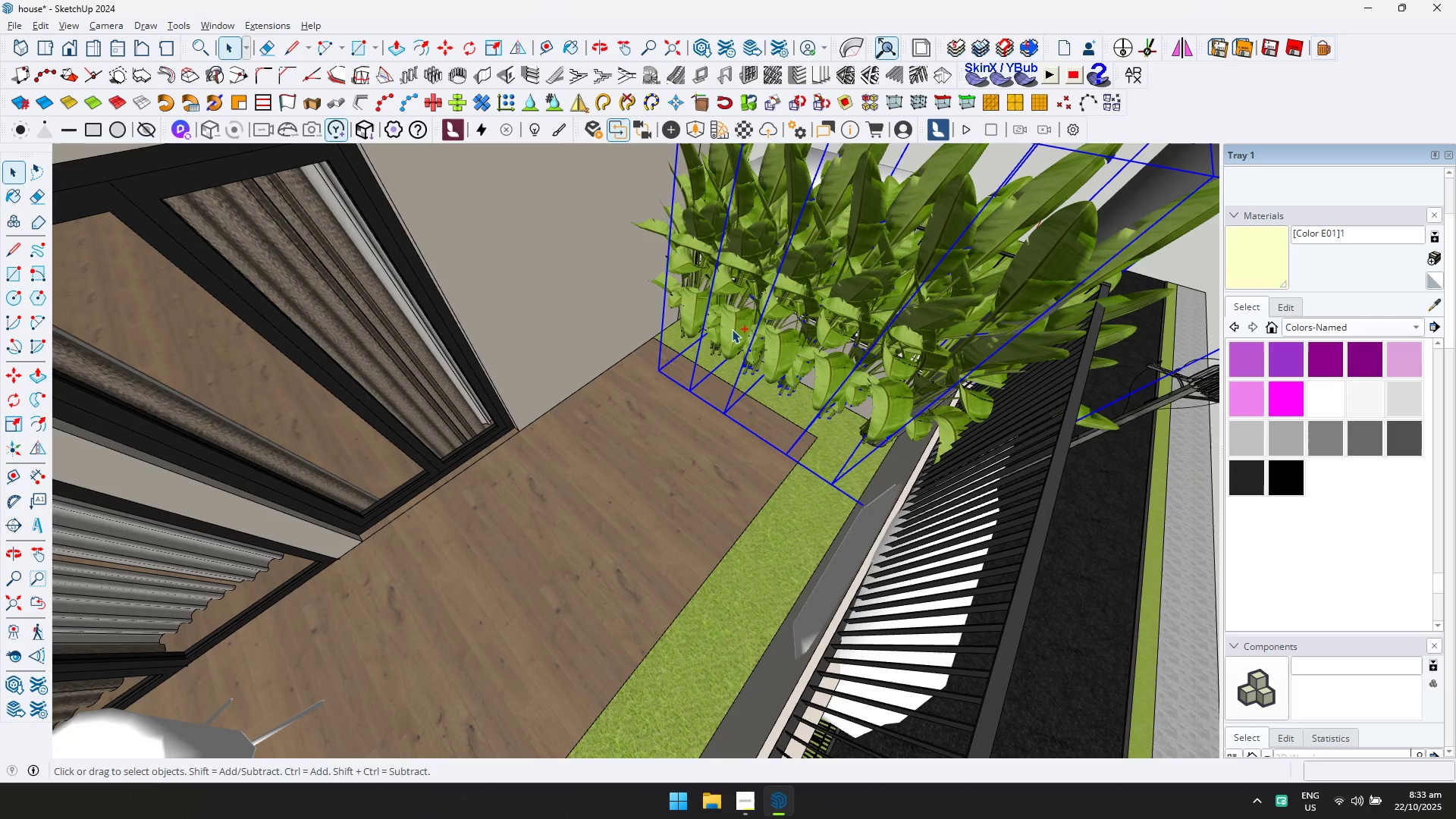 
triple_click([731, 328])
 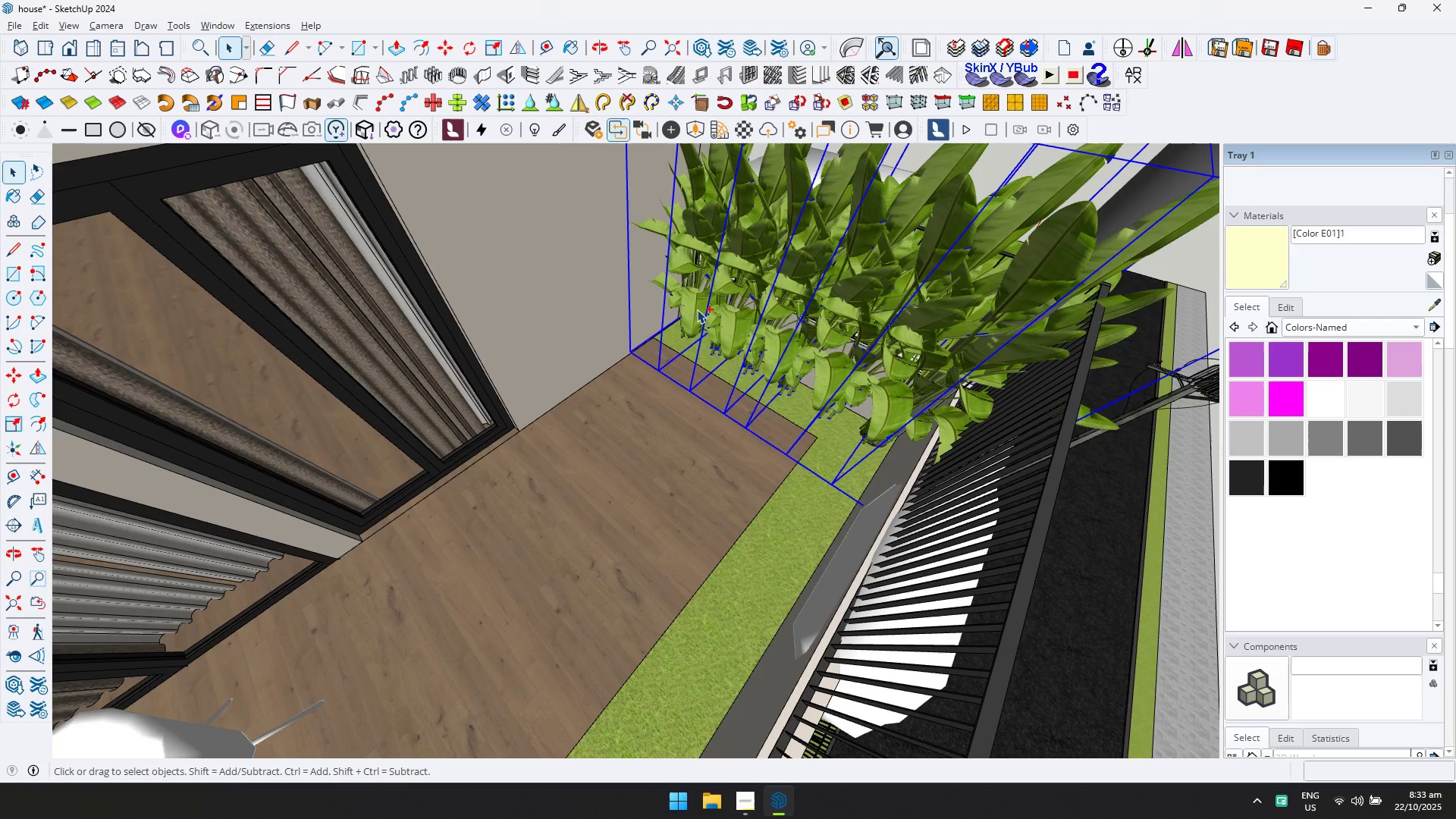 
hold_key(key=ControlLeft, duration=0.61)
triple_click([696, 309])
 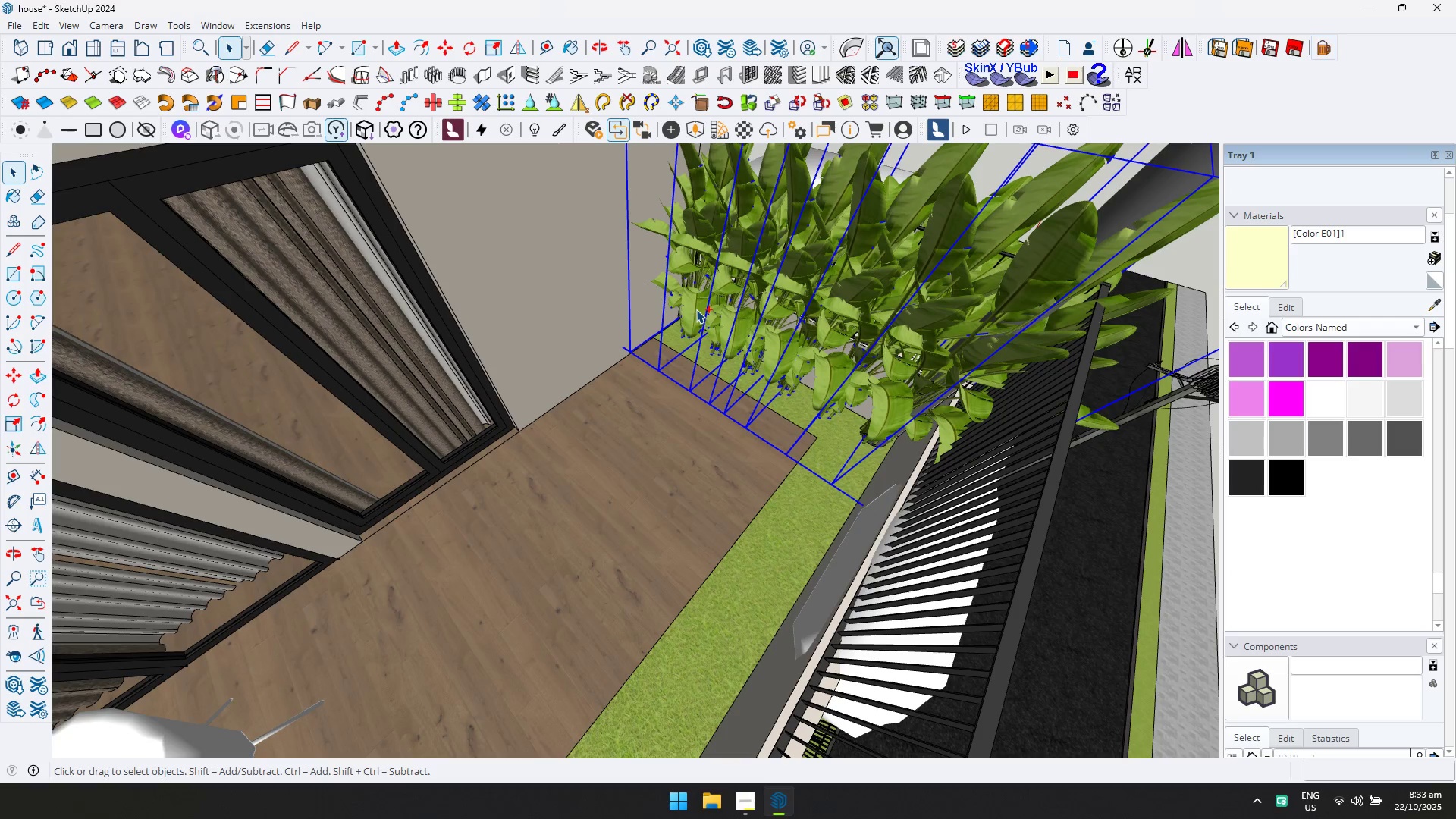 
right_click([696, 309])
 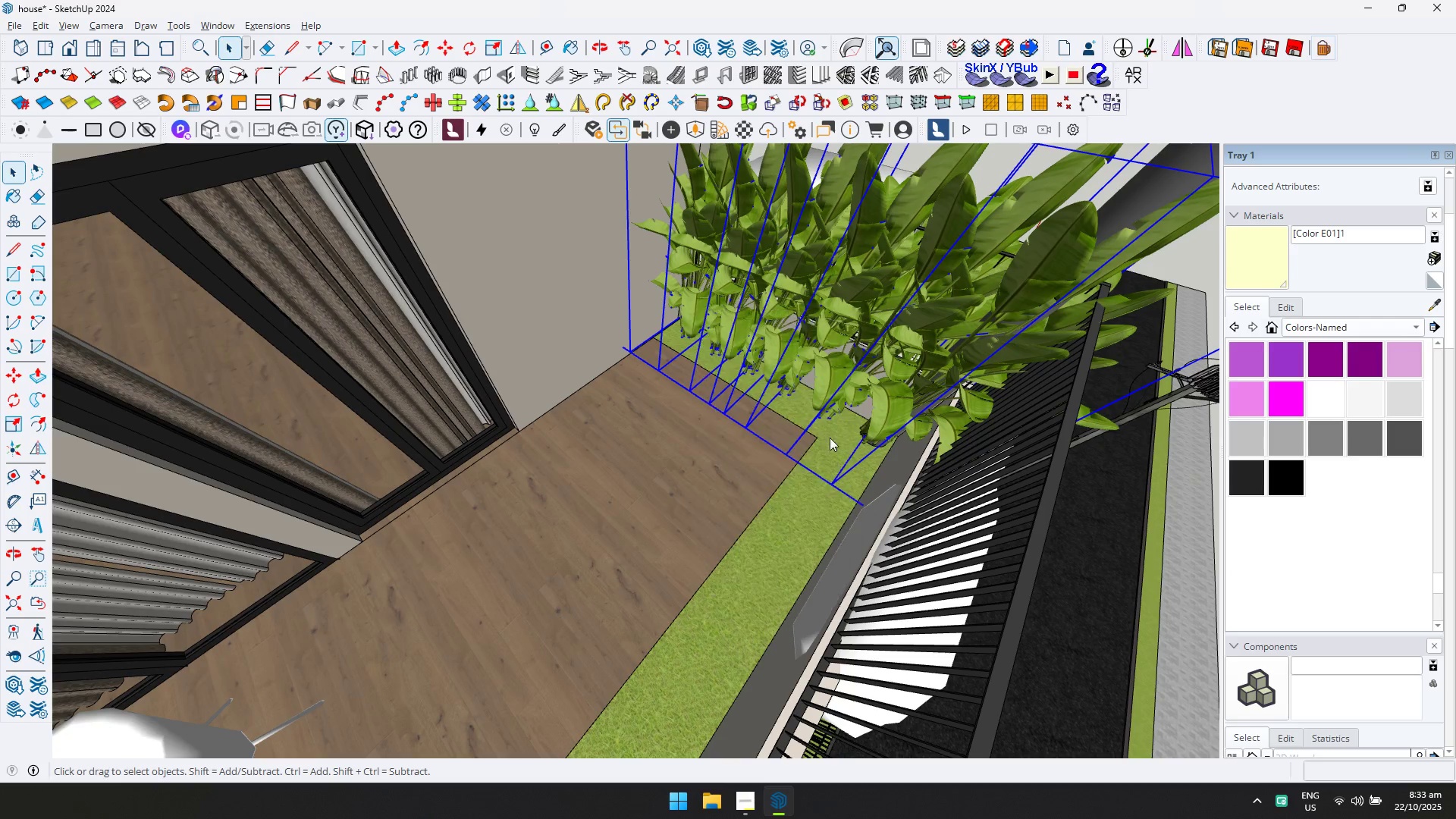 
double_click([889, 401])
 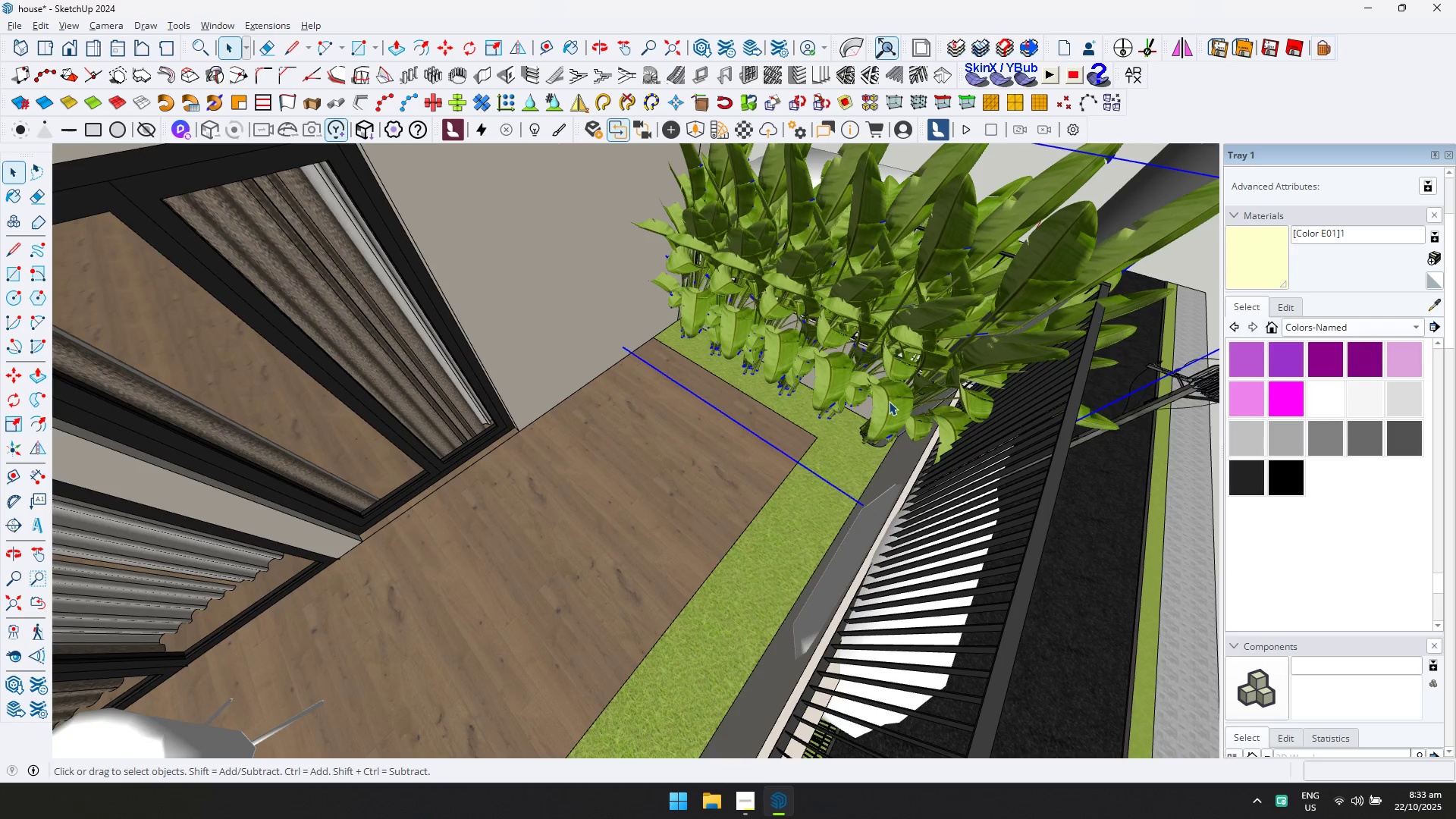 
triple_click([889, 401])
 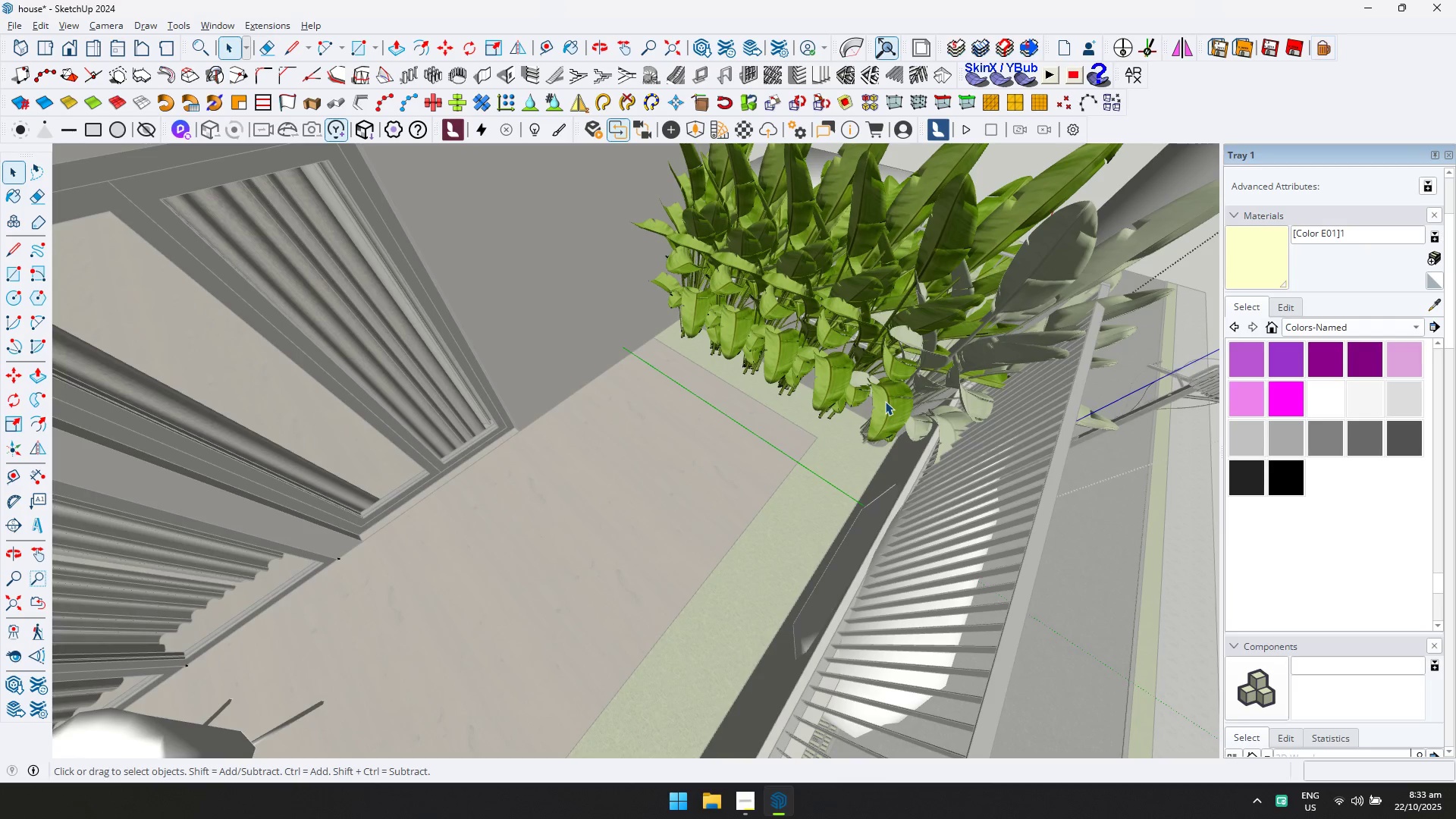 
left_click([885, 403])
 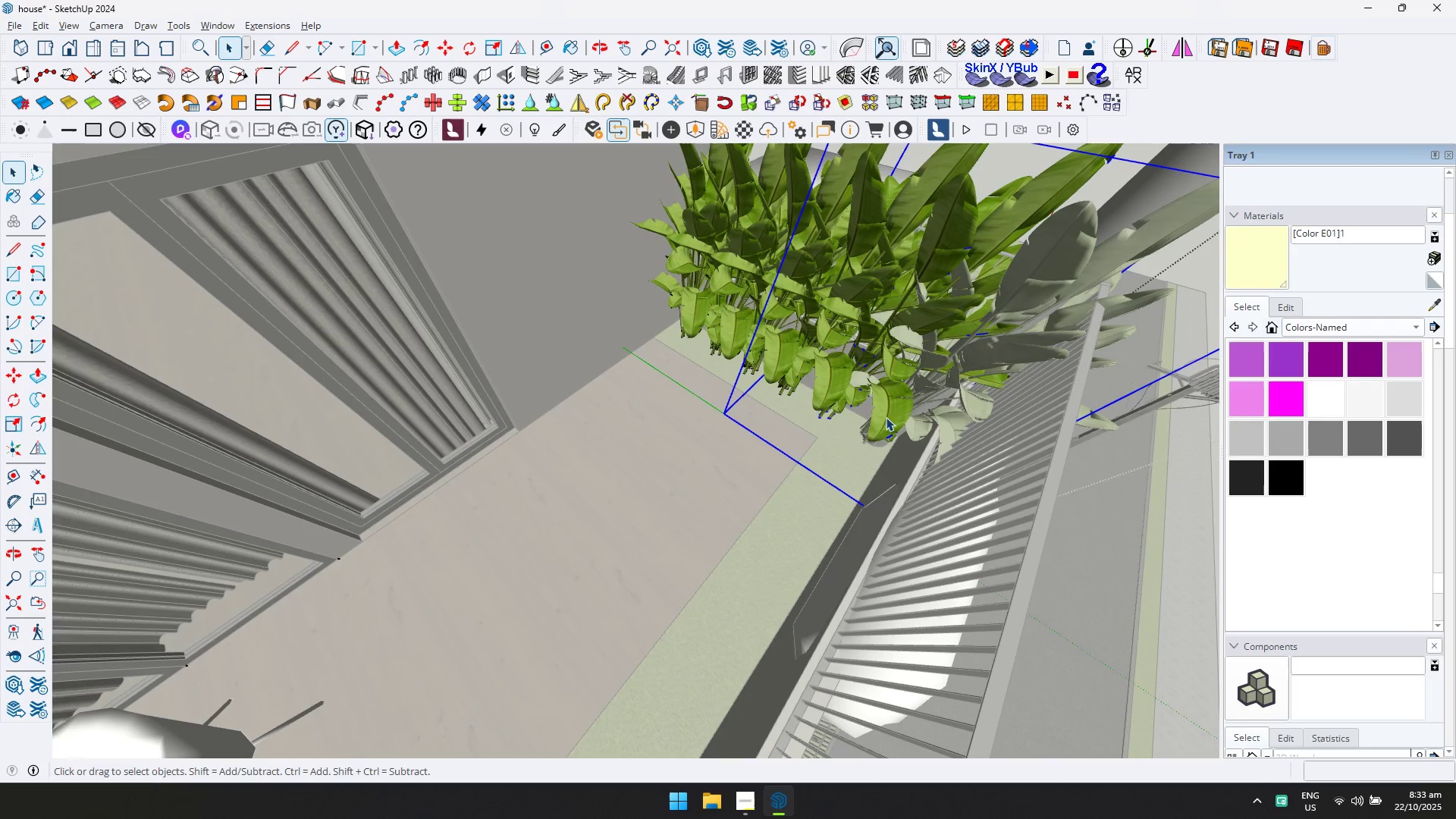 
scroll: coordinate [886, 428], scroll_direction: down, amount: 10.0
 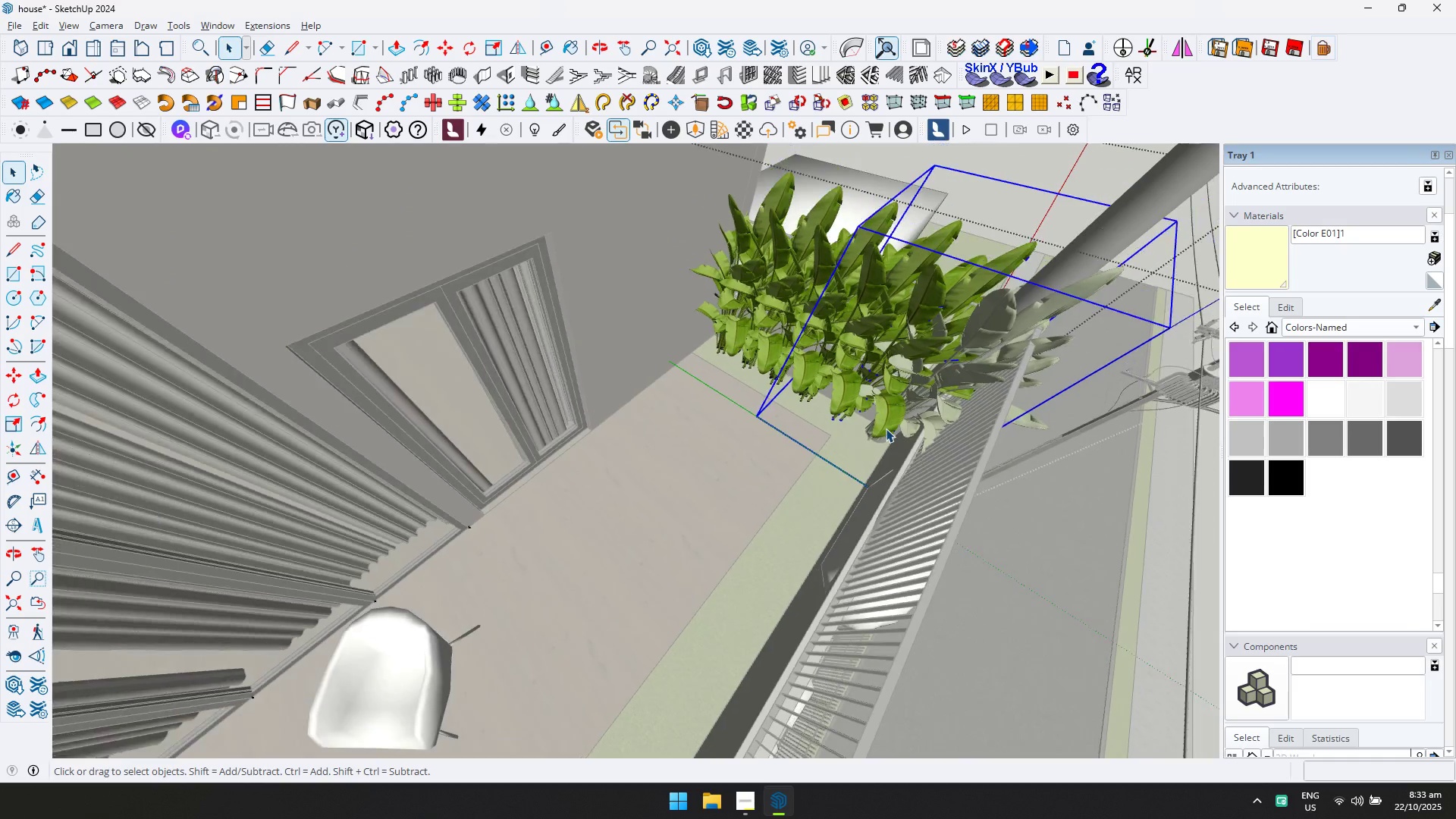 
key(M)
 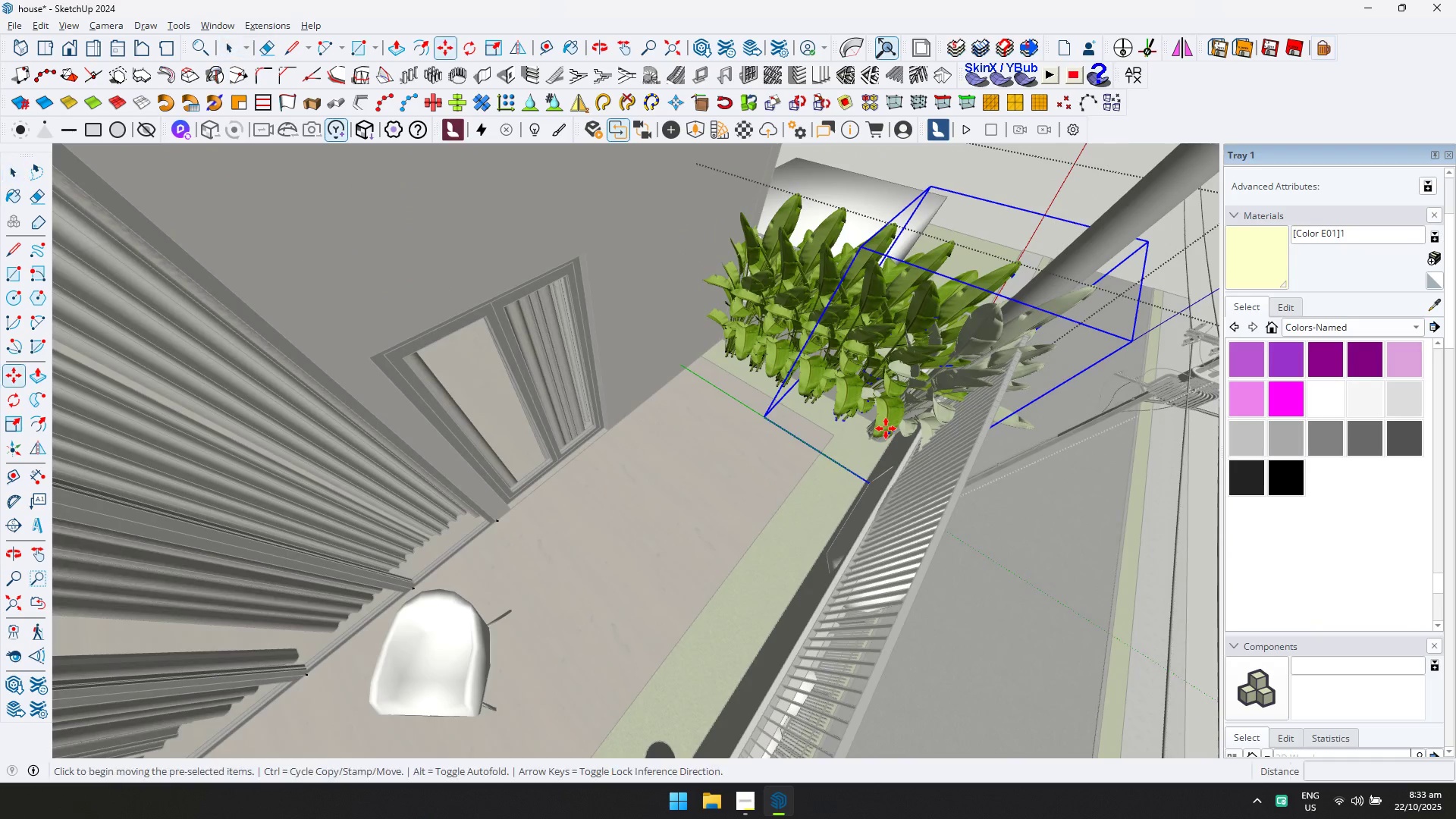 
key(Control+ControlLeft)
 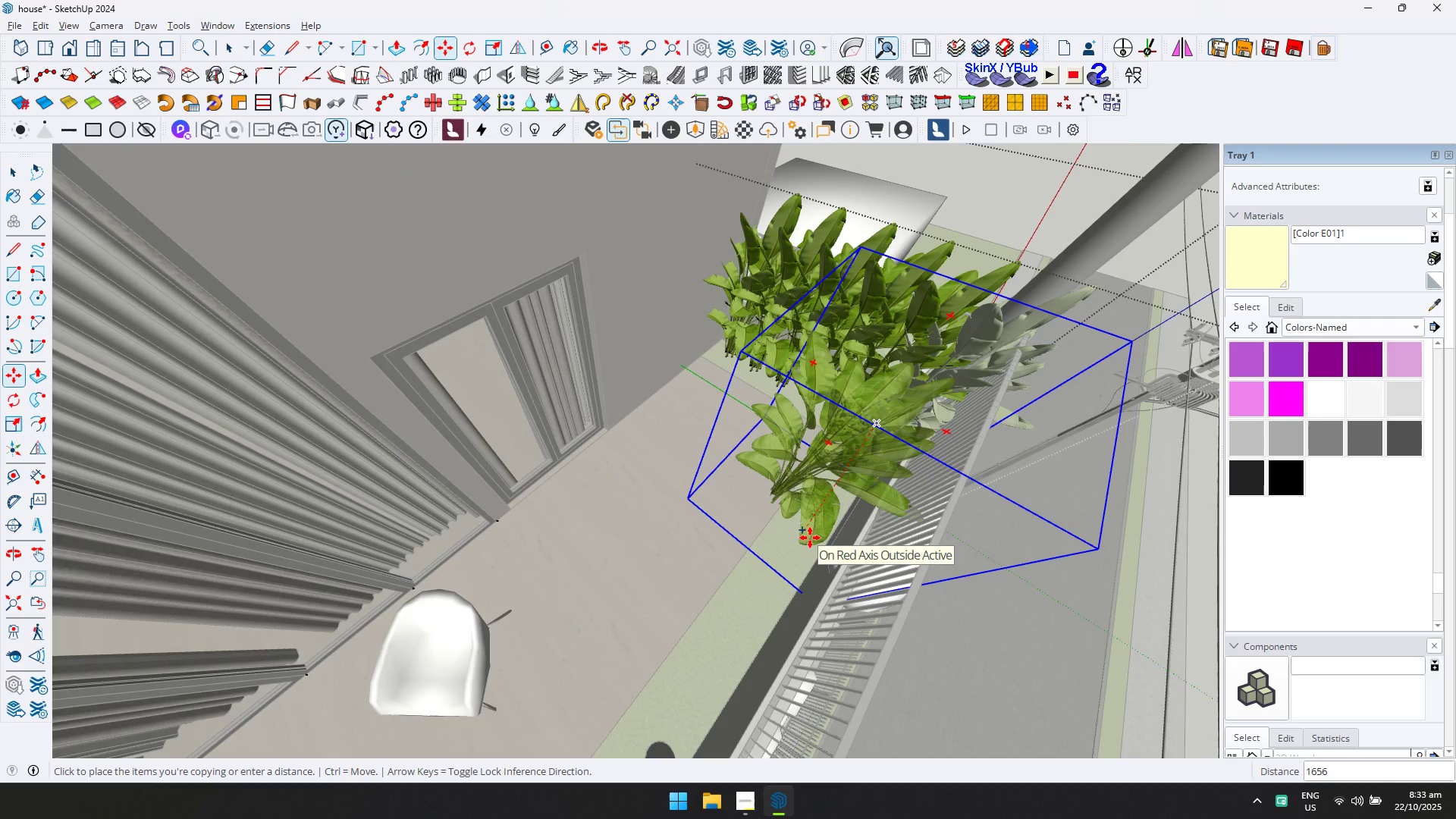 
key(ArrowLeft)
 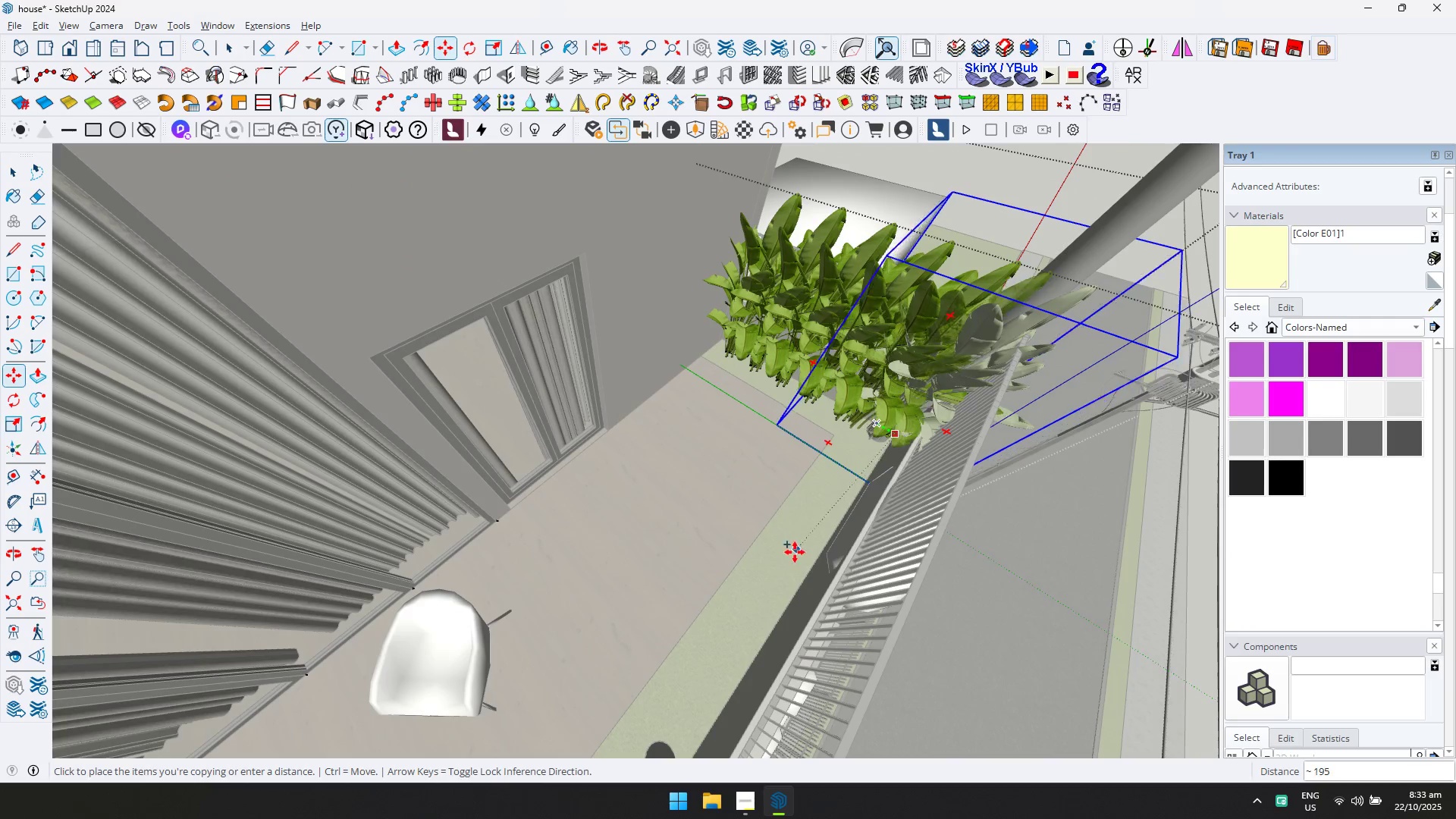 
key(ArrowRight)
 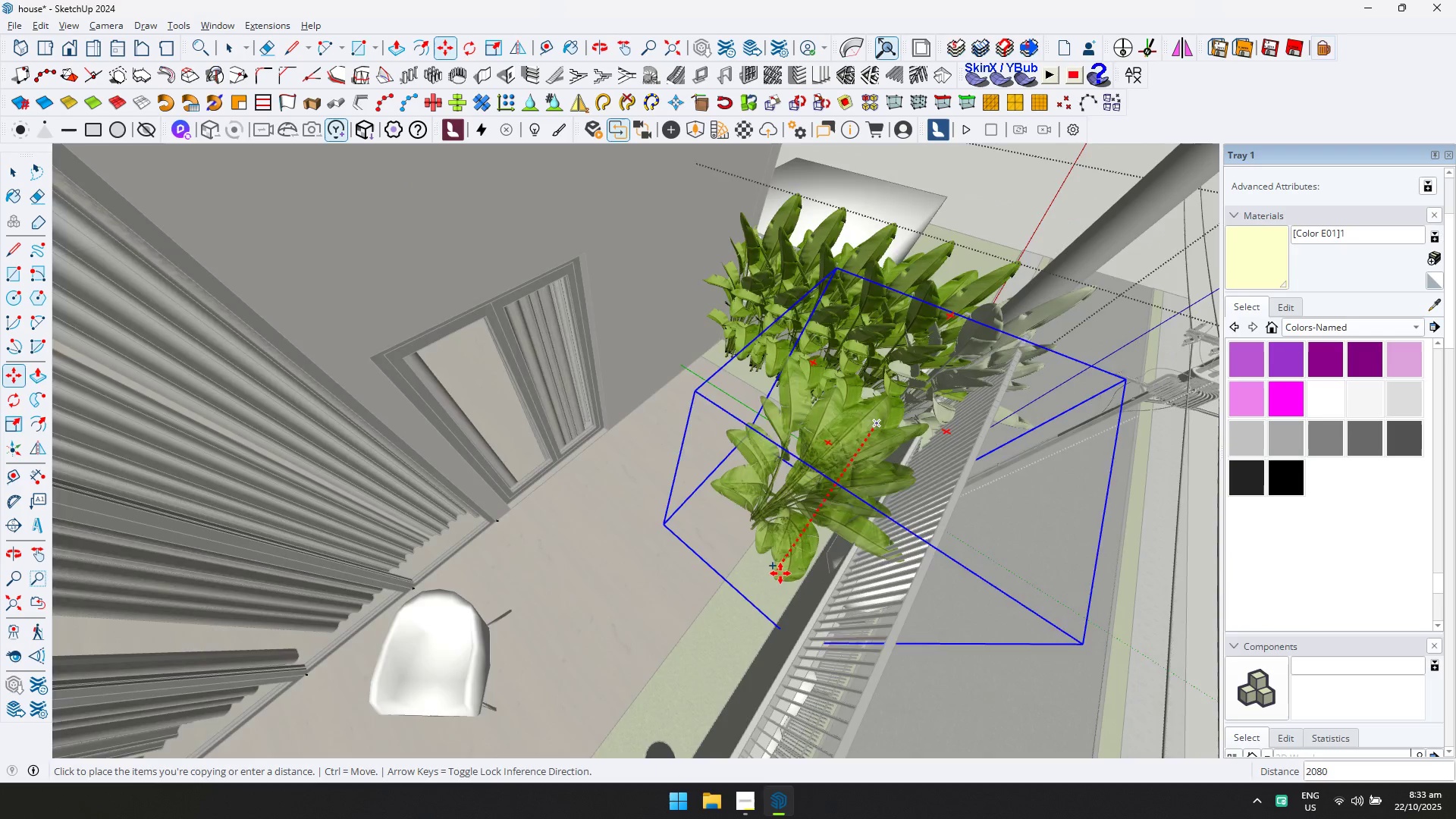 
scroll: coordinate [779, 577], scroll_direction: down, amount: 5.0
 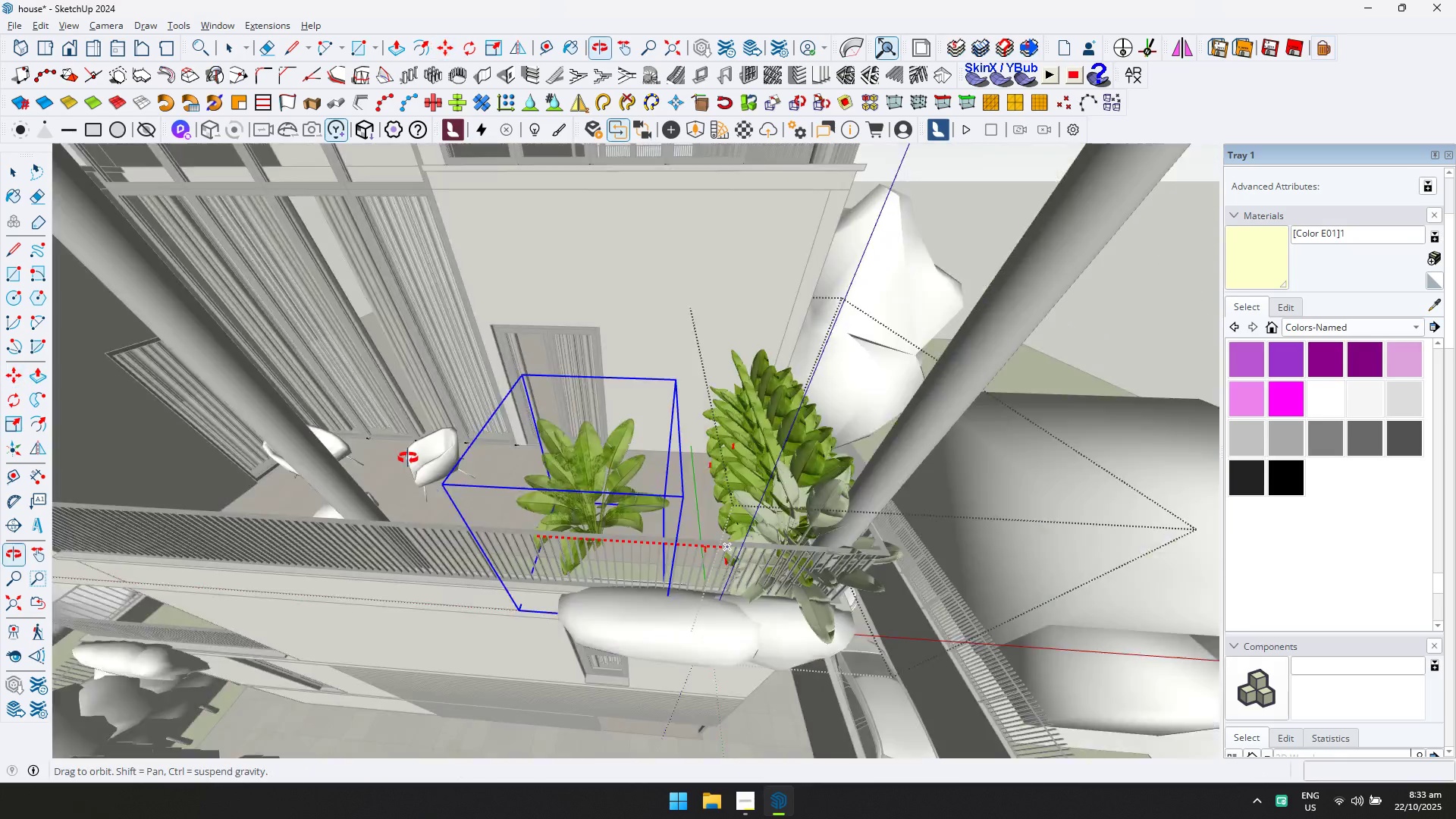 
hold_key(key=ShiftLeft, duration=0.43)
 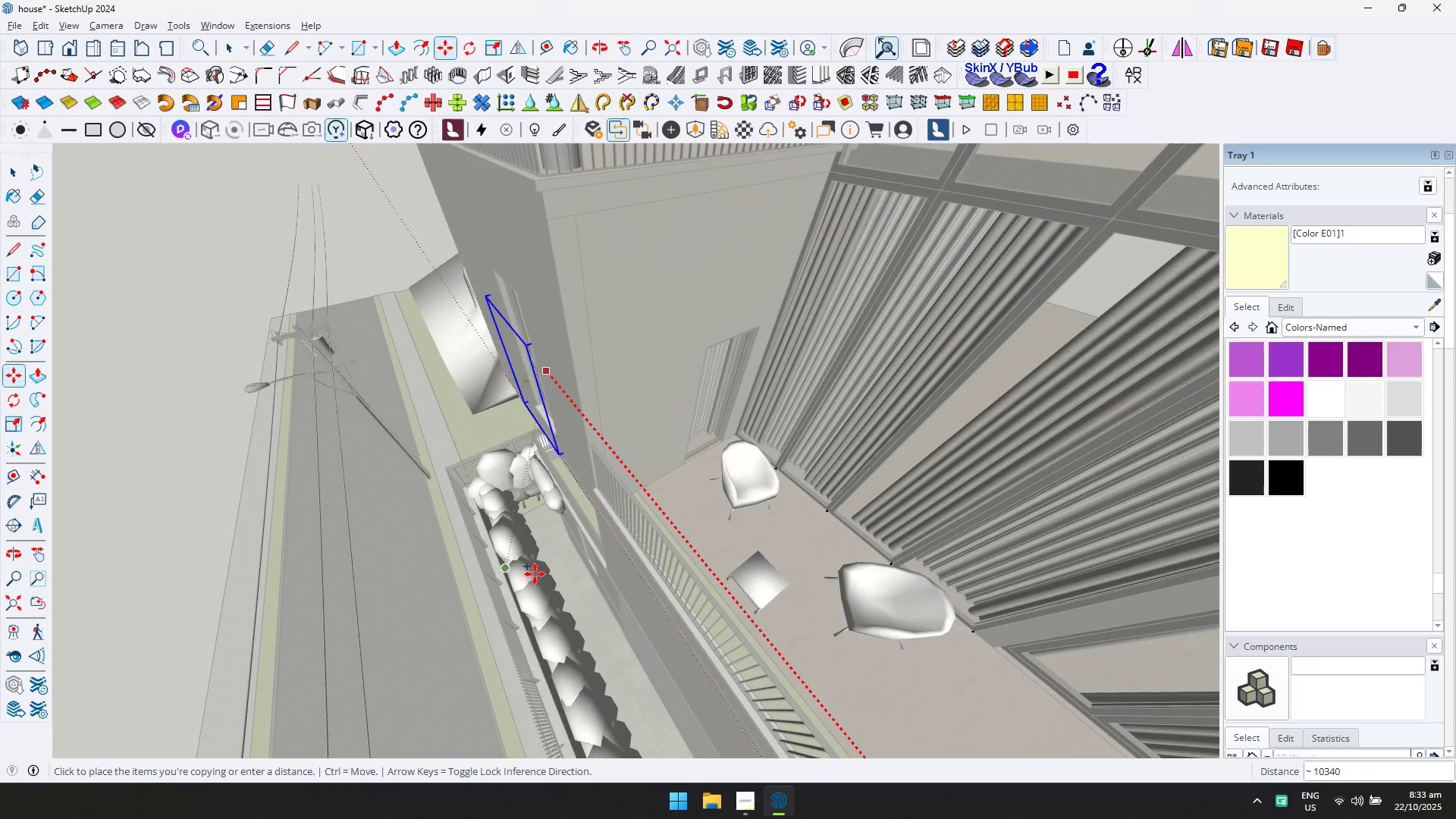 
scroll: coordinate [632, 507], scroll_direction: up, amount: 3.0
 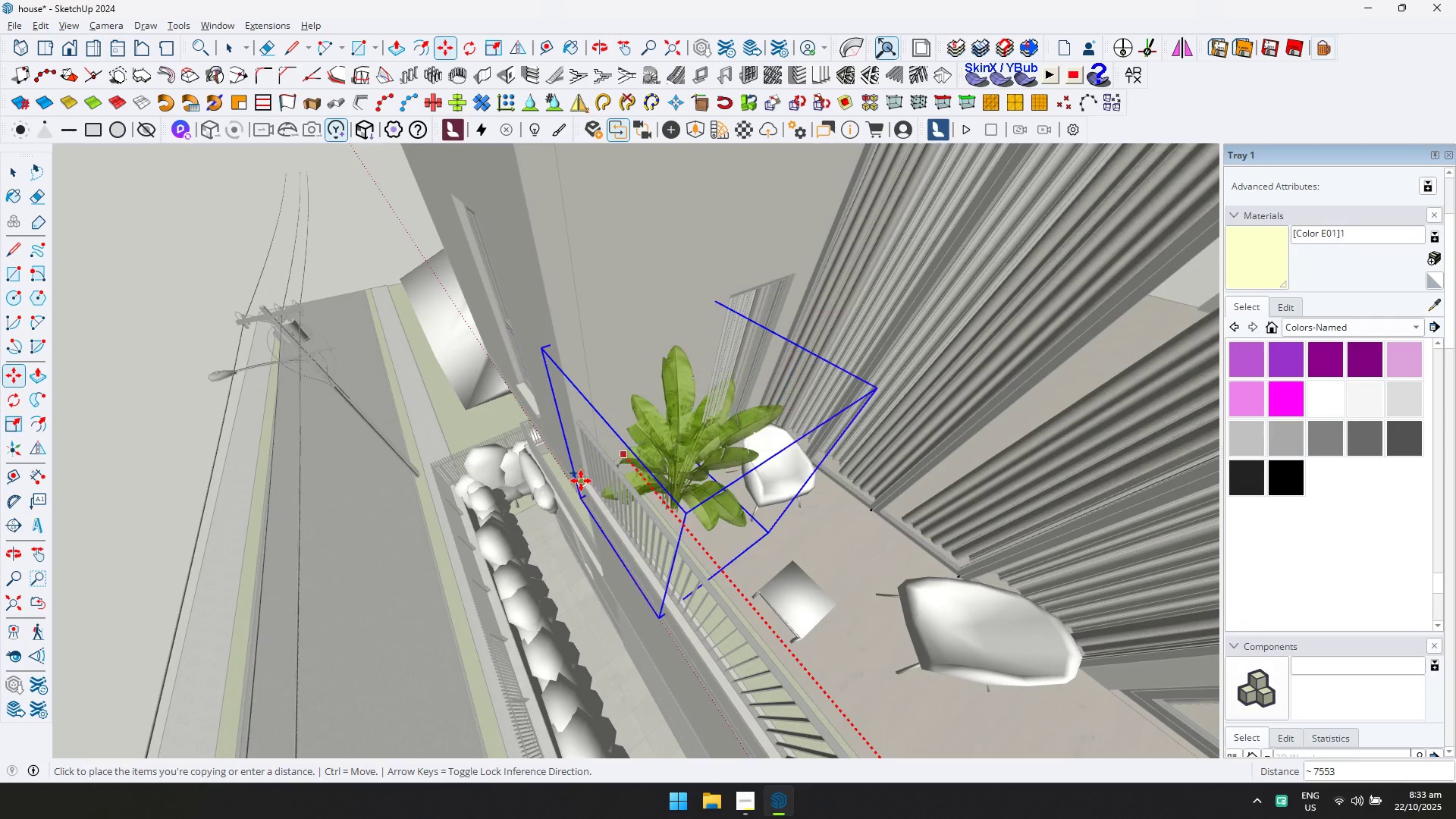 
key(Escape)
 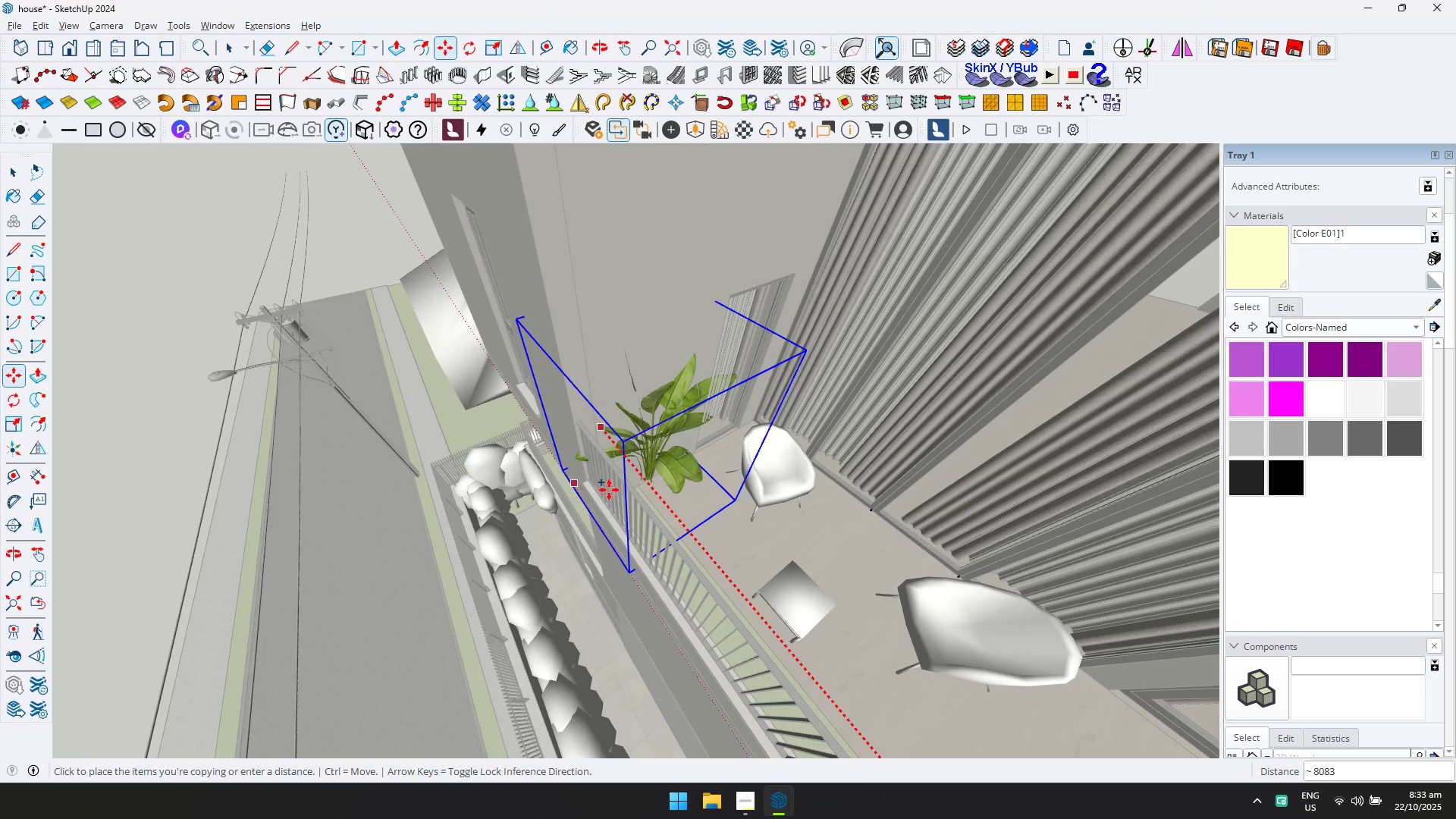 
scroll: coordinate [663, 506], scroll_direction: down, amount: 3.0
 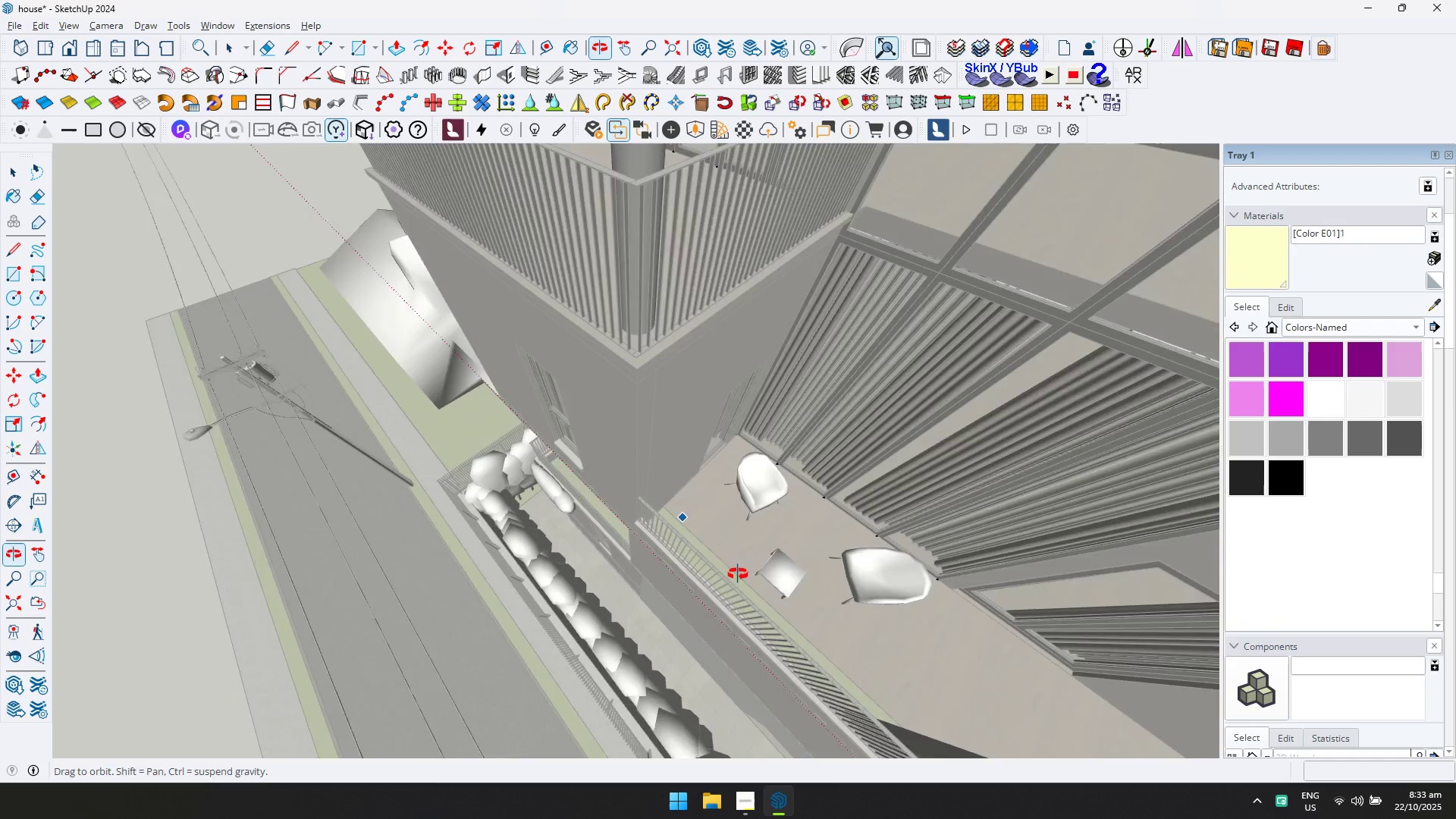 
hold_key(key=ShiftLeft, duration=0.49)
 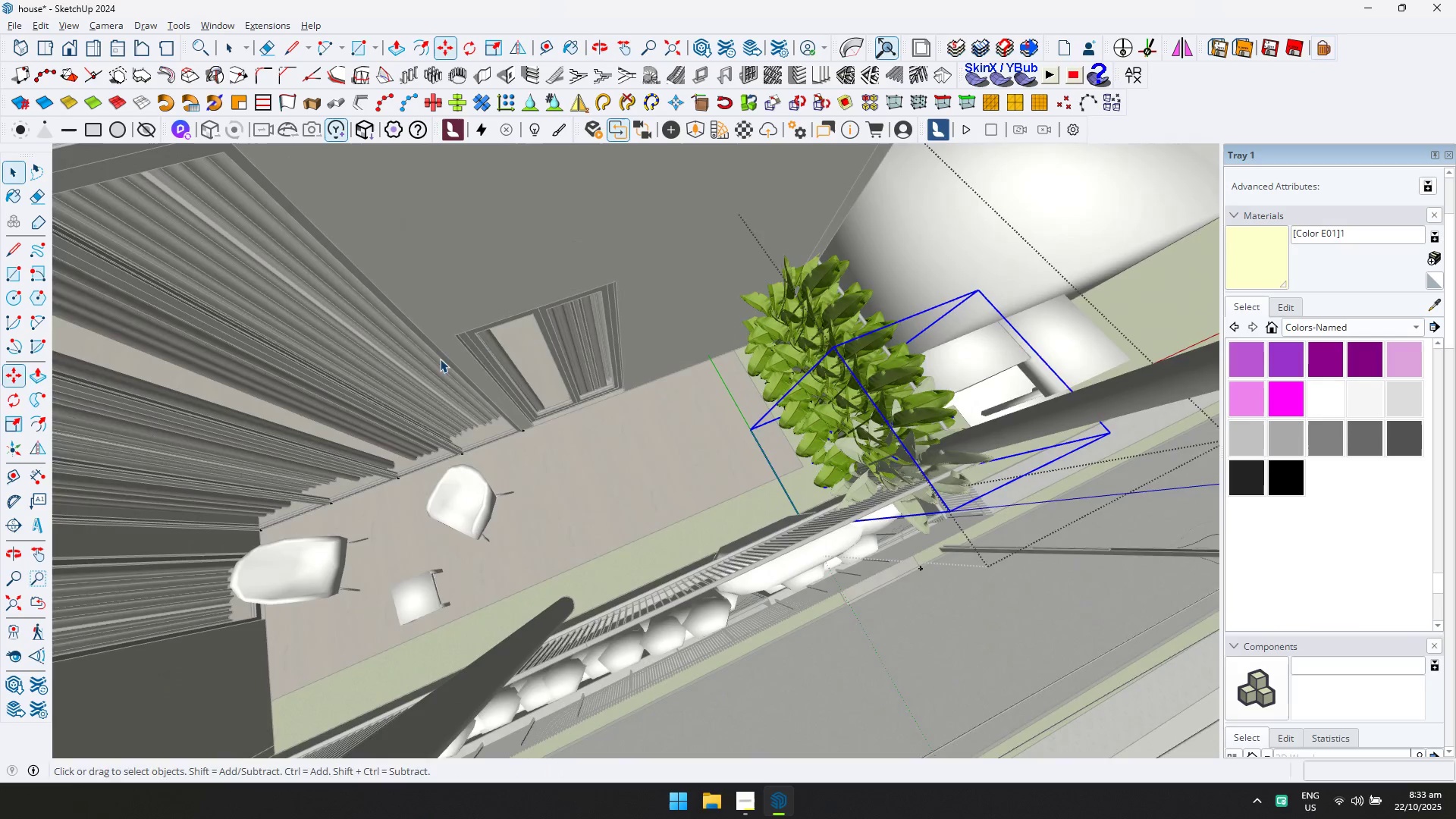 
scroll: coordinate [651, 500], scroll_direction: down, amount: 3.0
 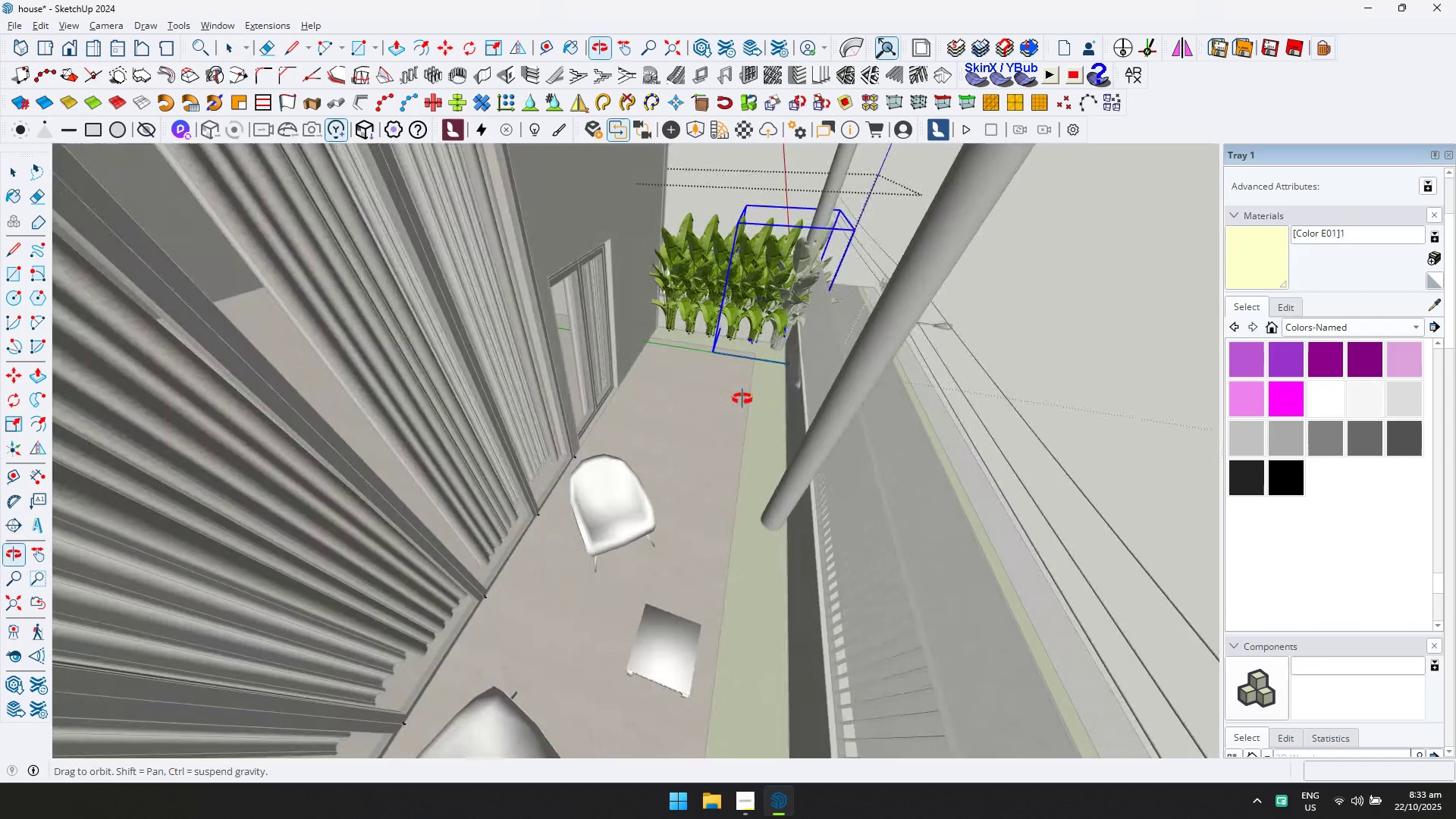 
key(Shift+ShiftLeft)
 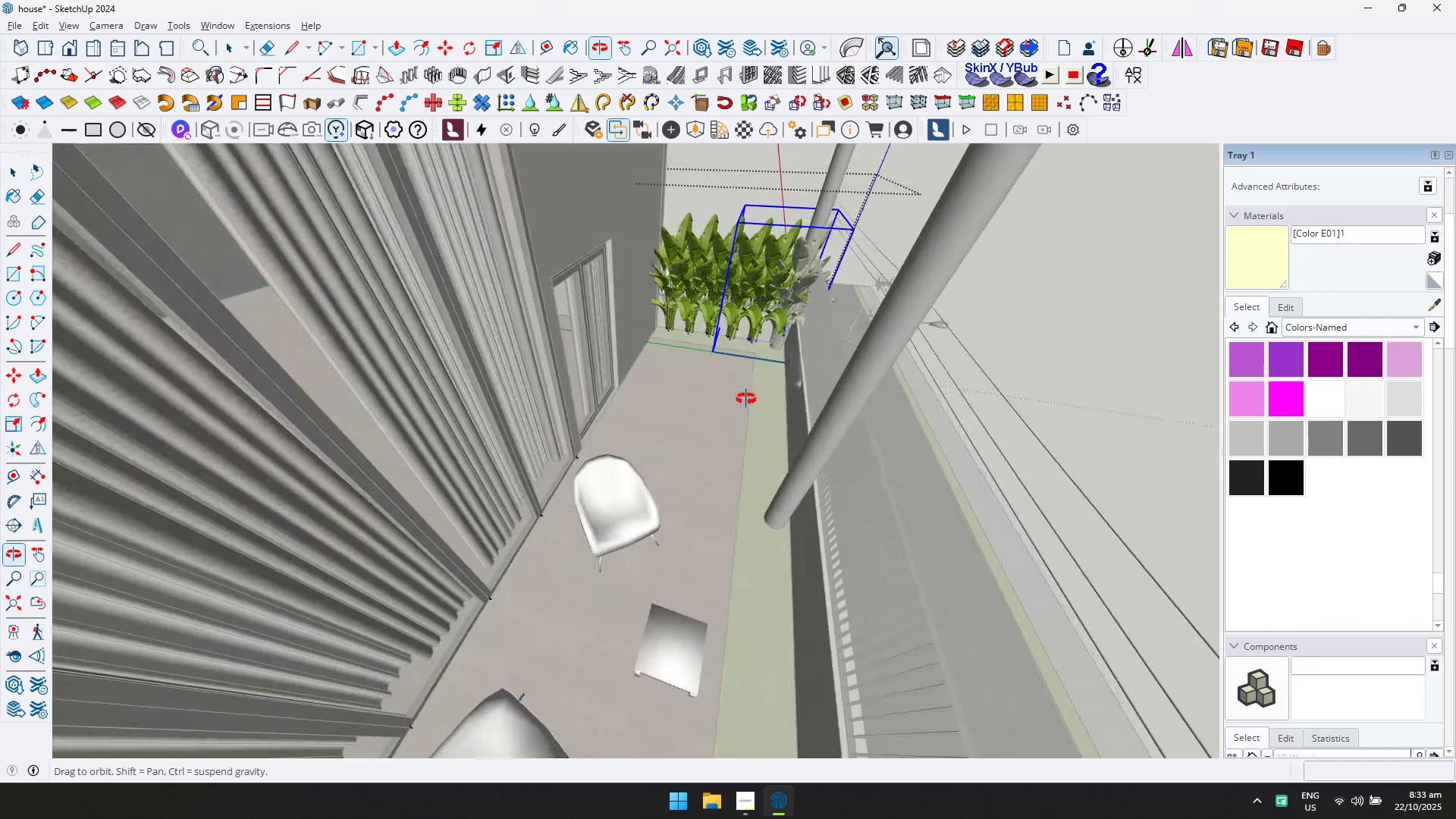 
scroll: coordinate [802, 318], scroll_direction: up, amount: 15.0
 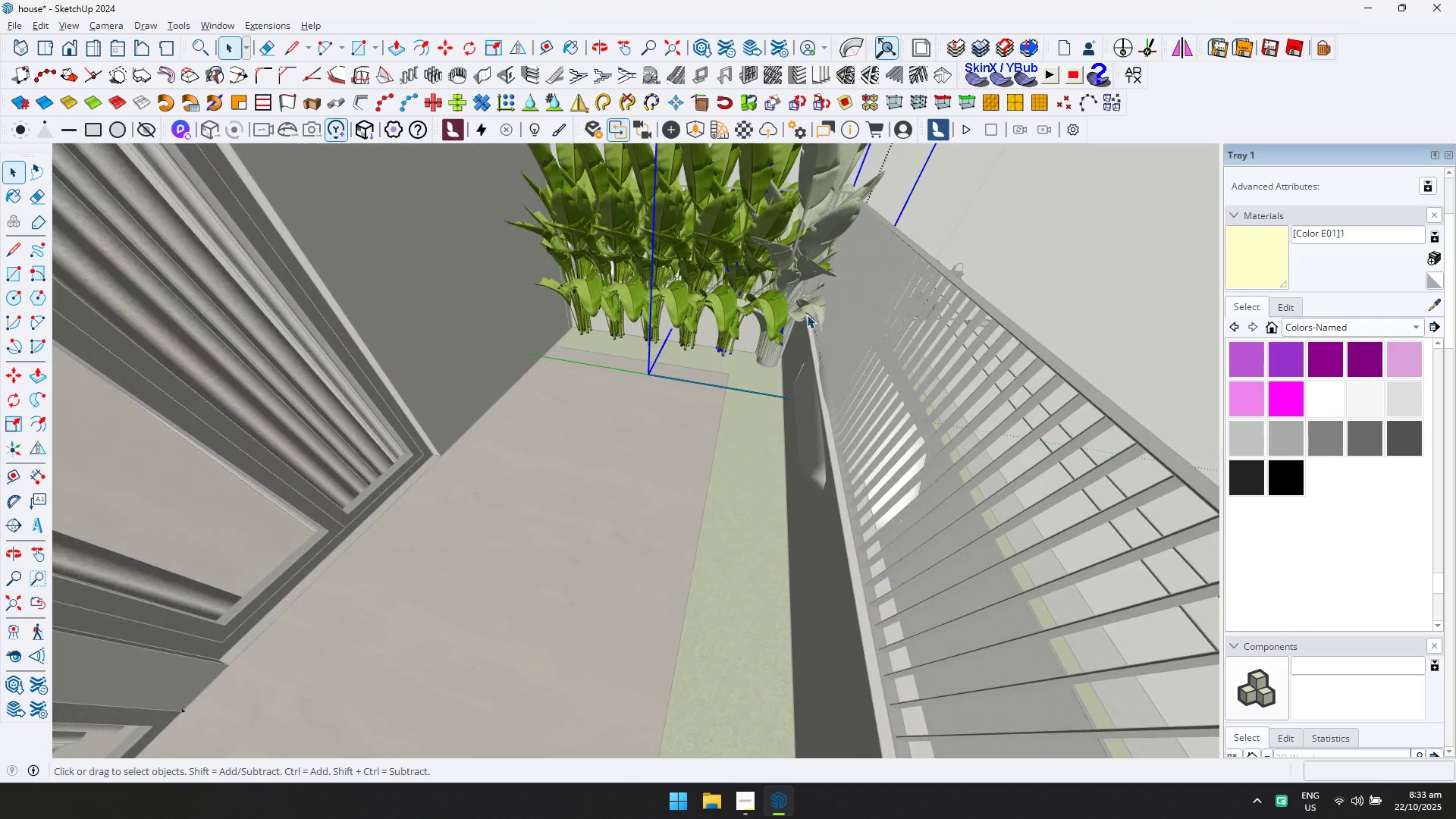 
key(Escape)
 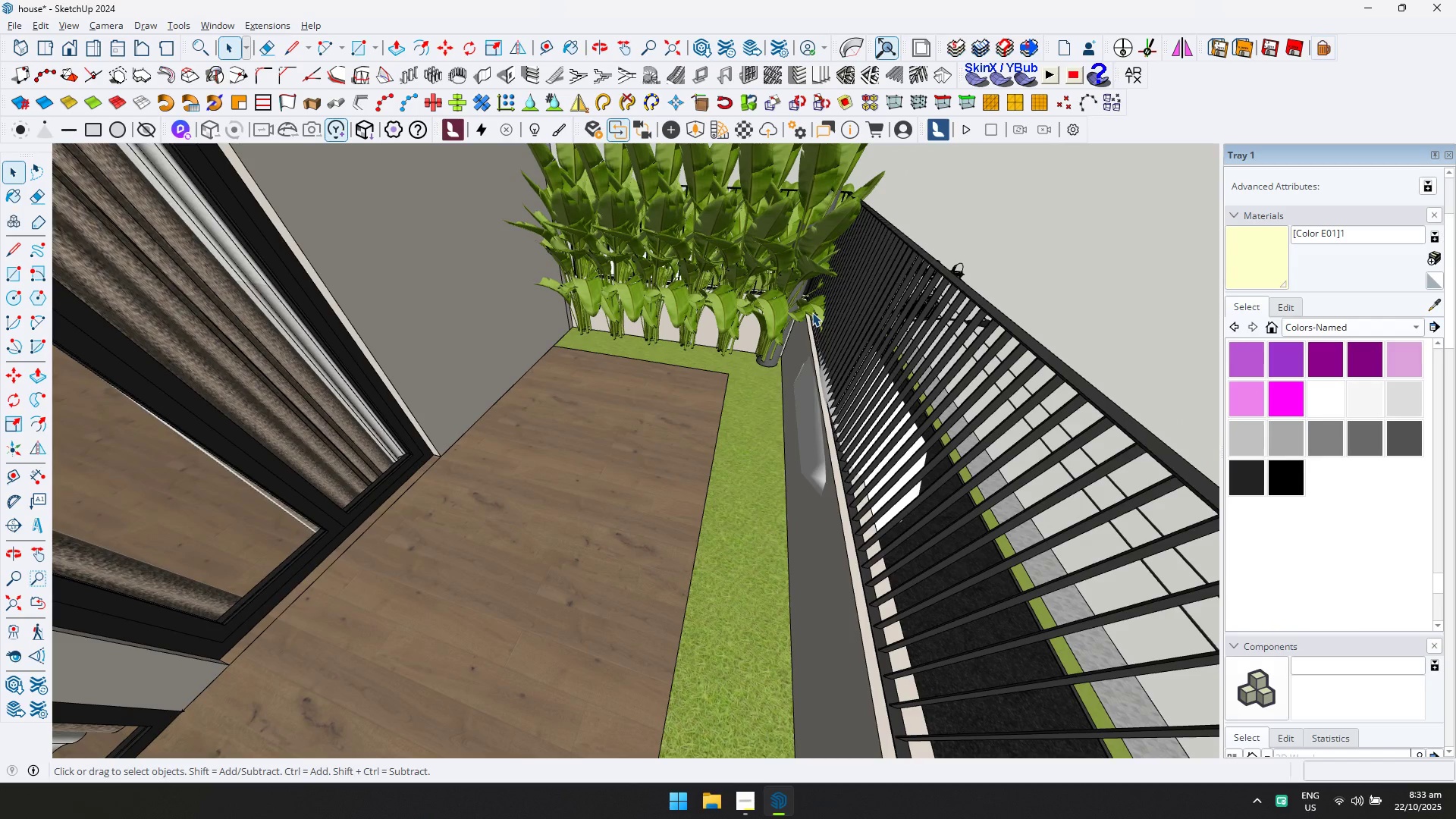 
left_click([812, 312])
 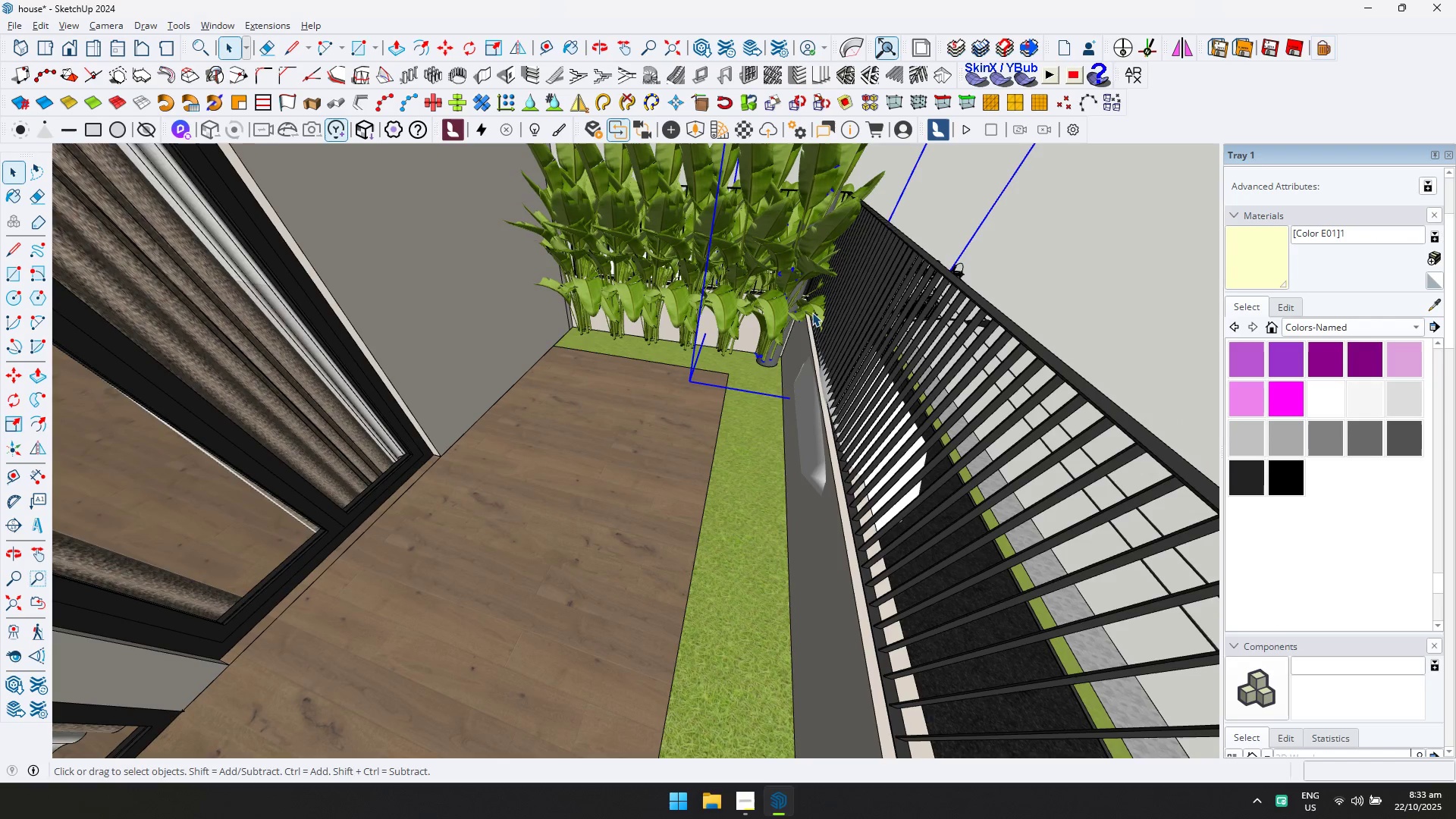 
left_click([812, 312])
 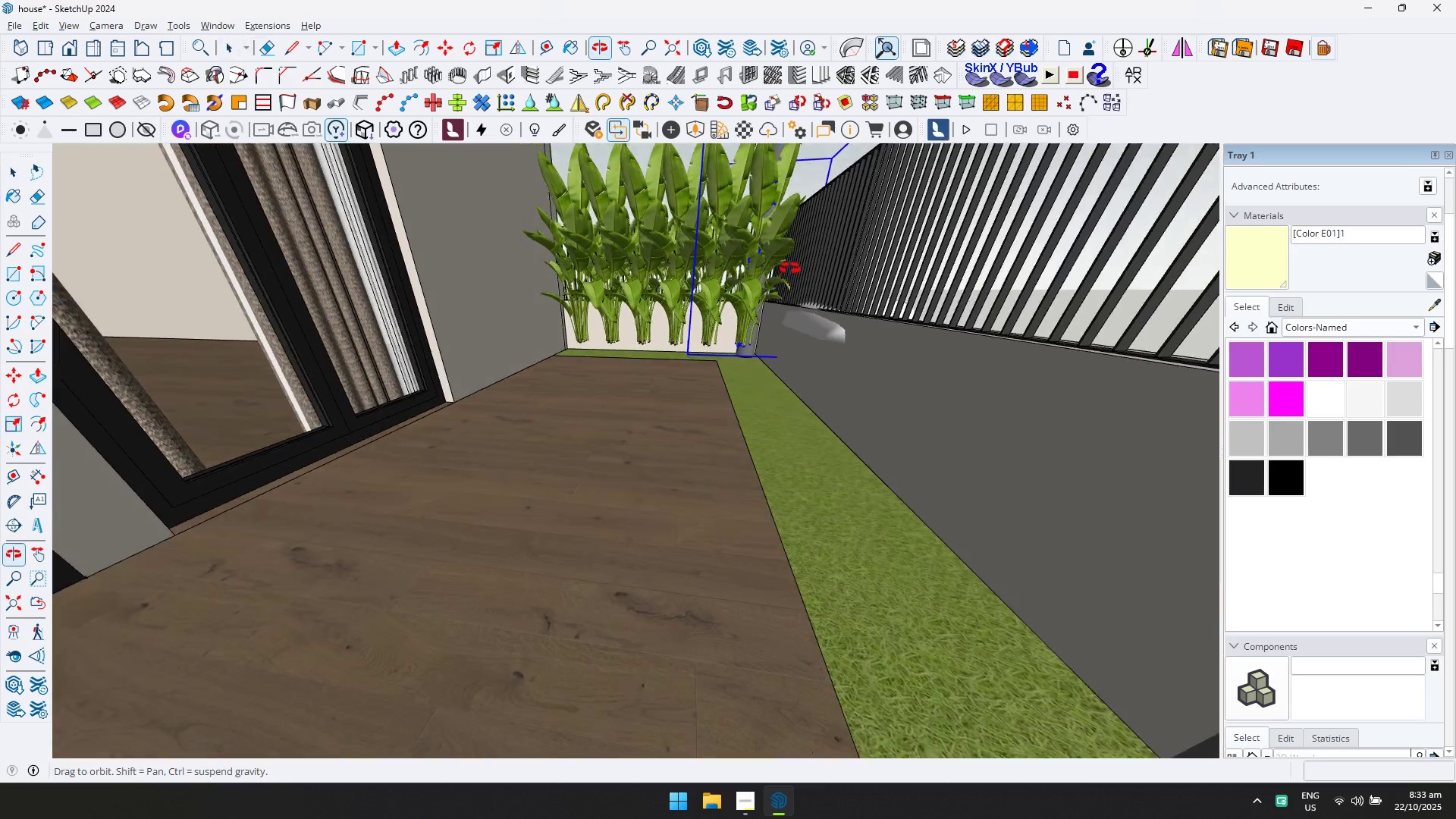 
key(Escape)
 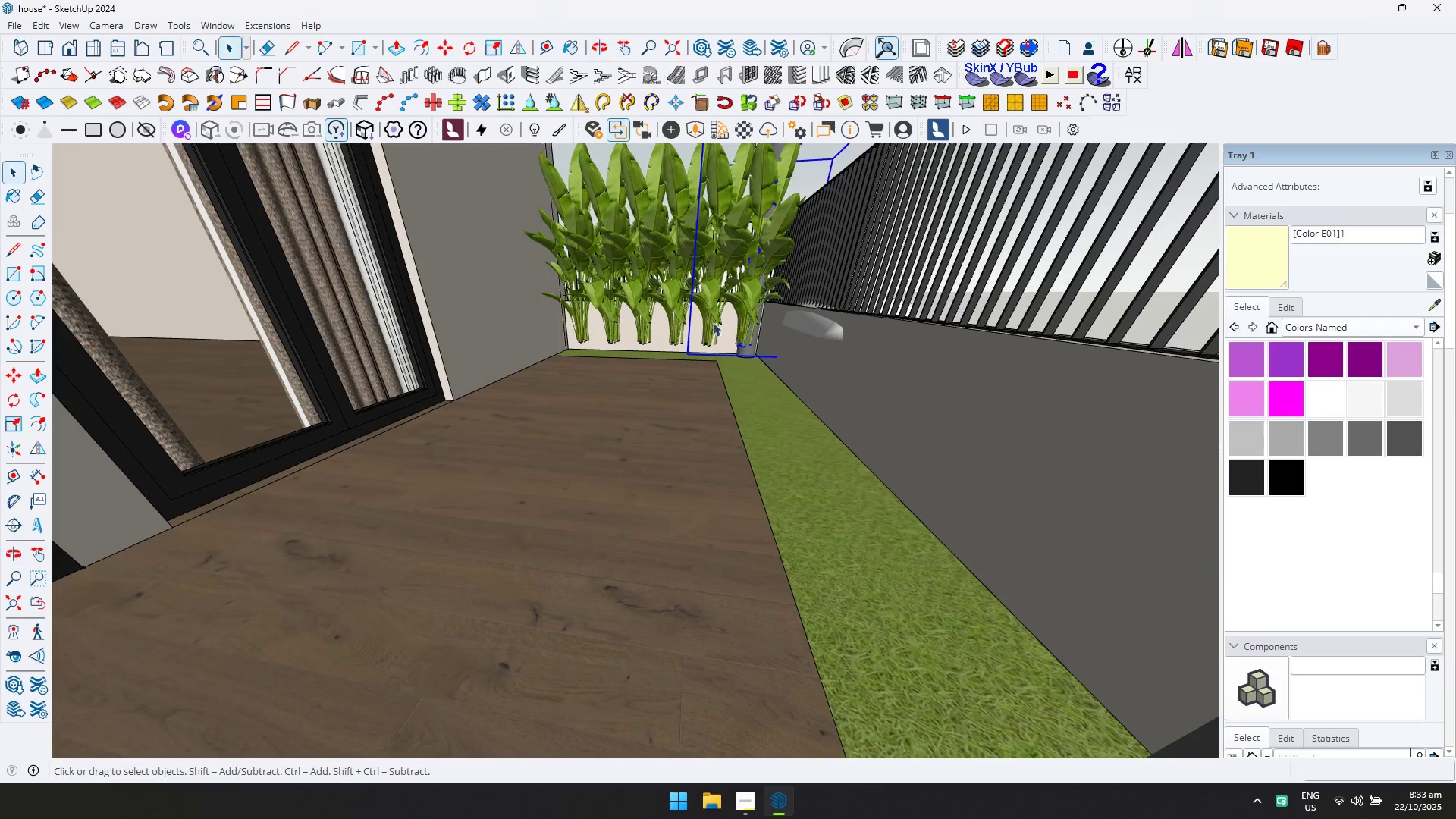 
scroll: coordinate [720, 325], scroll_direction: up, amount: 6.0
 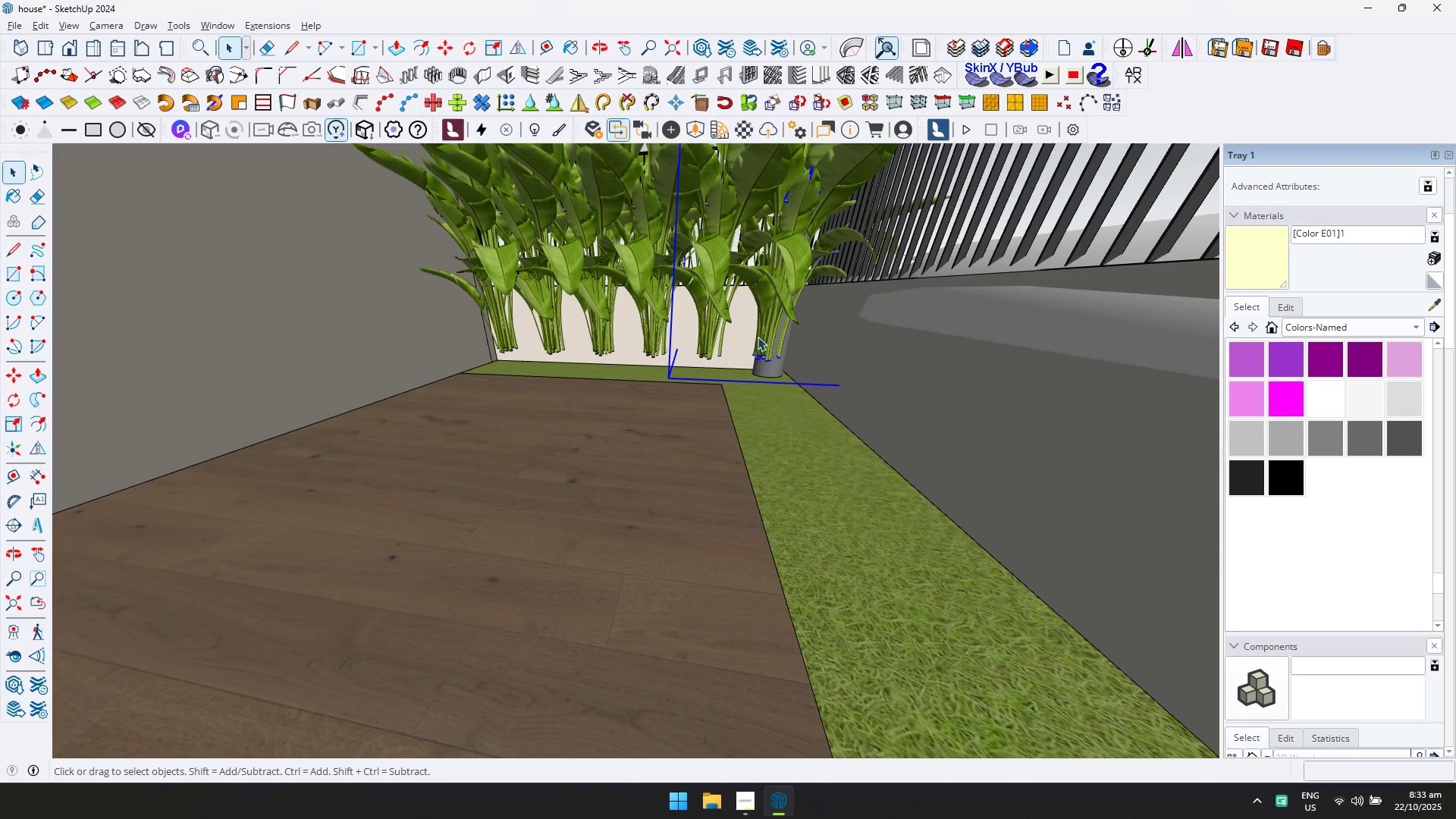 
double_click([708, 340])
 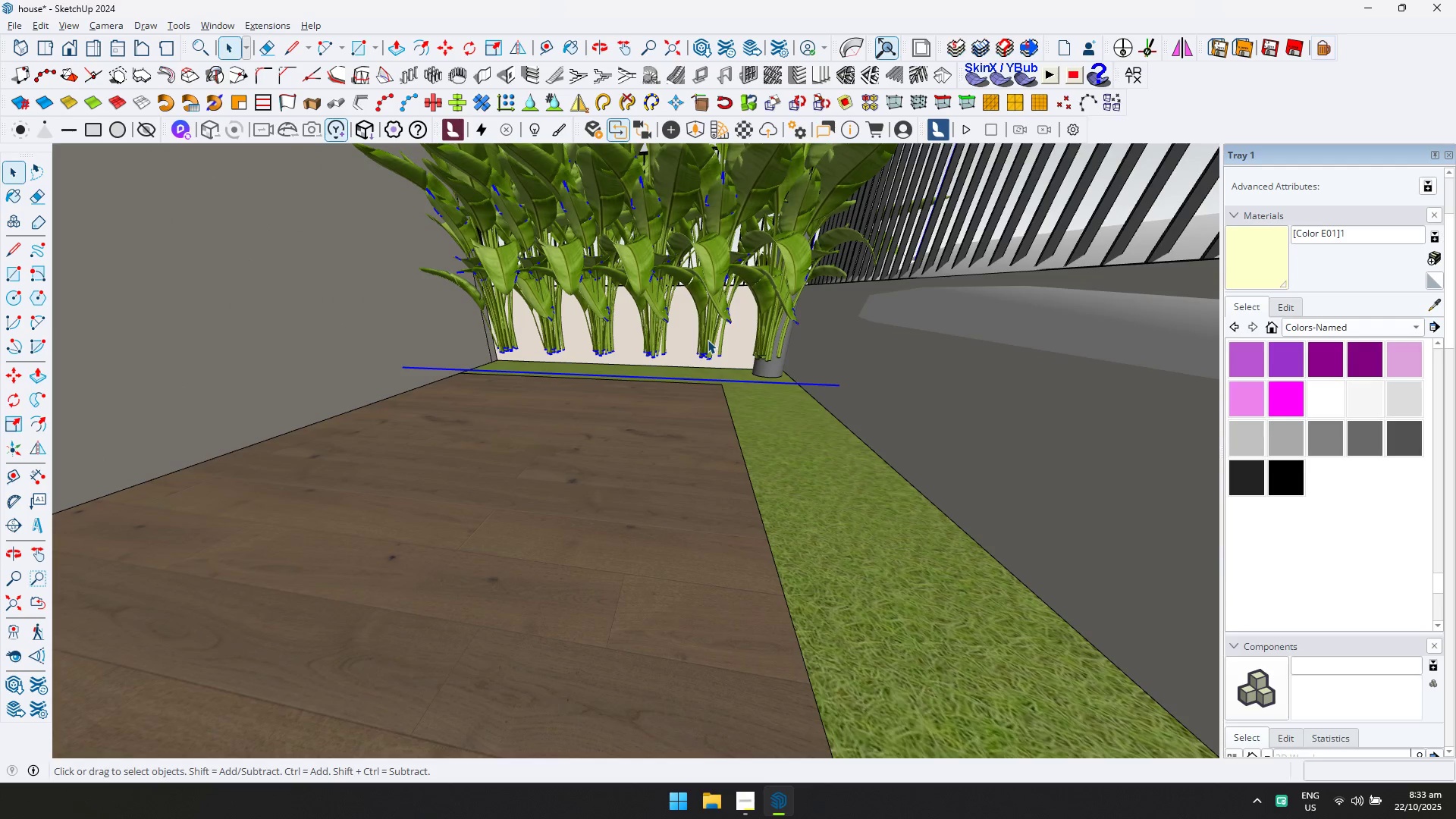 
double_click([708, 340])
 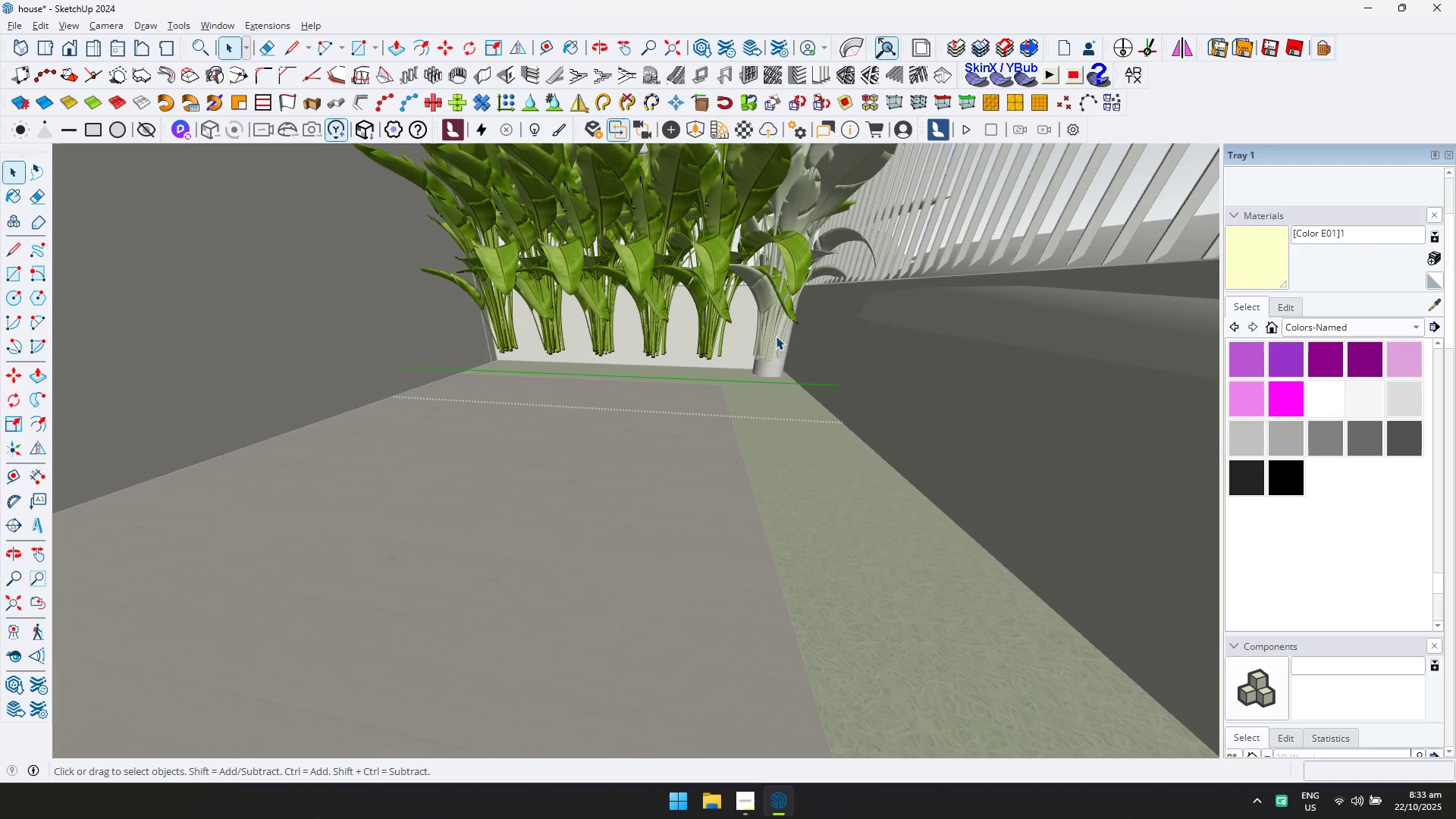 
key(Escape)
 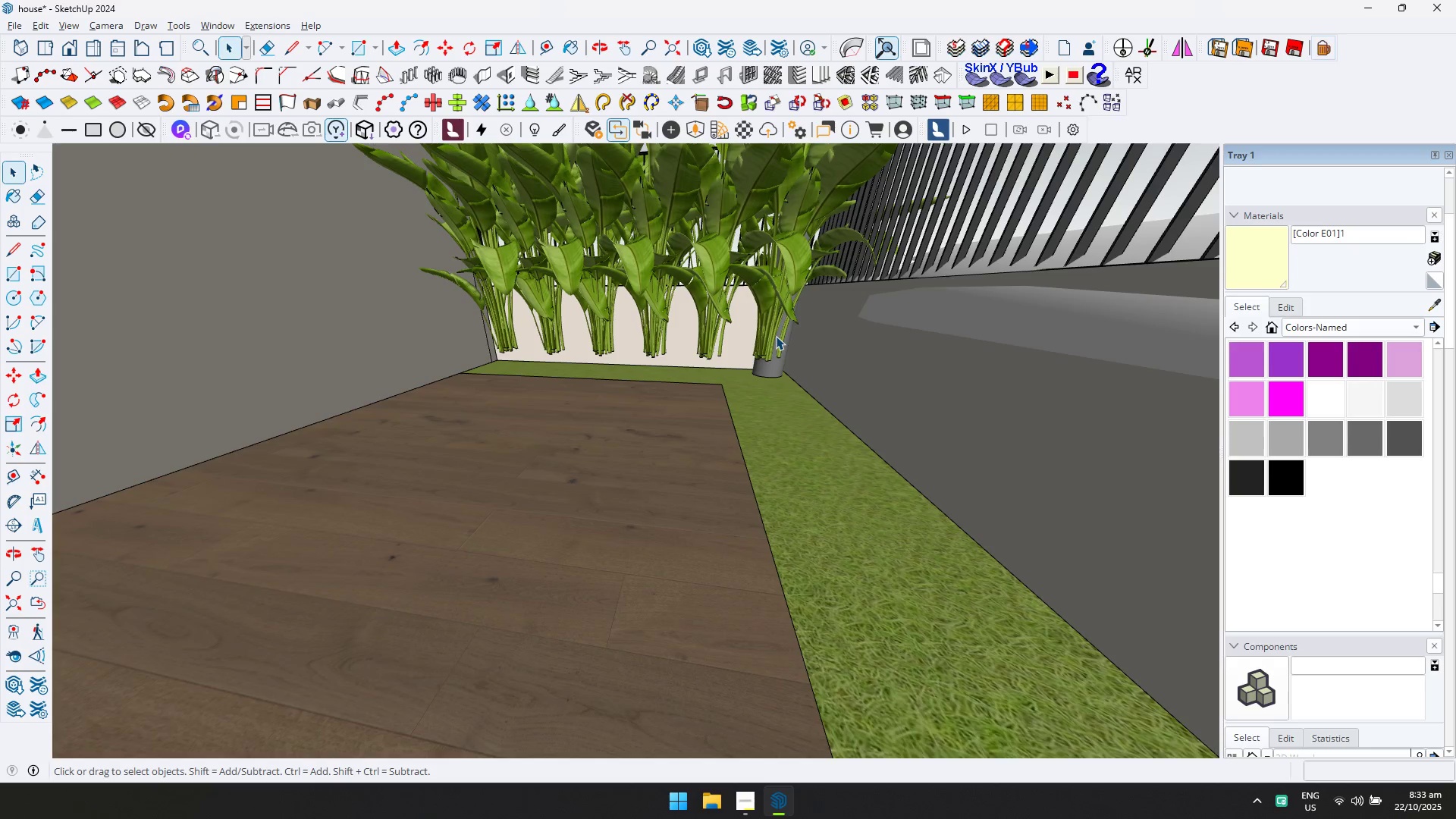 
left_click([776, 336])
 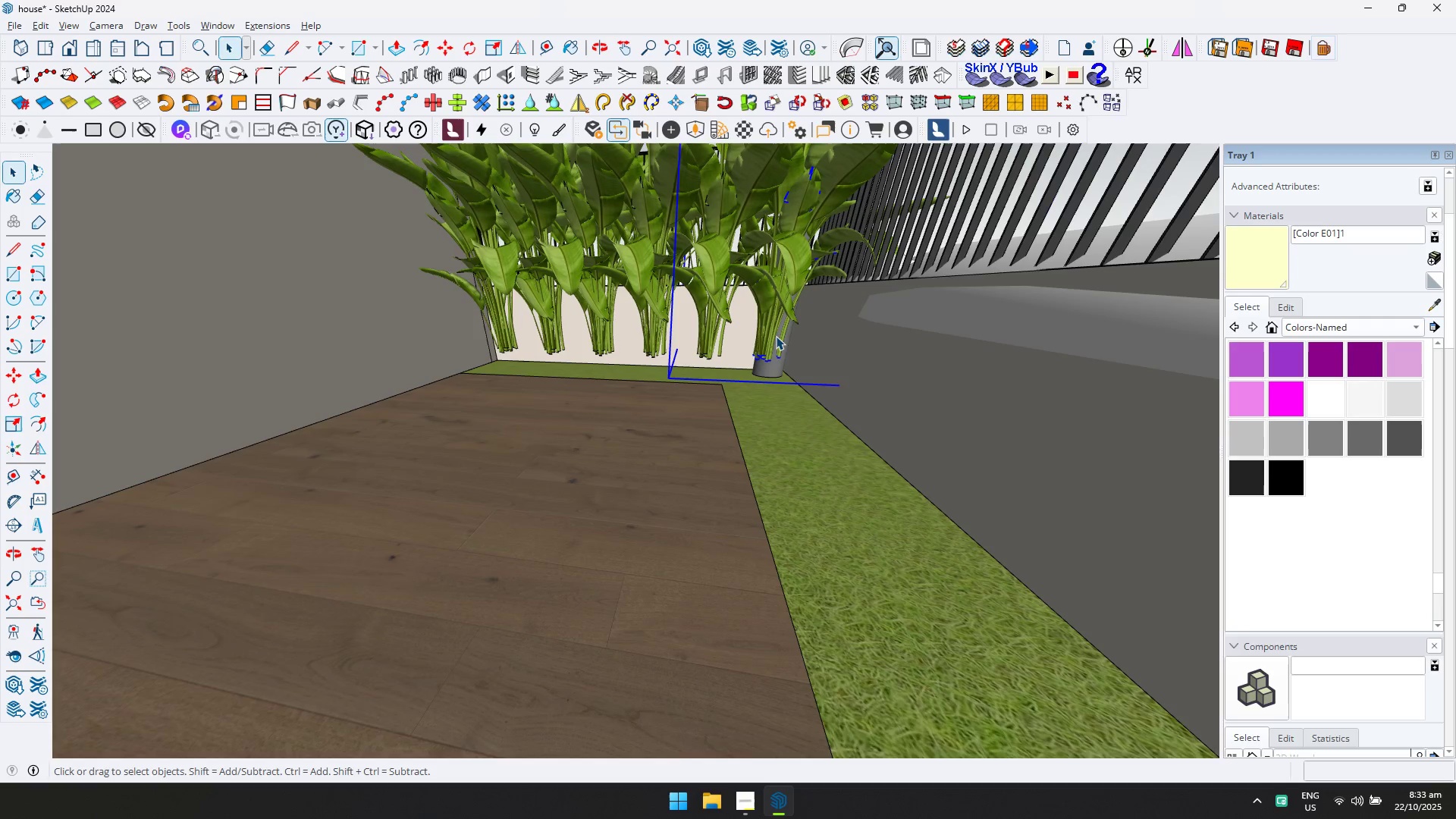 
key(Delete)
 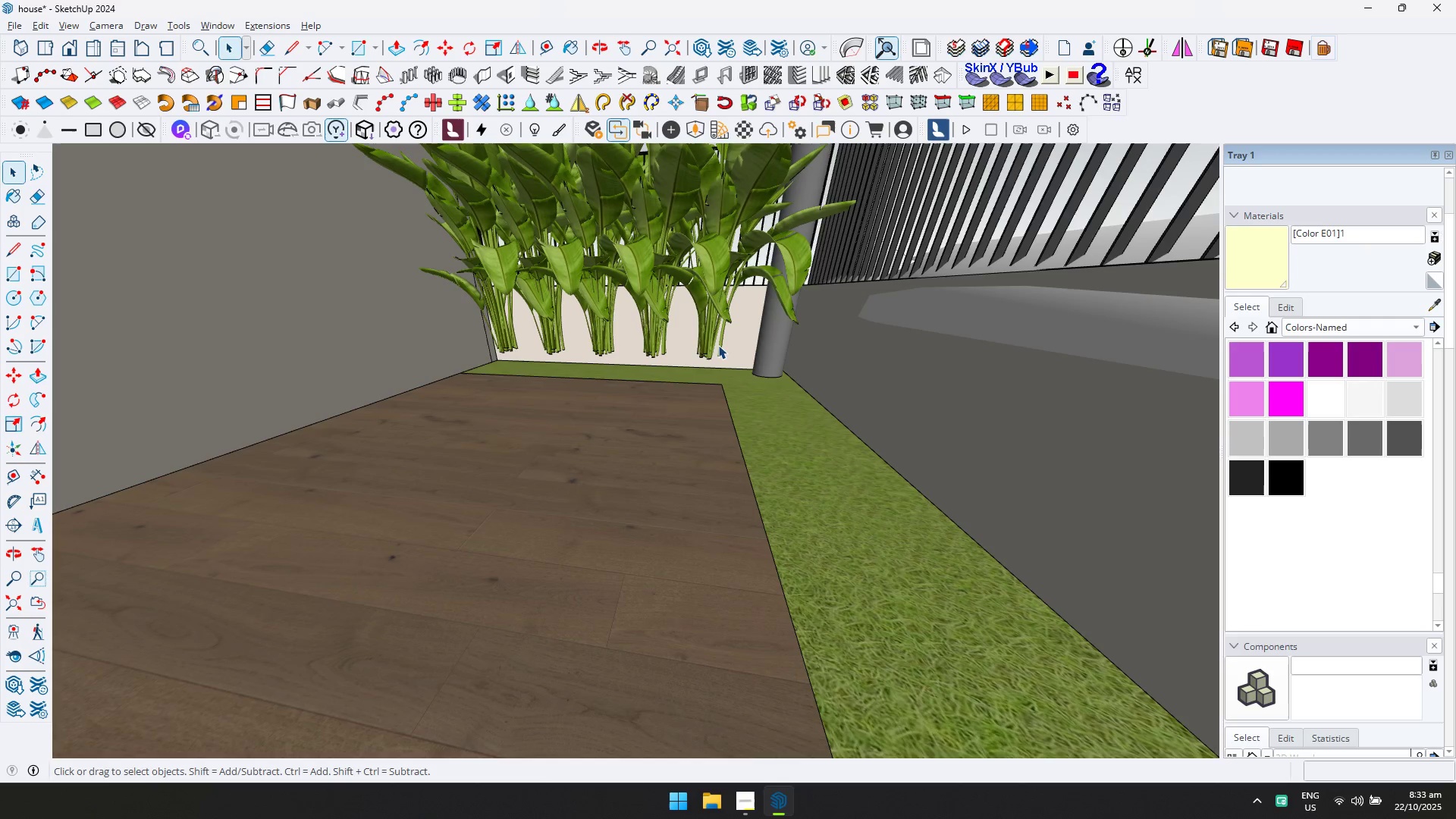 
double_click([718, 345])
 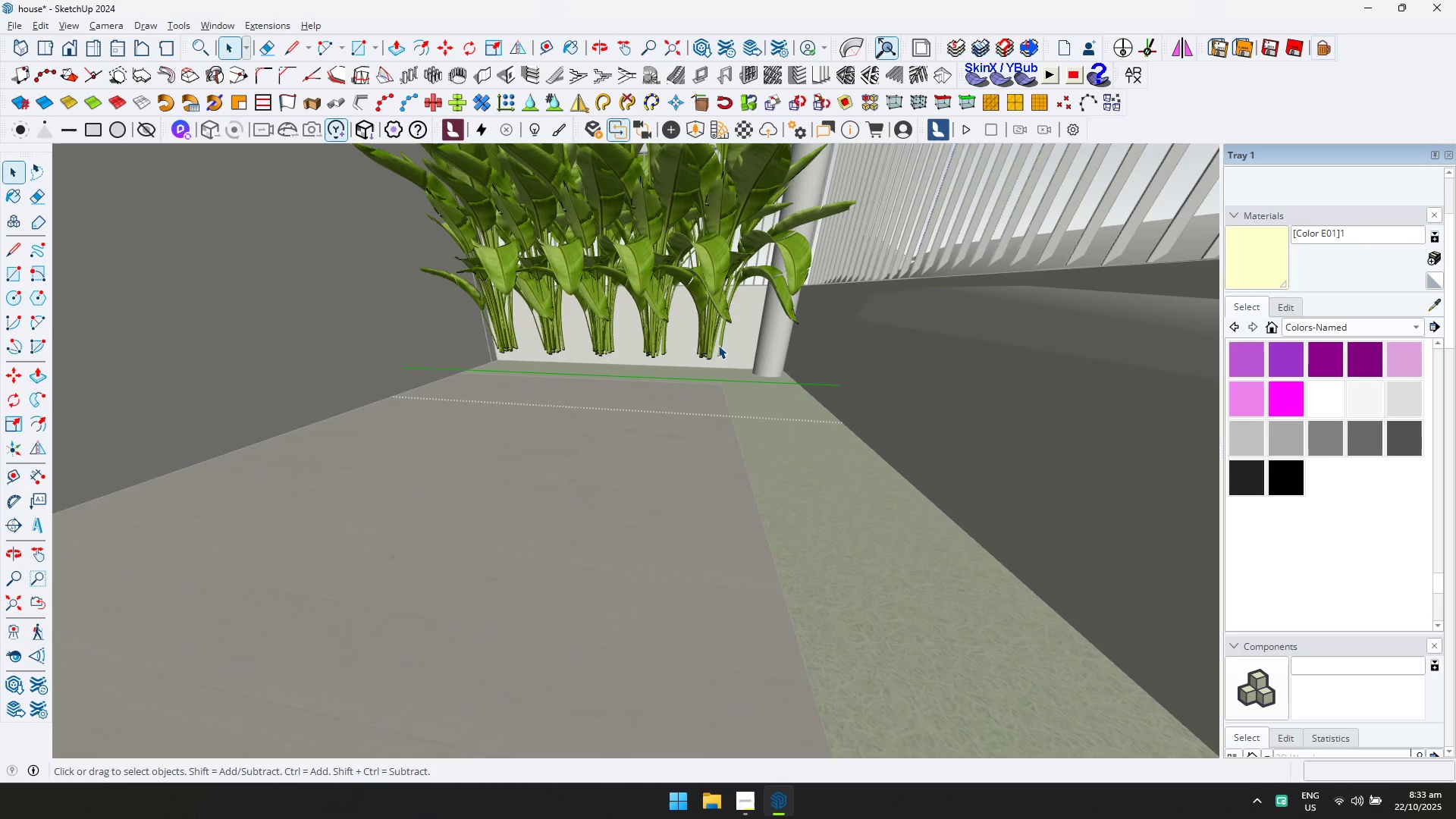 
left_click([718, 345])
 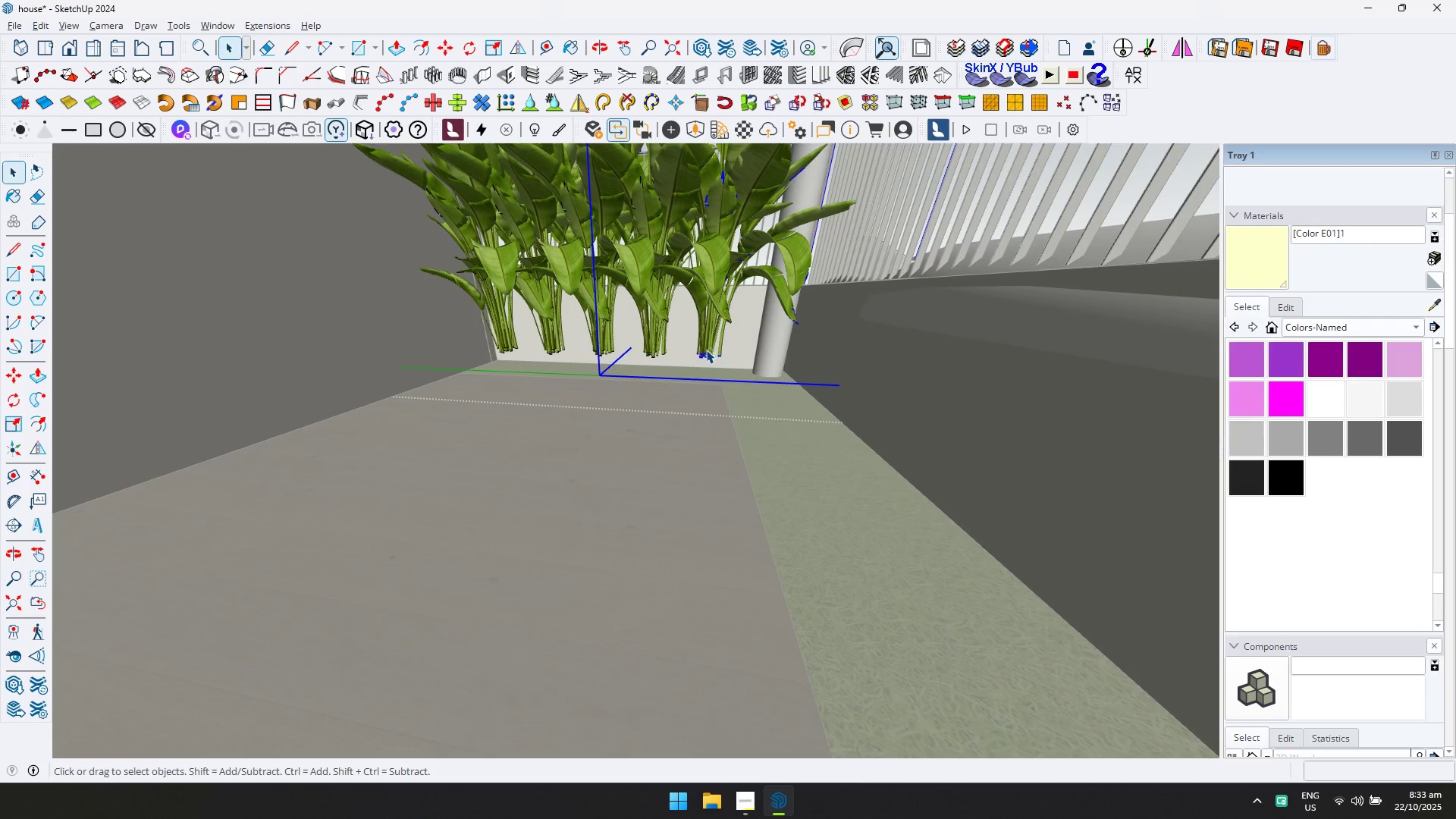 
key(M)
 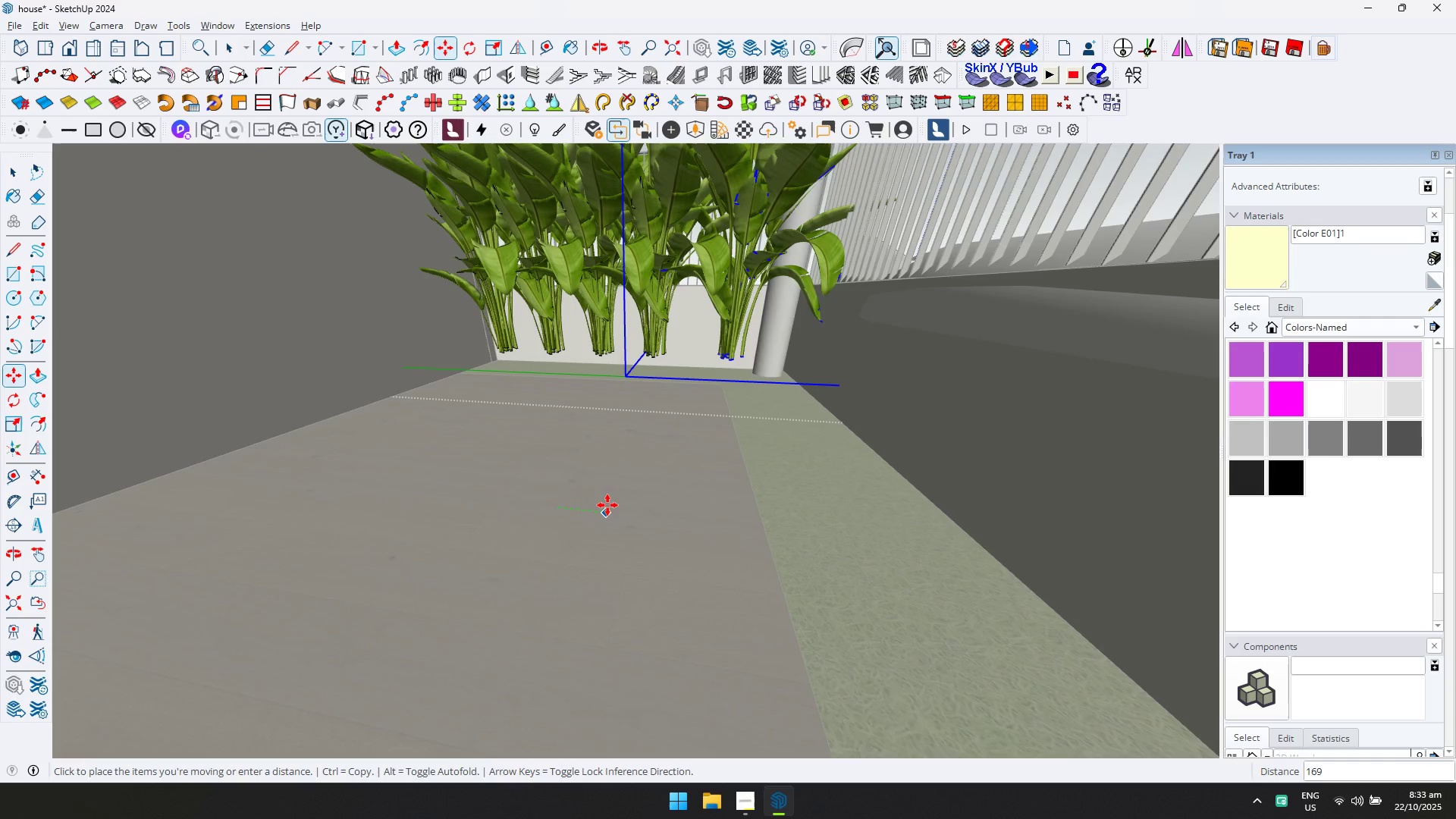 
key(Control+ControlLeft)
 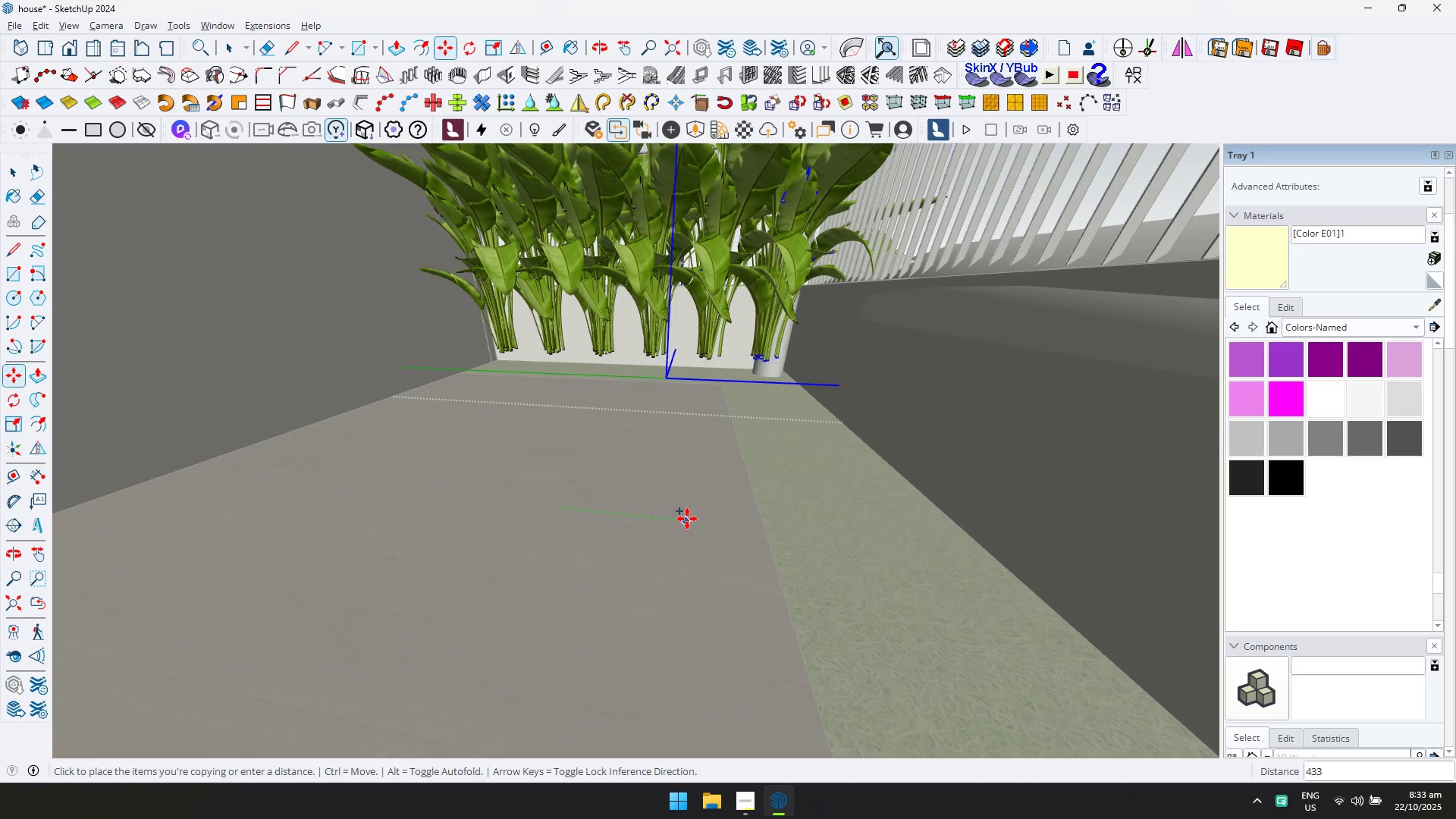 
left_click([692, 519])
 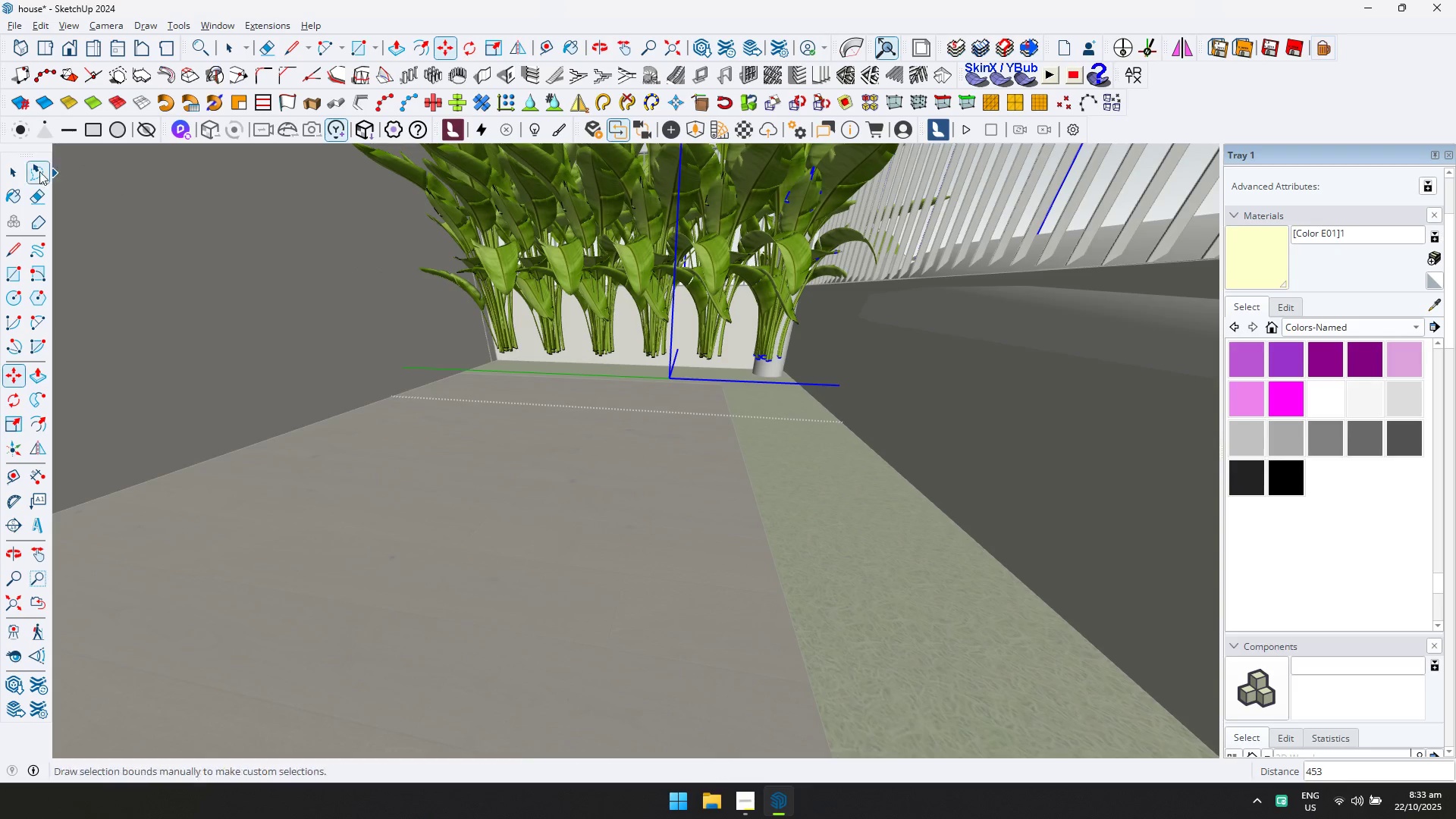 
left_click([19, 167])
 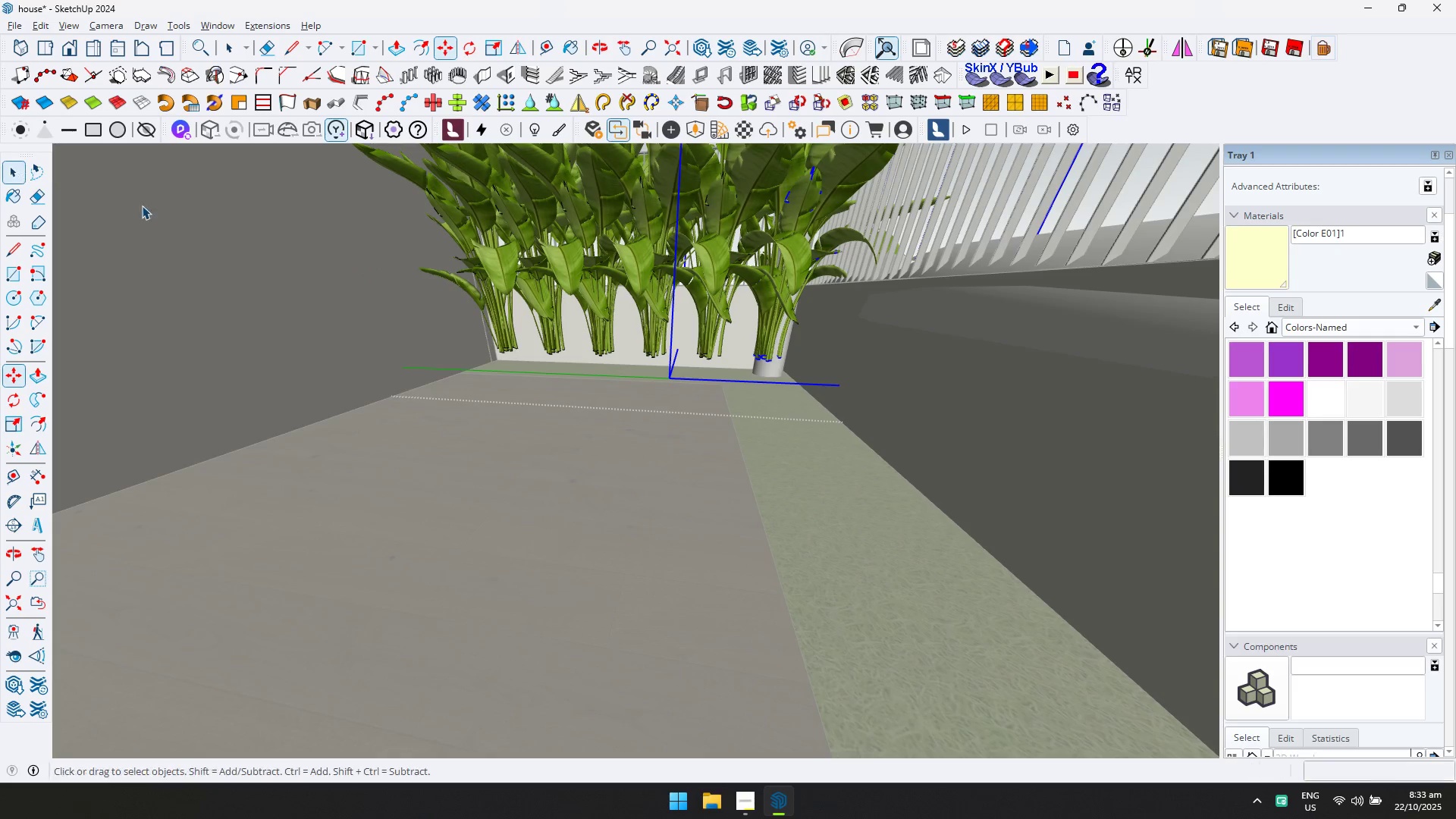 
key(Escape)
 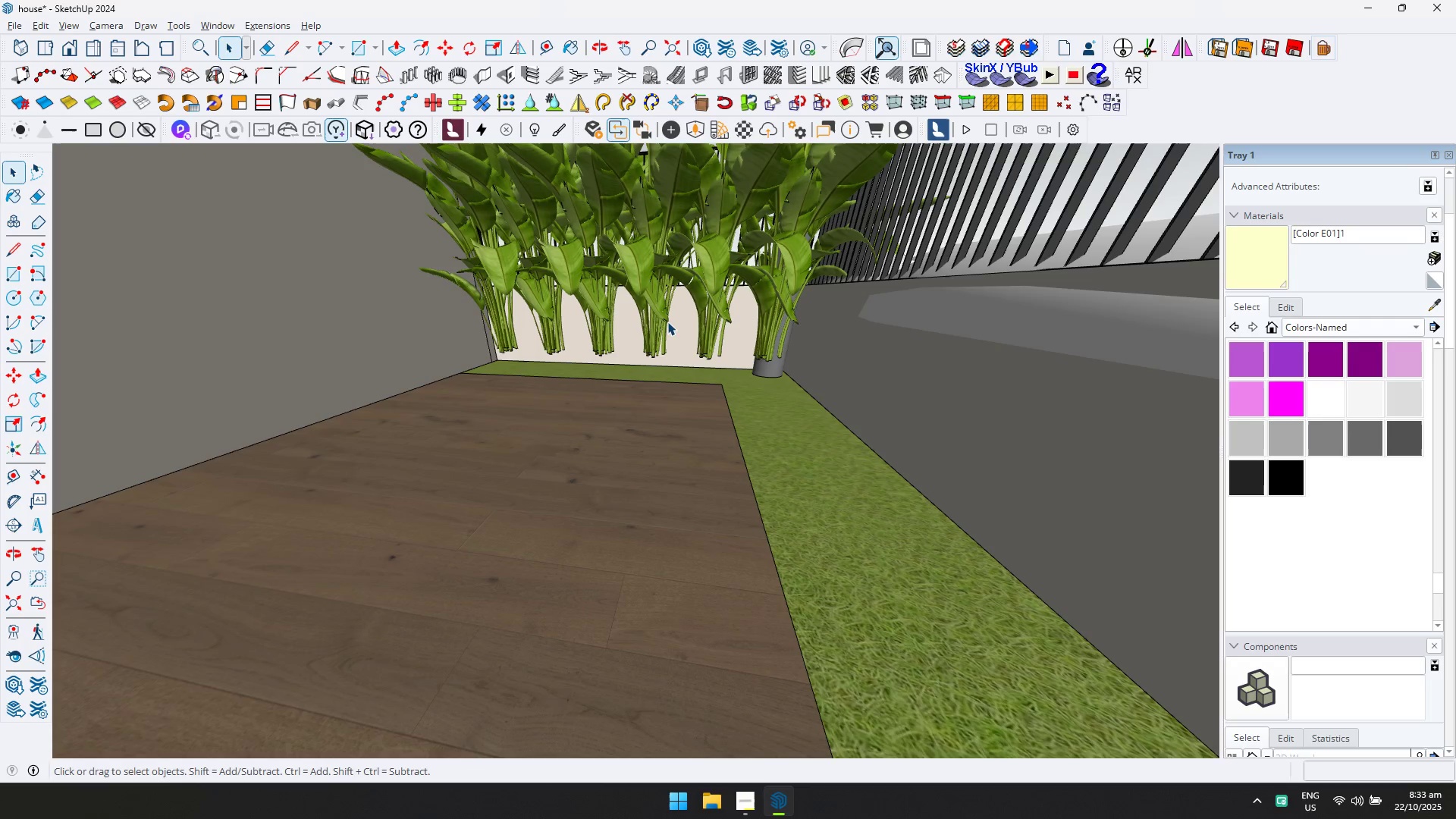 
left_click([667, 322])
 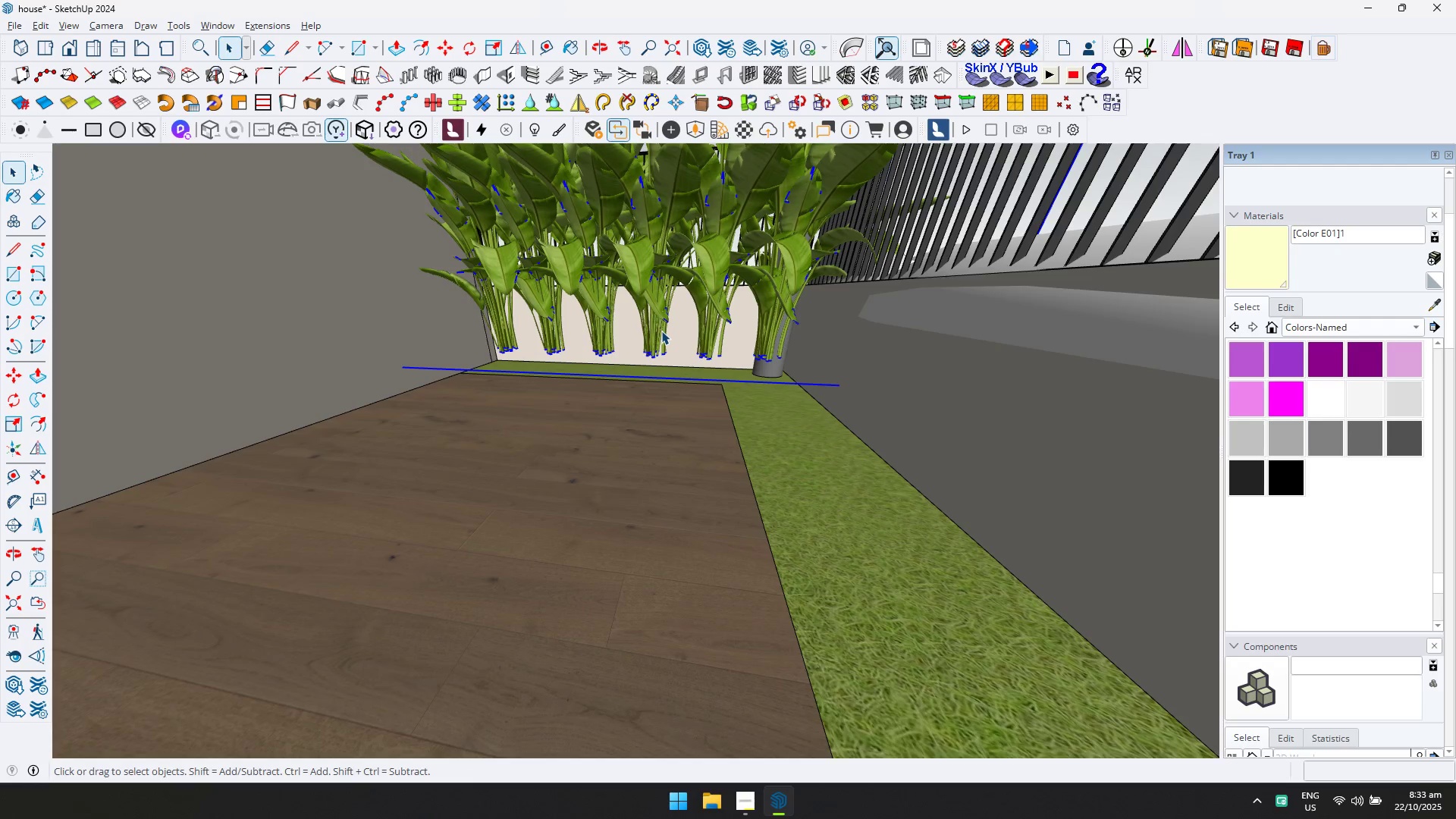 
key(M)
 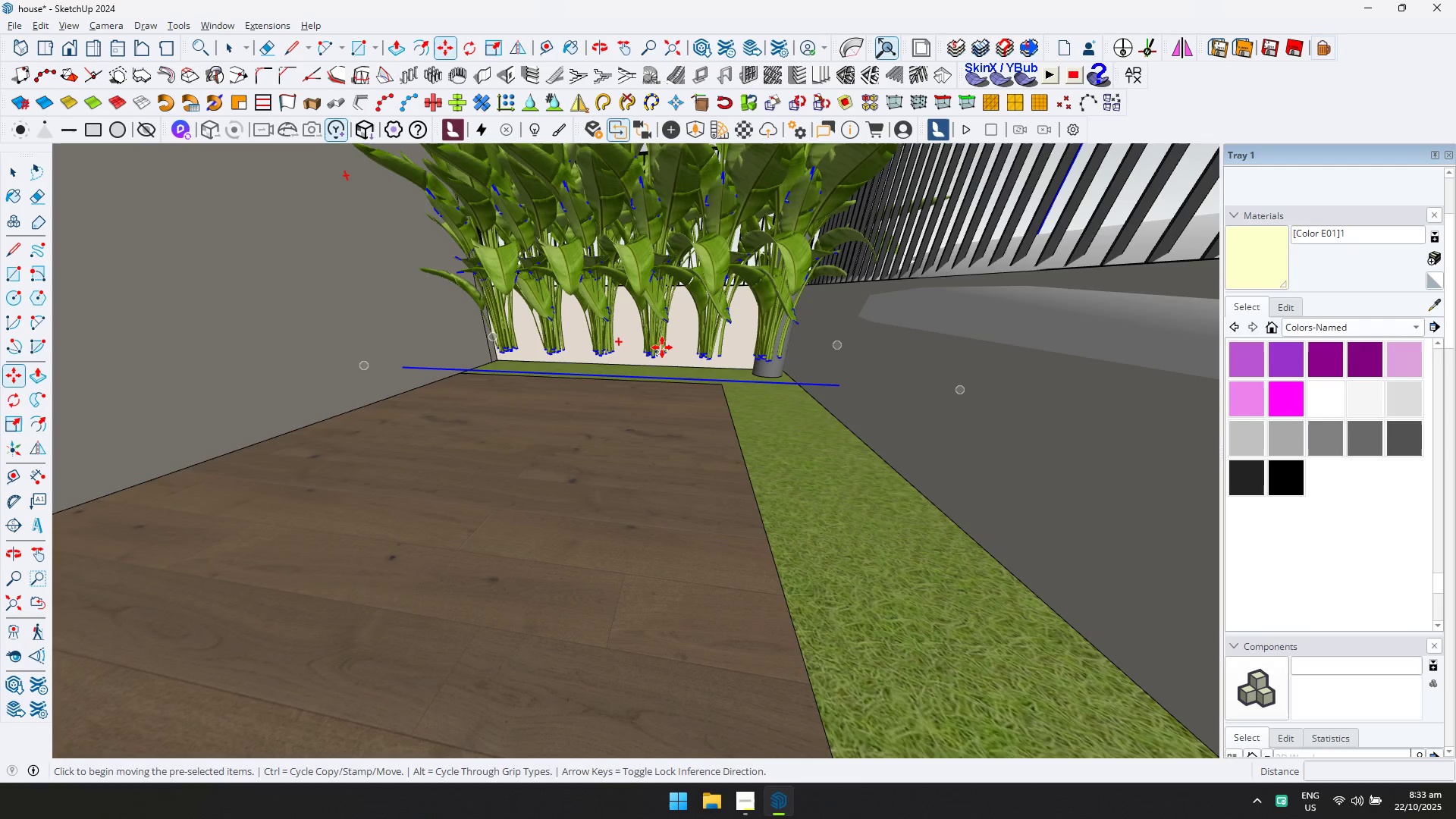 
left_click([662, 347])
 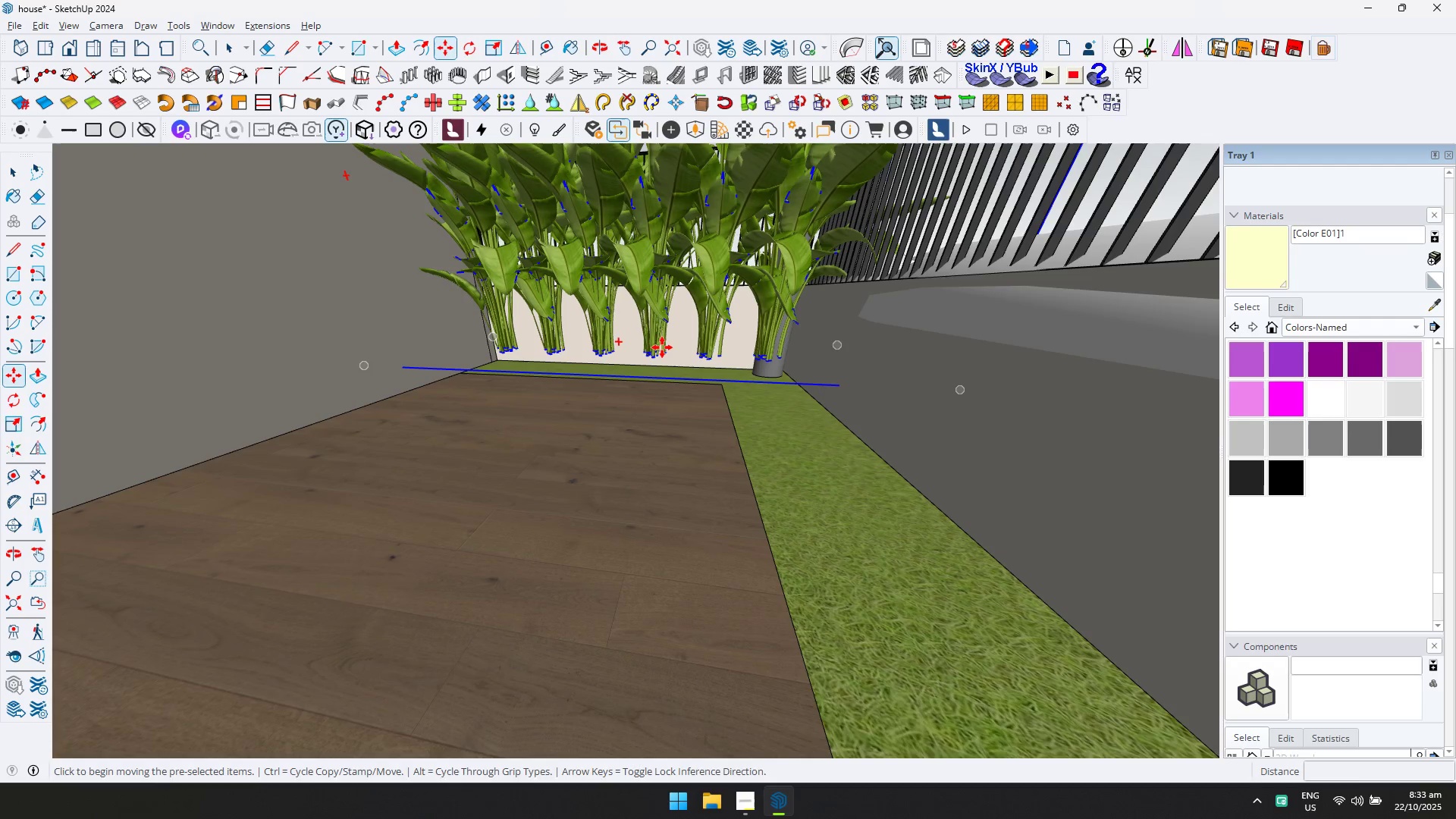 
key(ArrowUp)
 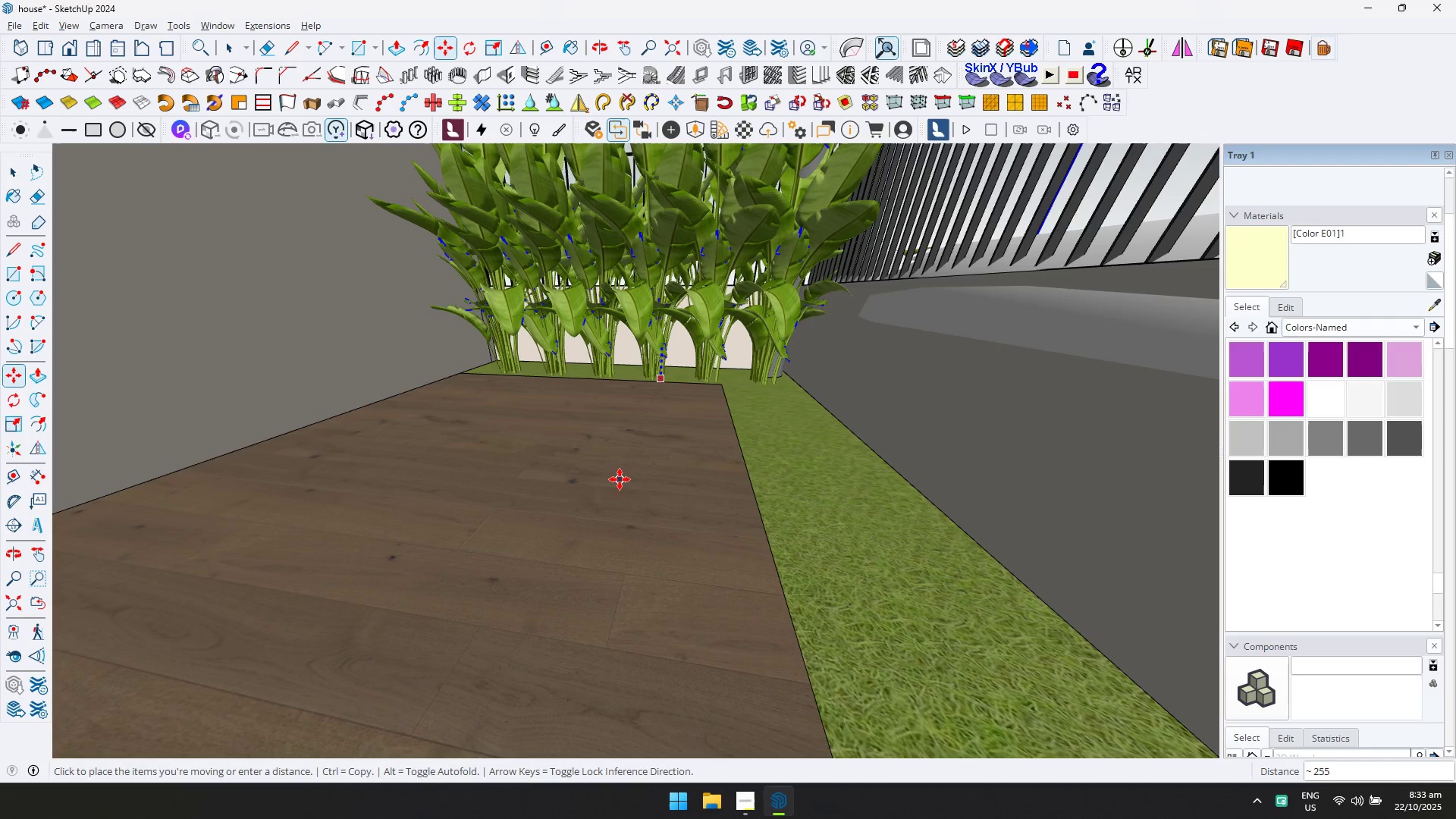 
left_click([620, 479])
 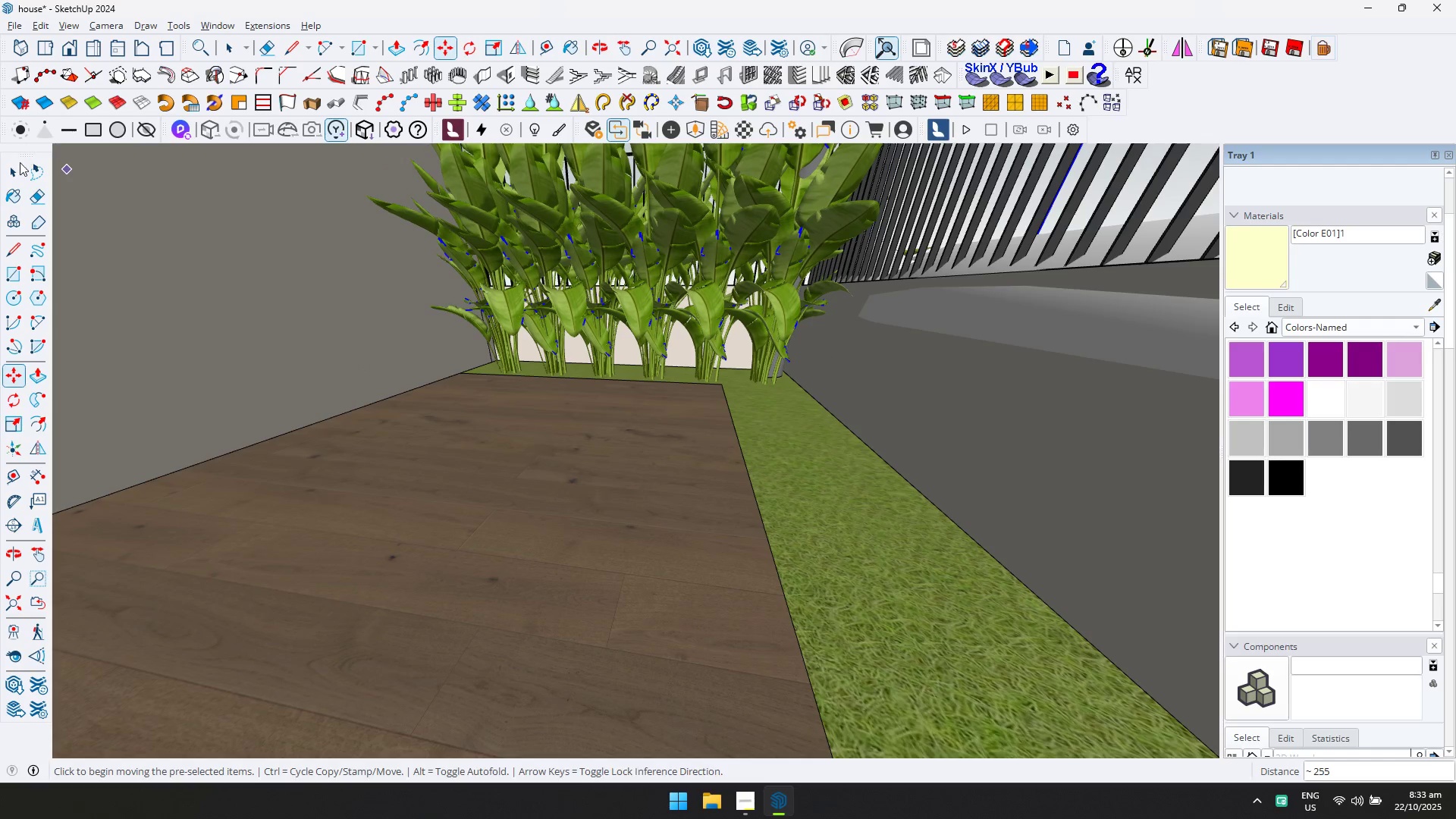 
left_click([22, 173])
 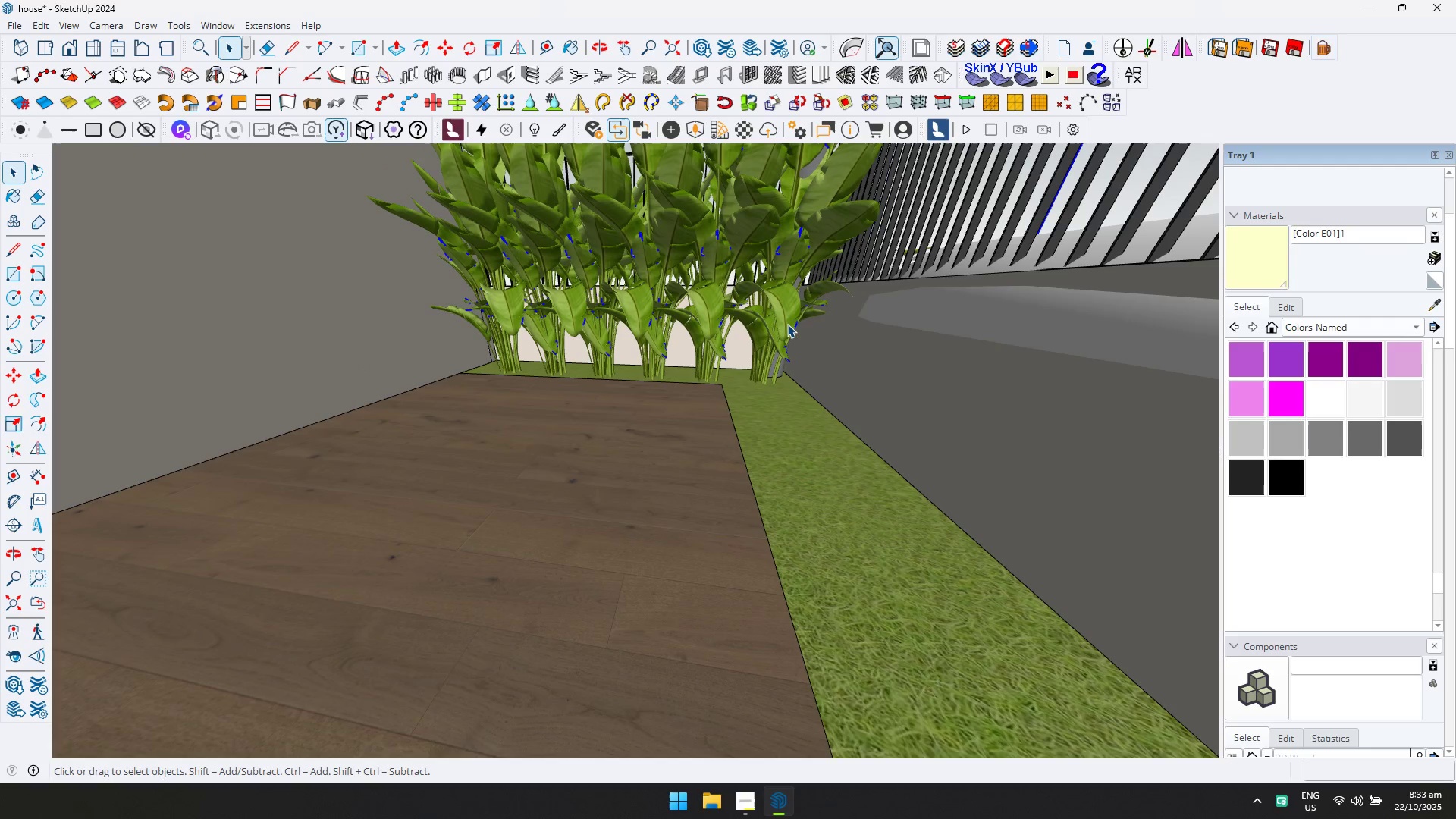 
double_click([786, 324])
 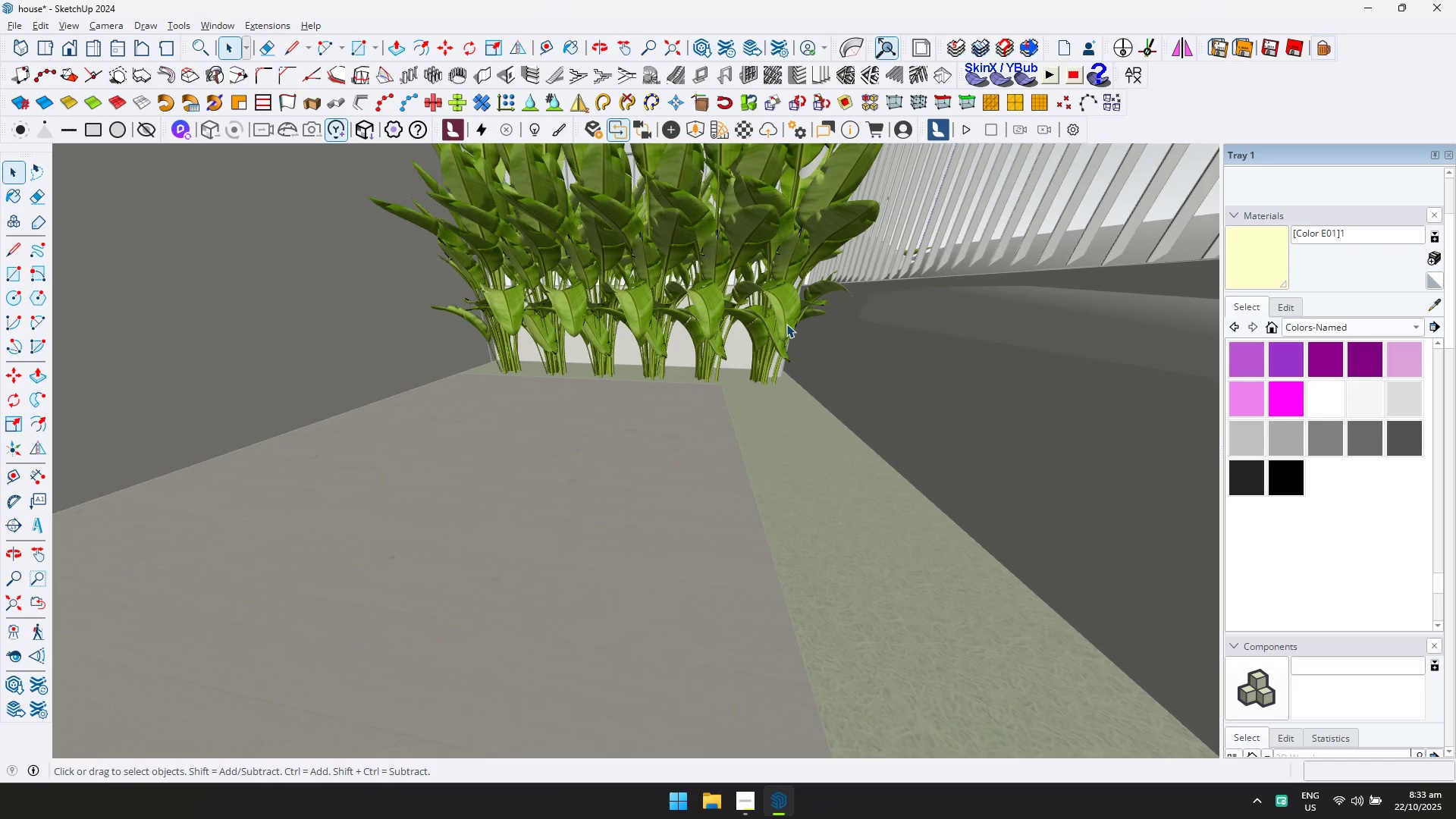 
triple_click([786, 324])
 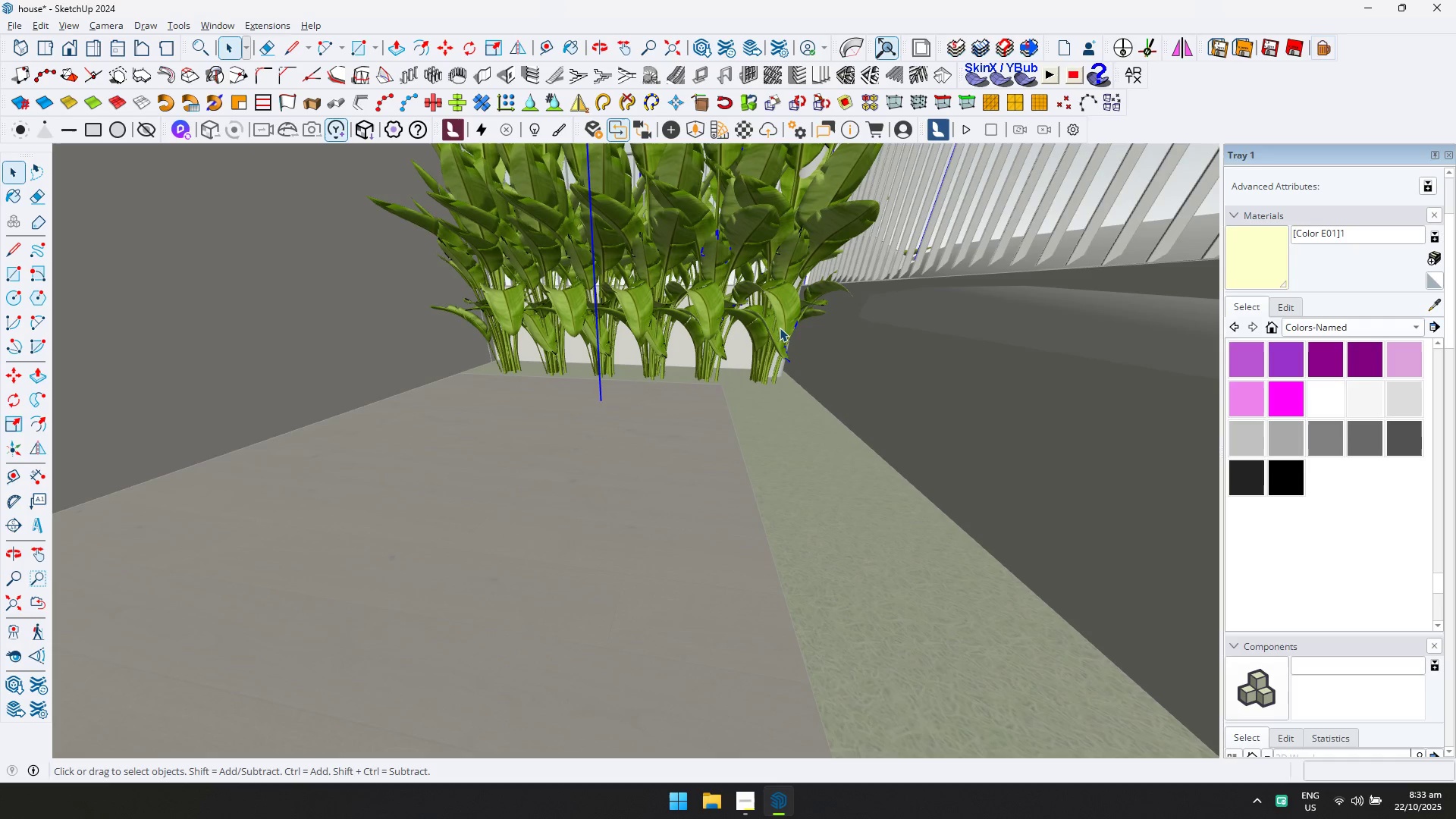 
scroll: coordinate [782, 342], scroll_direction: down, amount: 2.0
 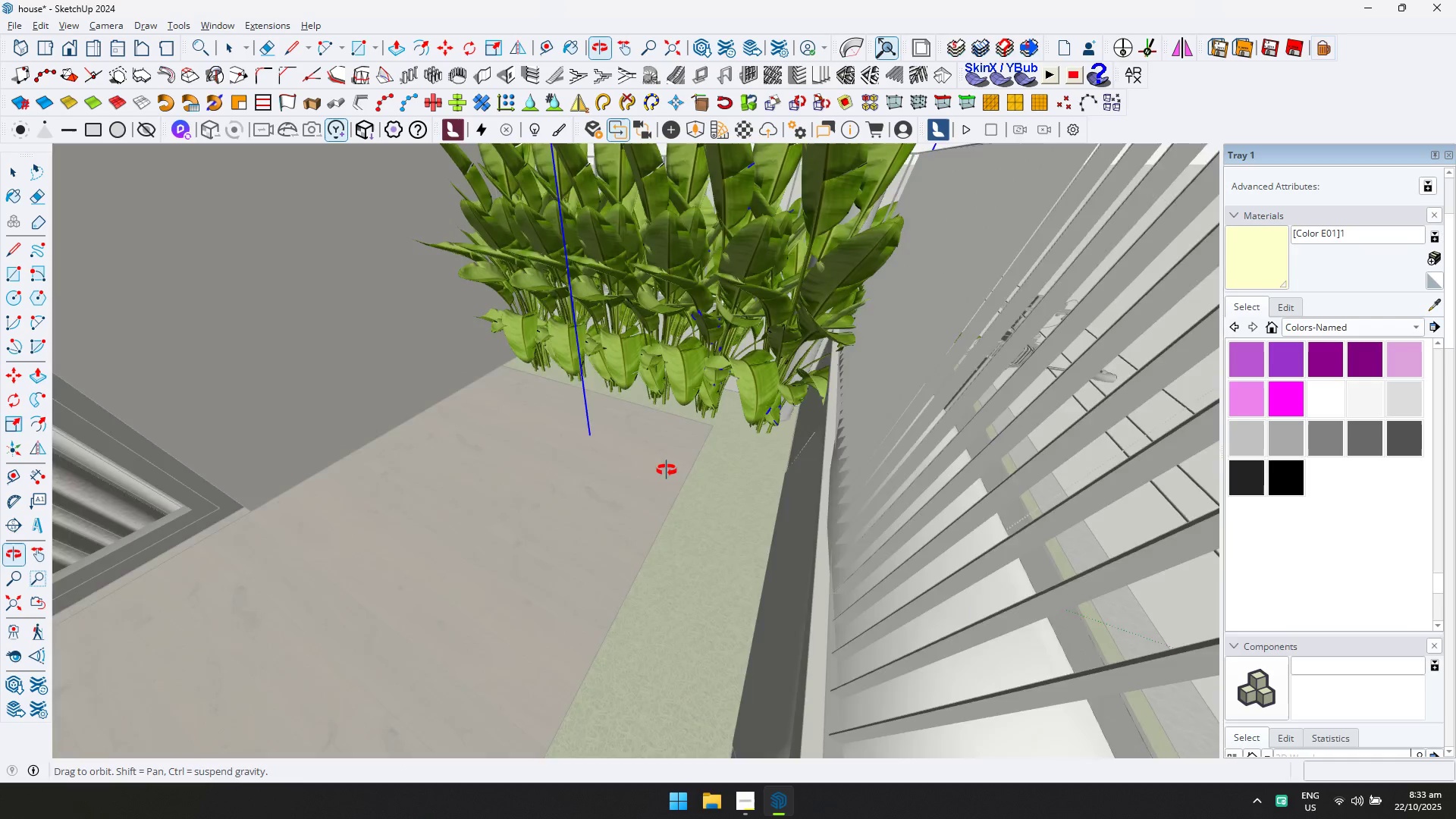 
key(M)
 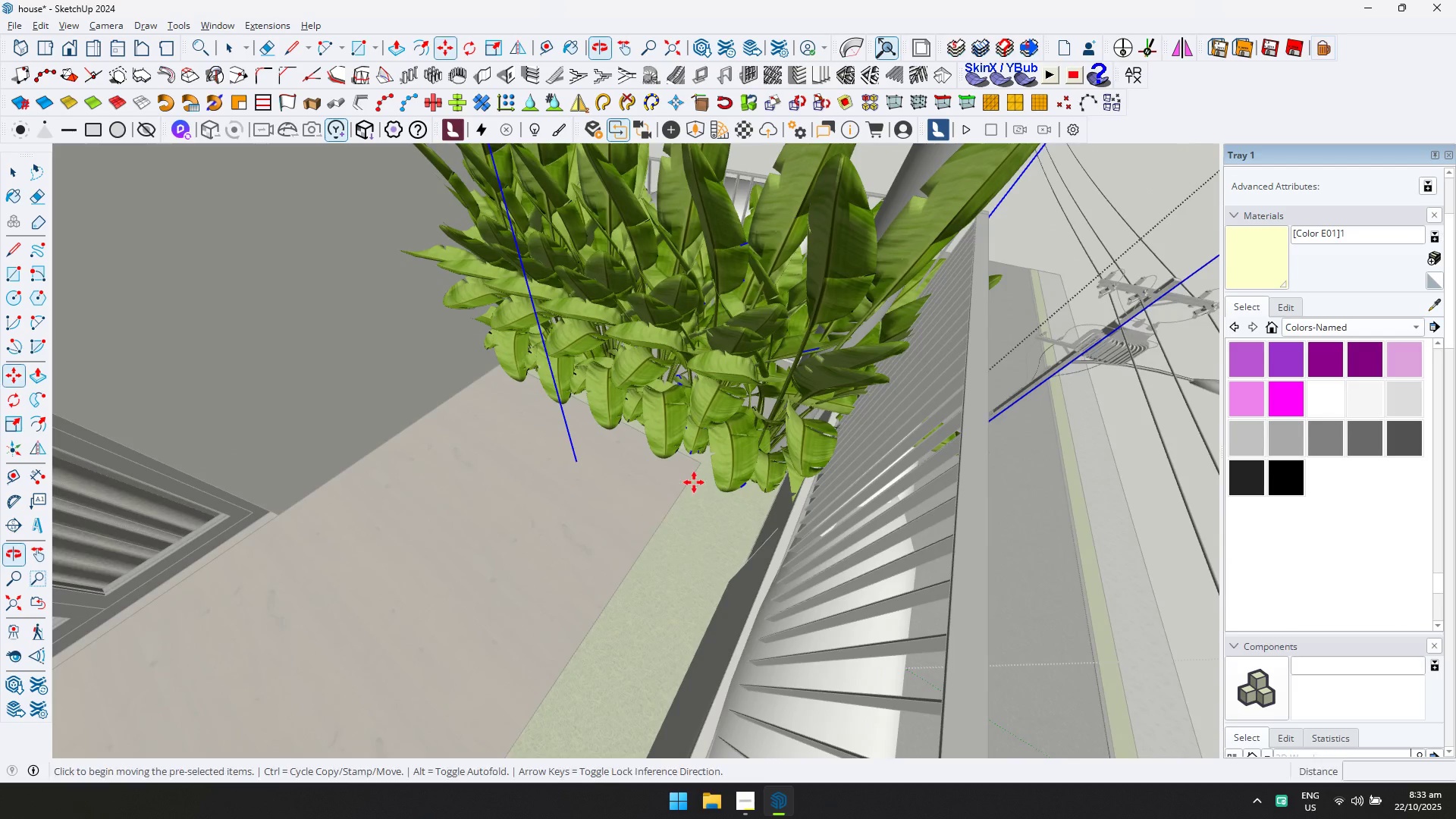 
key(Control+ControlLeft)
 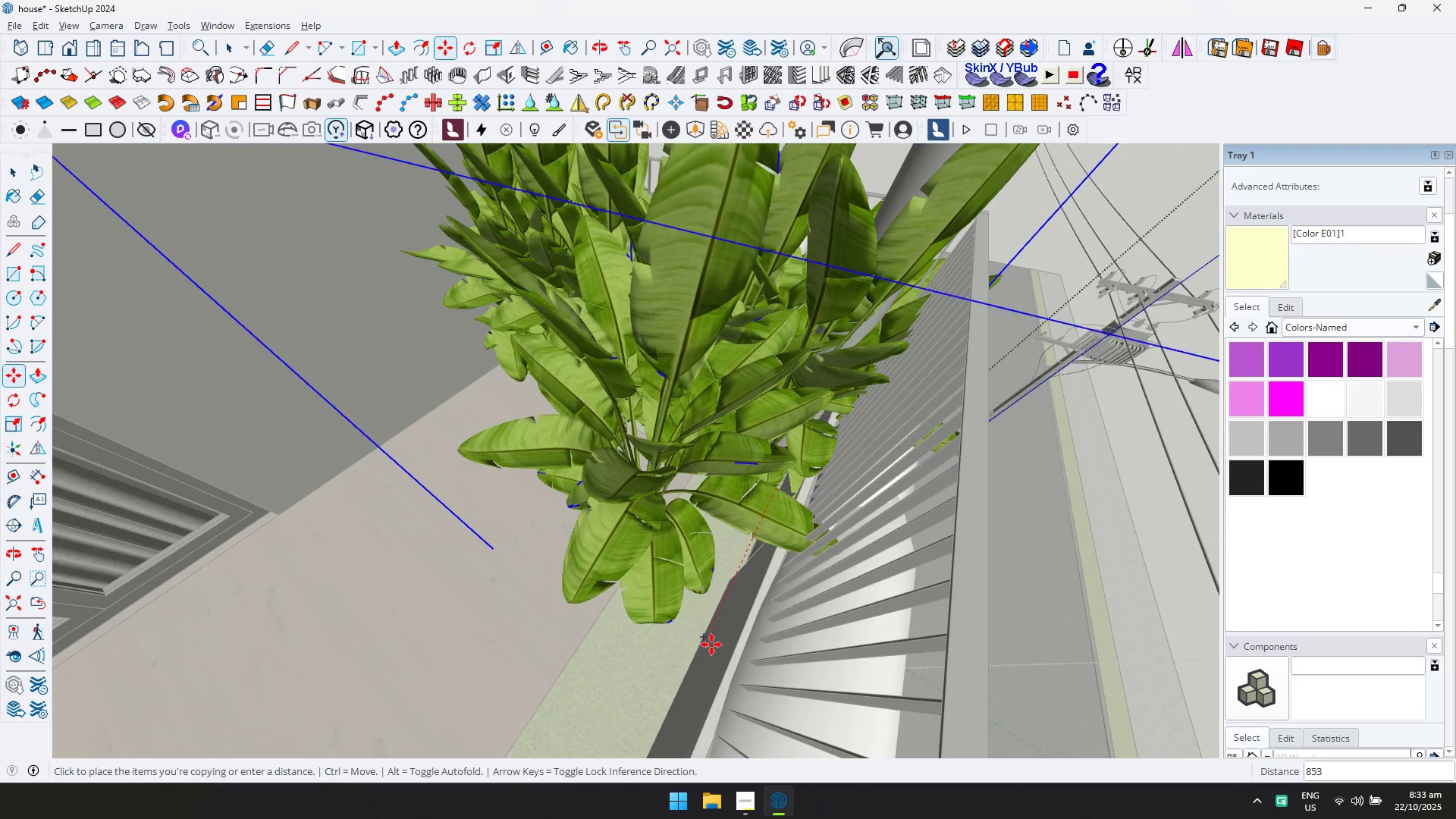 
key(Escape)
 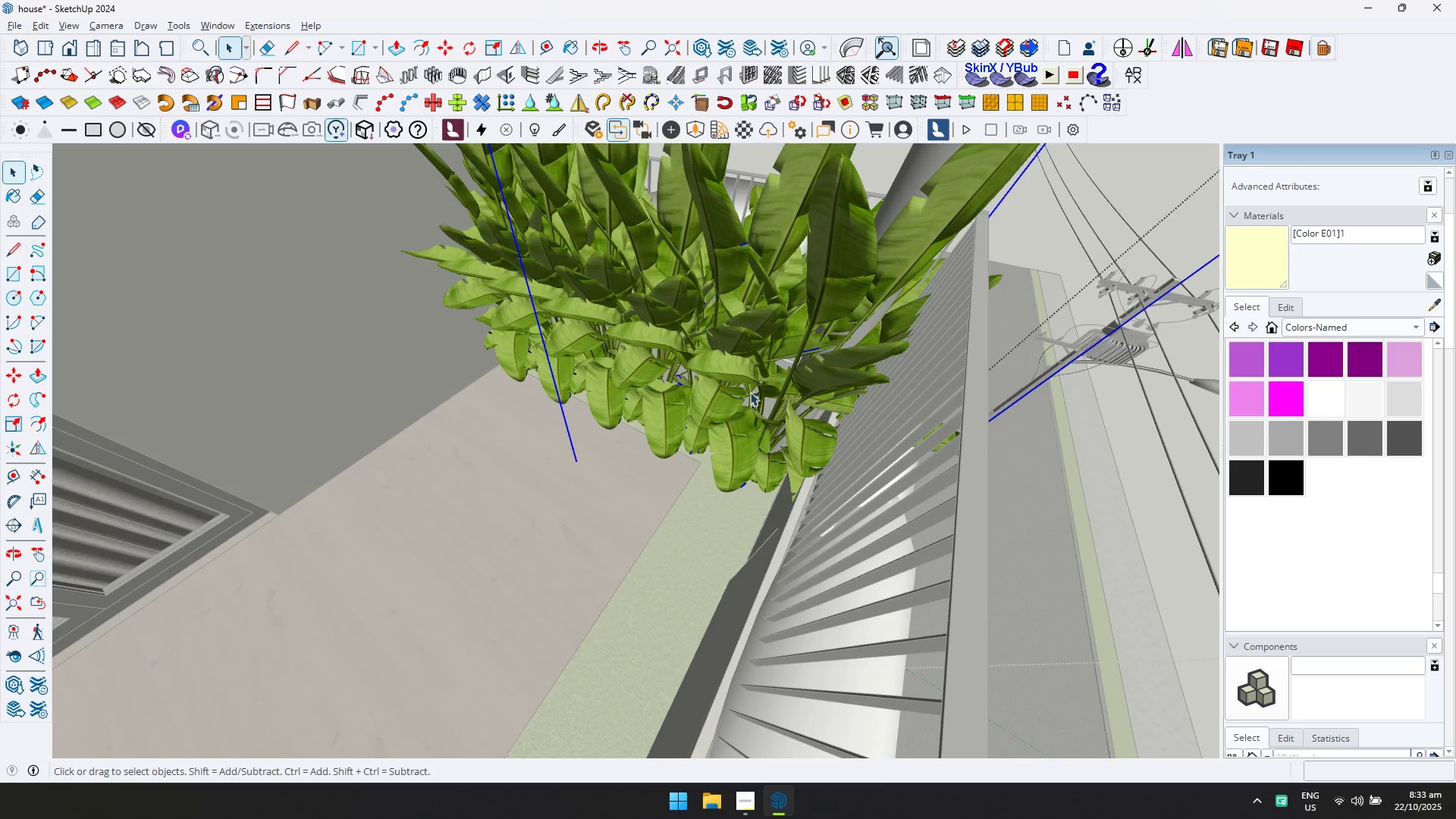 
left_click([814, 453])
 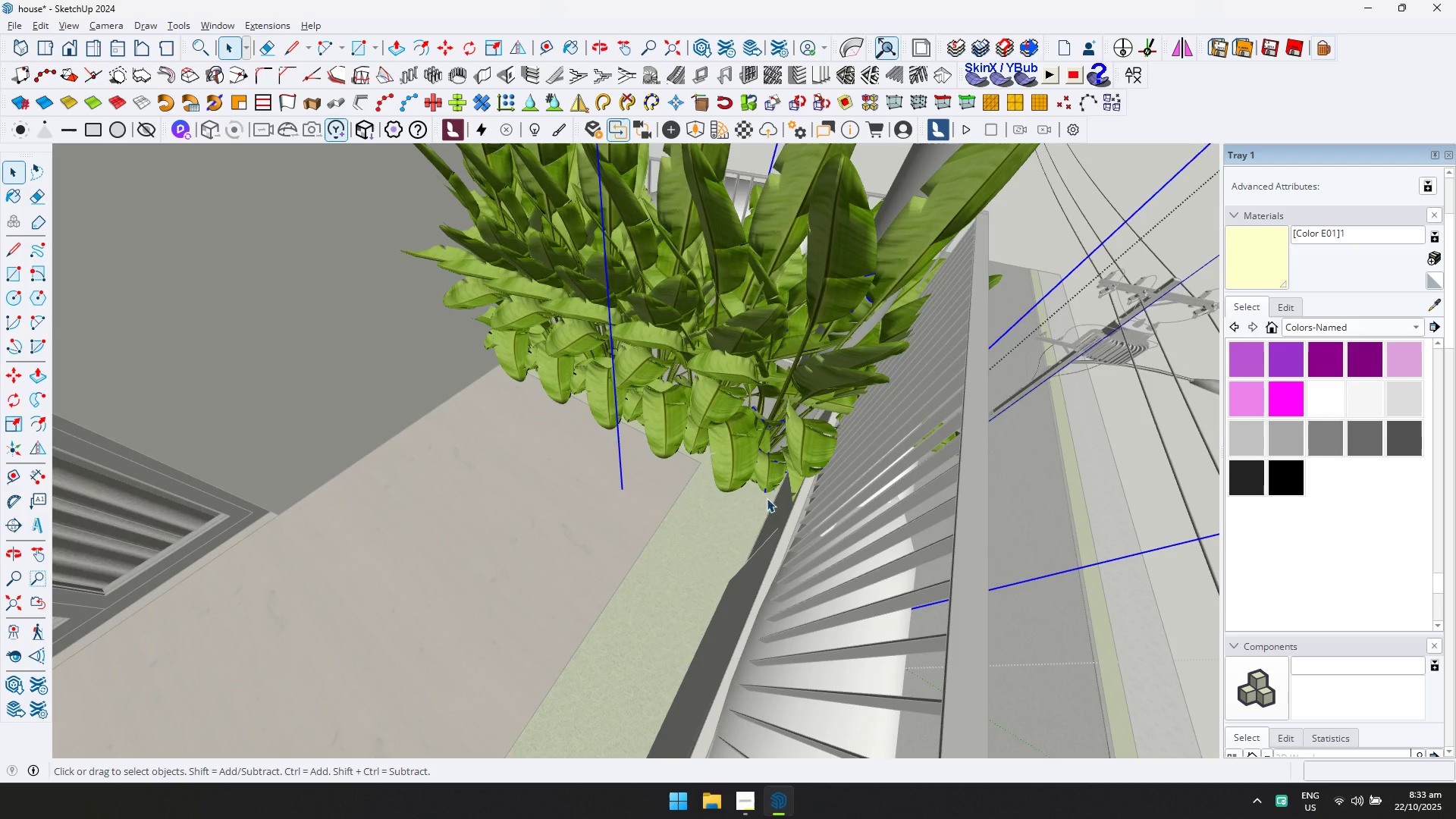 
key(M)
 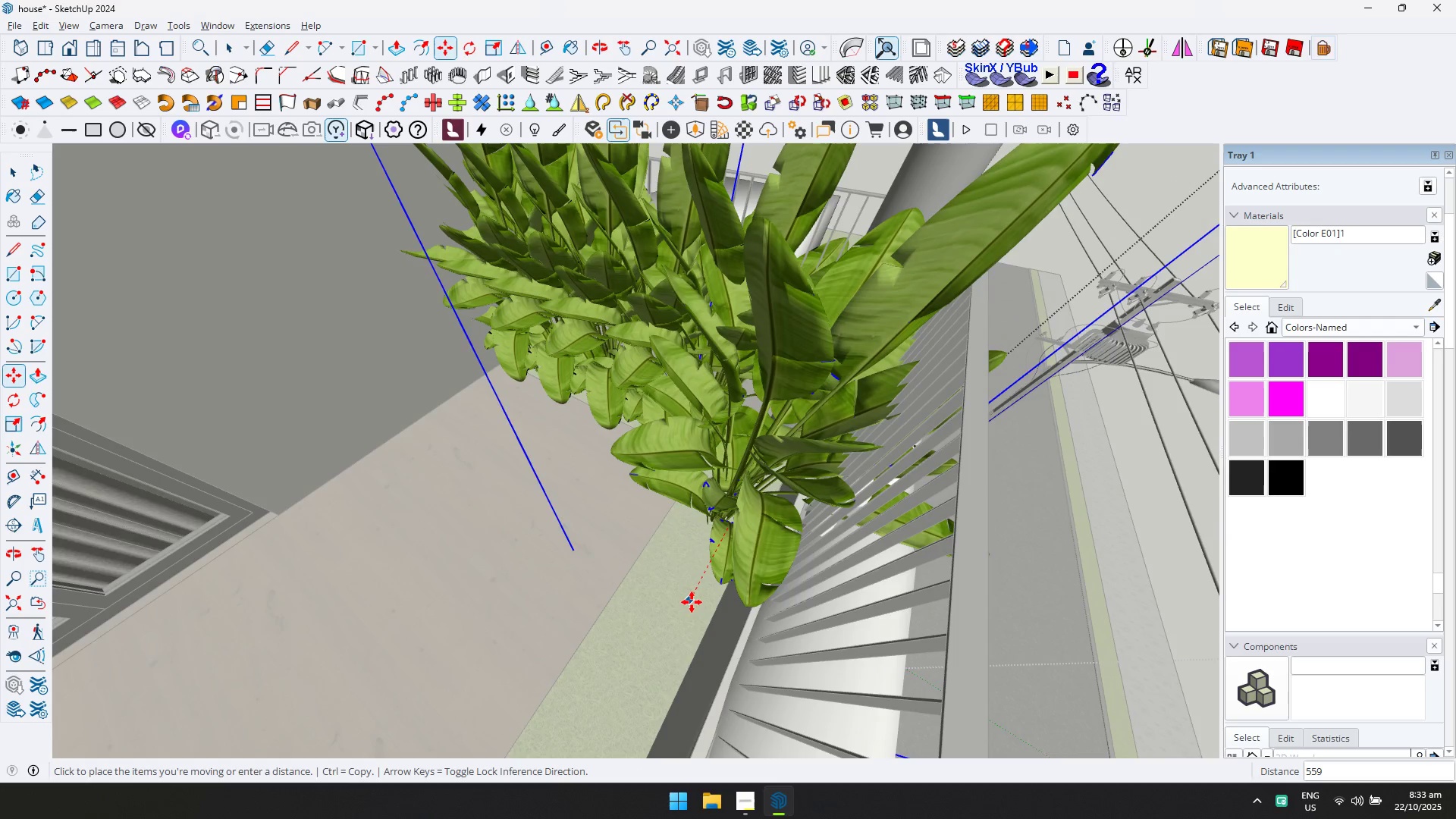 
key(Control+ControlLeft)
 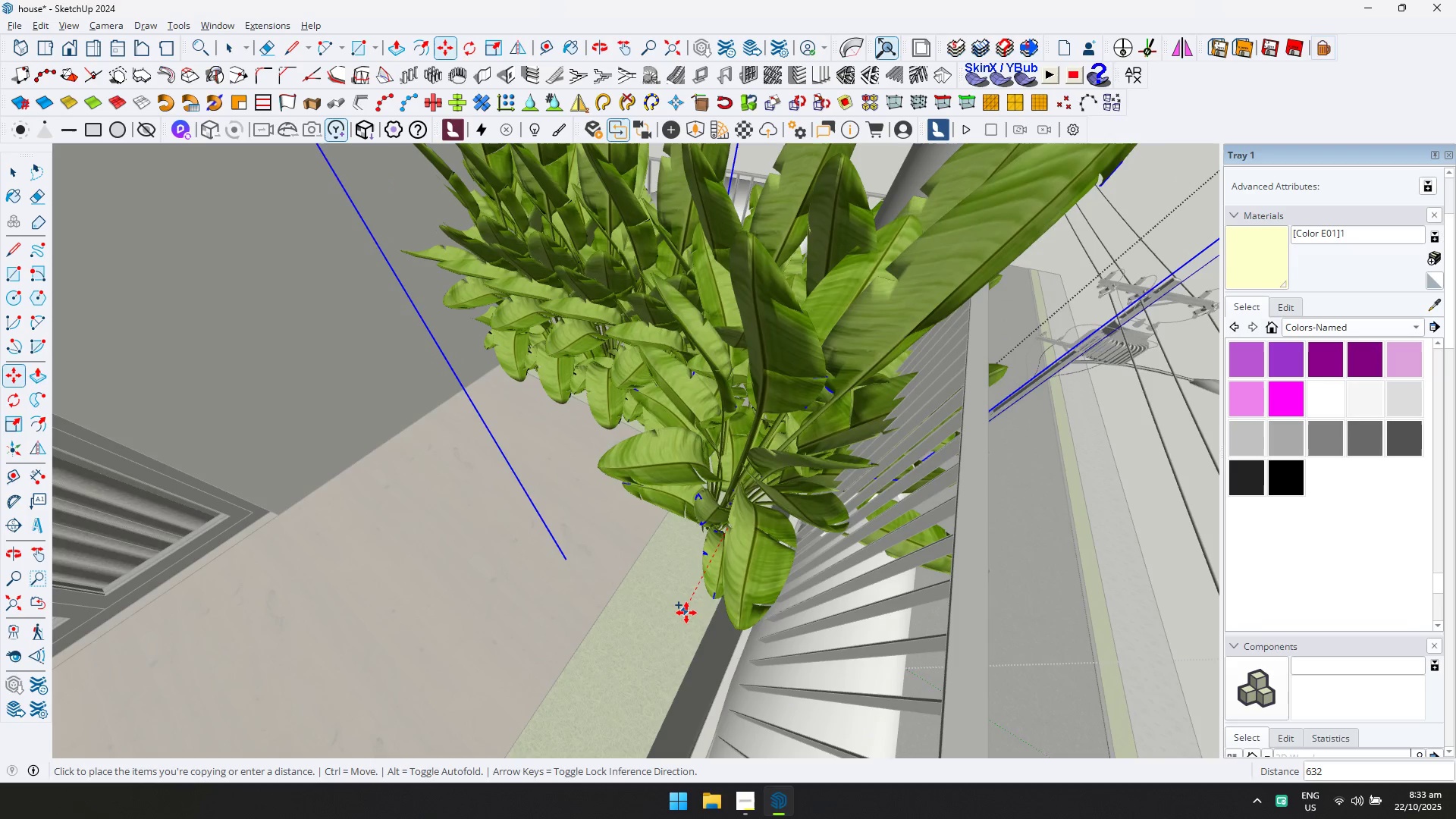 
key(ArrowLeft)
 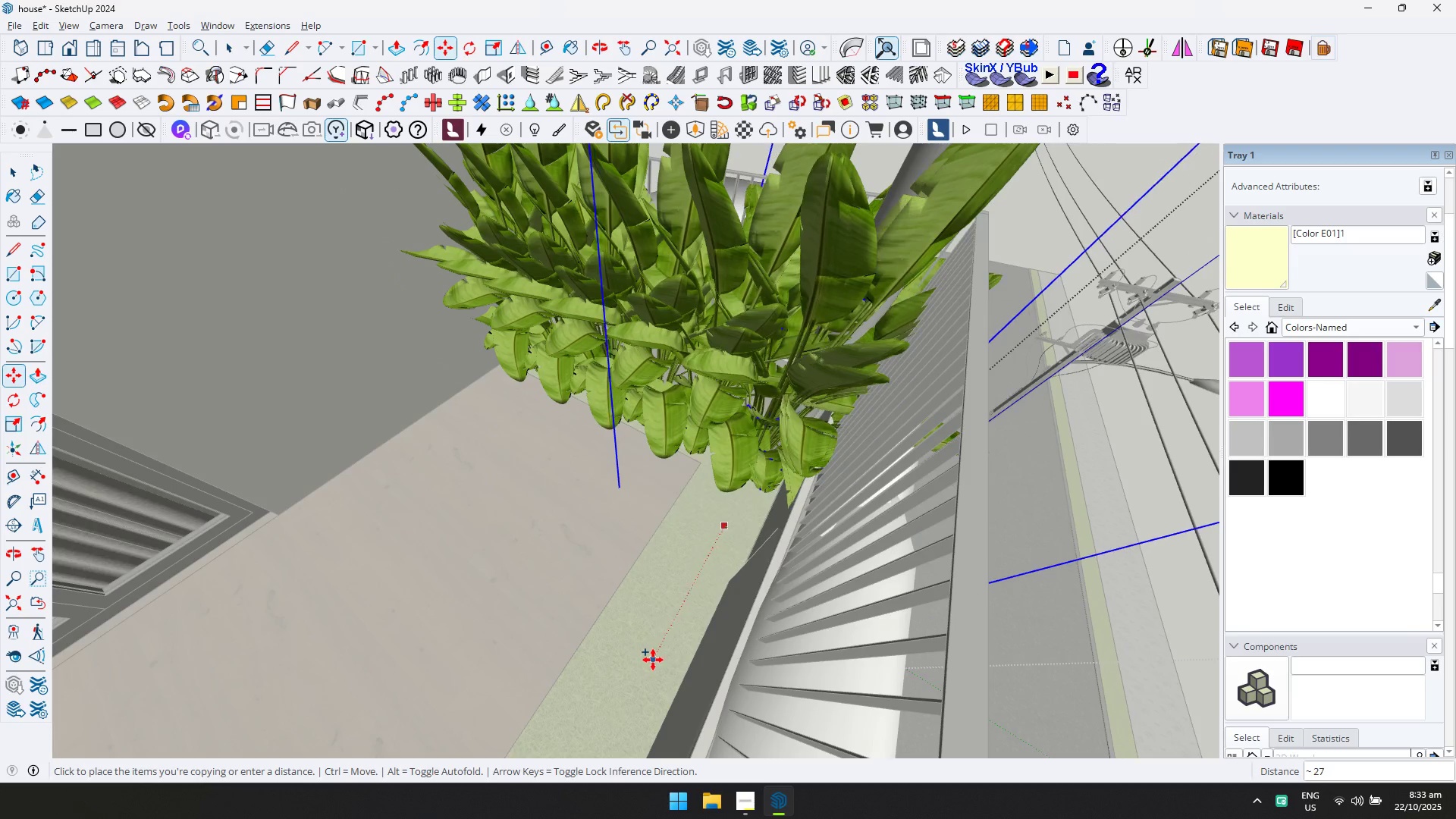 
key(ArrowRight)
 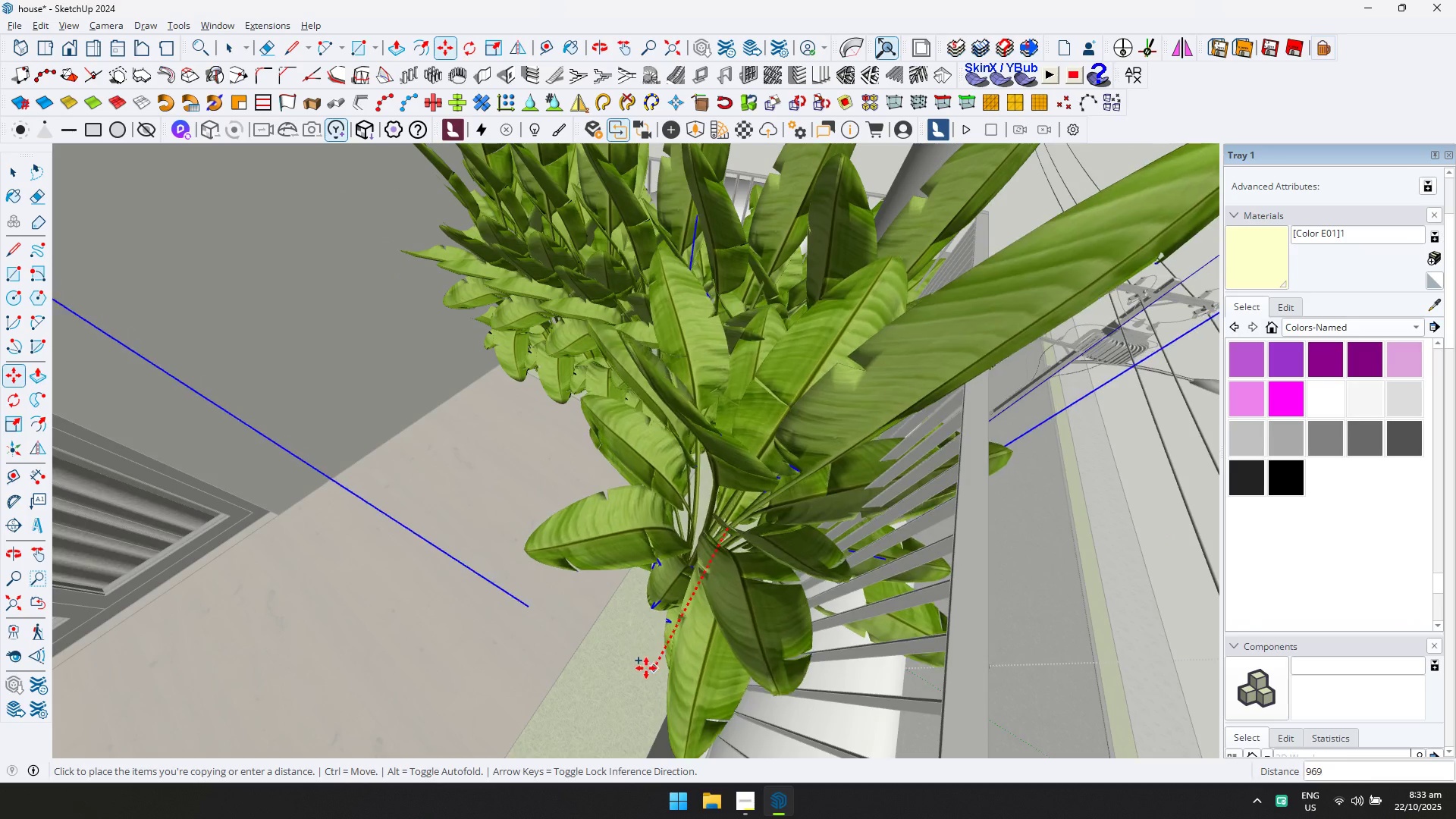 
scroll: coordinate [652, 662], scroll_direction: down, amount: 9.0
 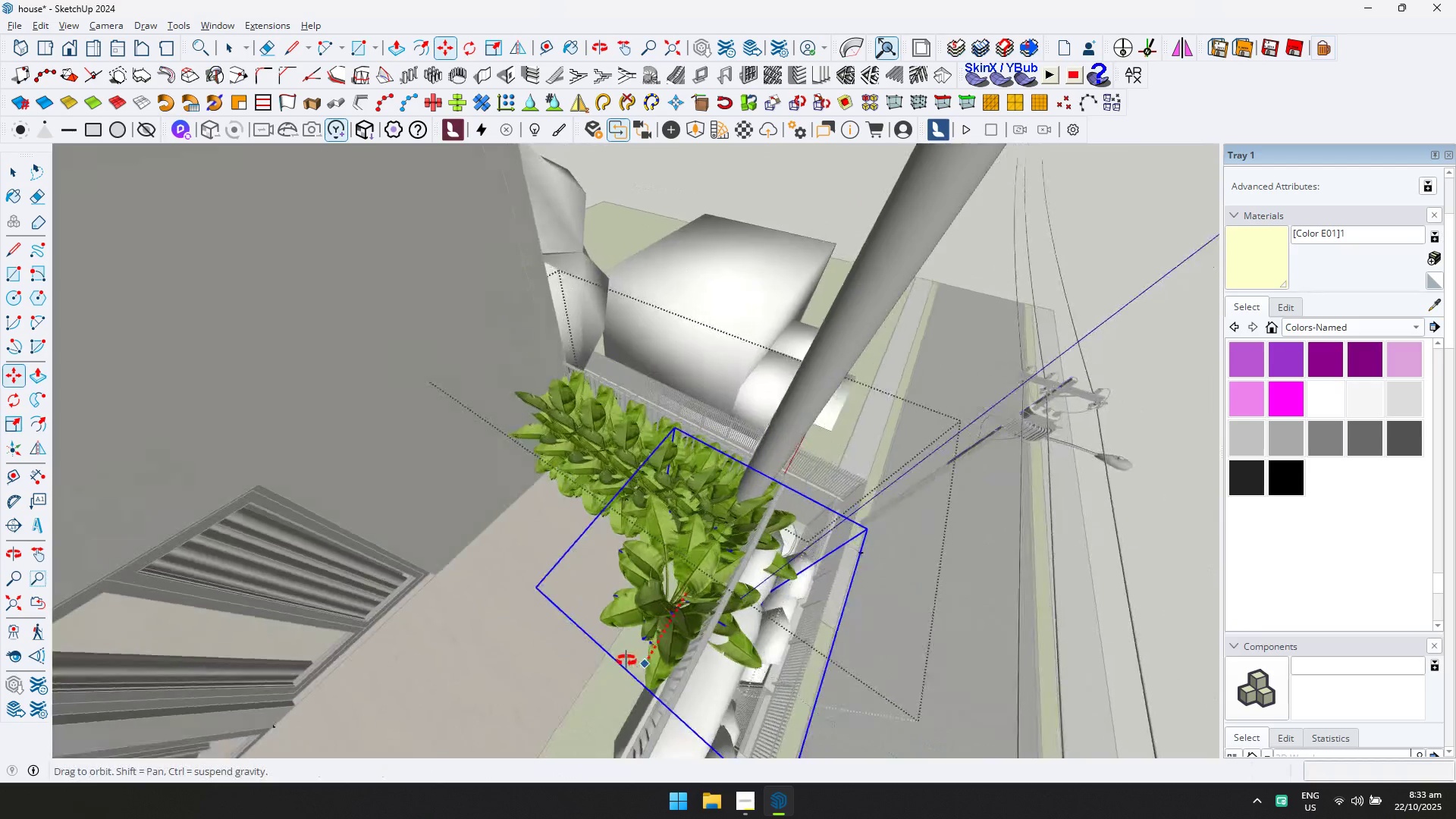 
hold_key(key=ShiftLeft, duration=0.46)
 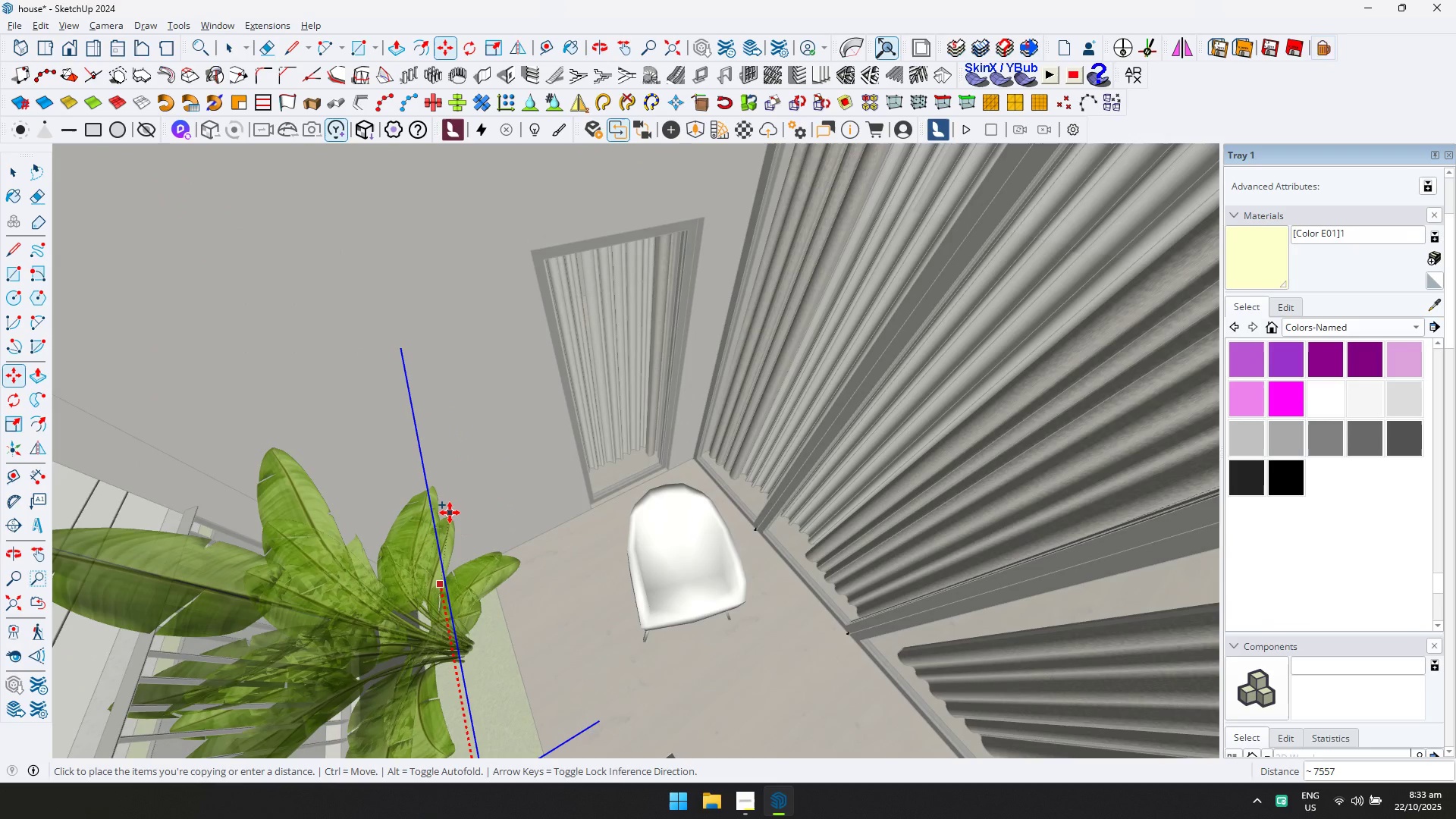 
scroll: coordinate [449, 516], scroll_direction: down, amount: 1.0
 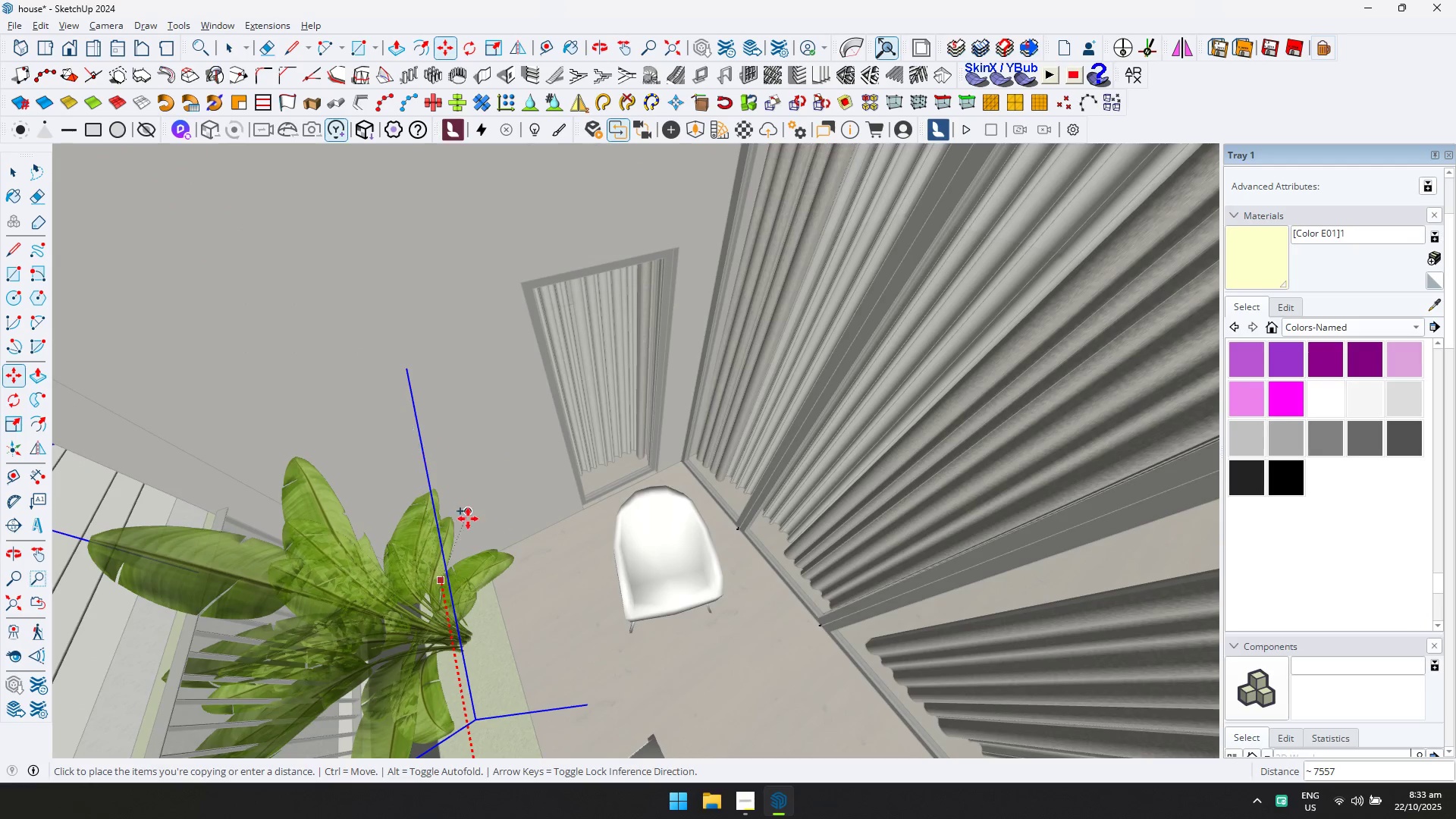 
key(Escape)
 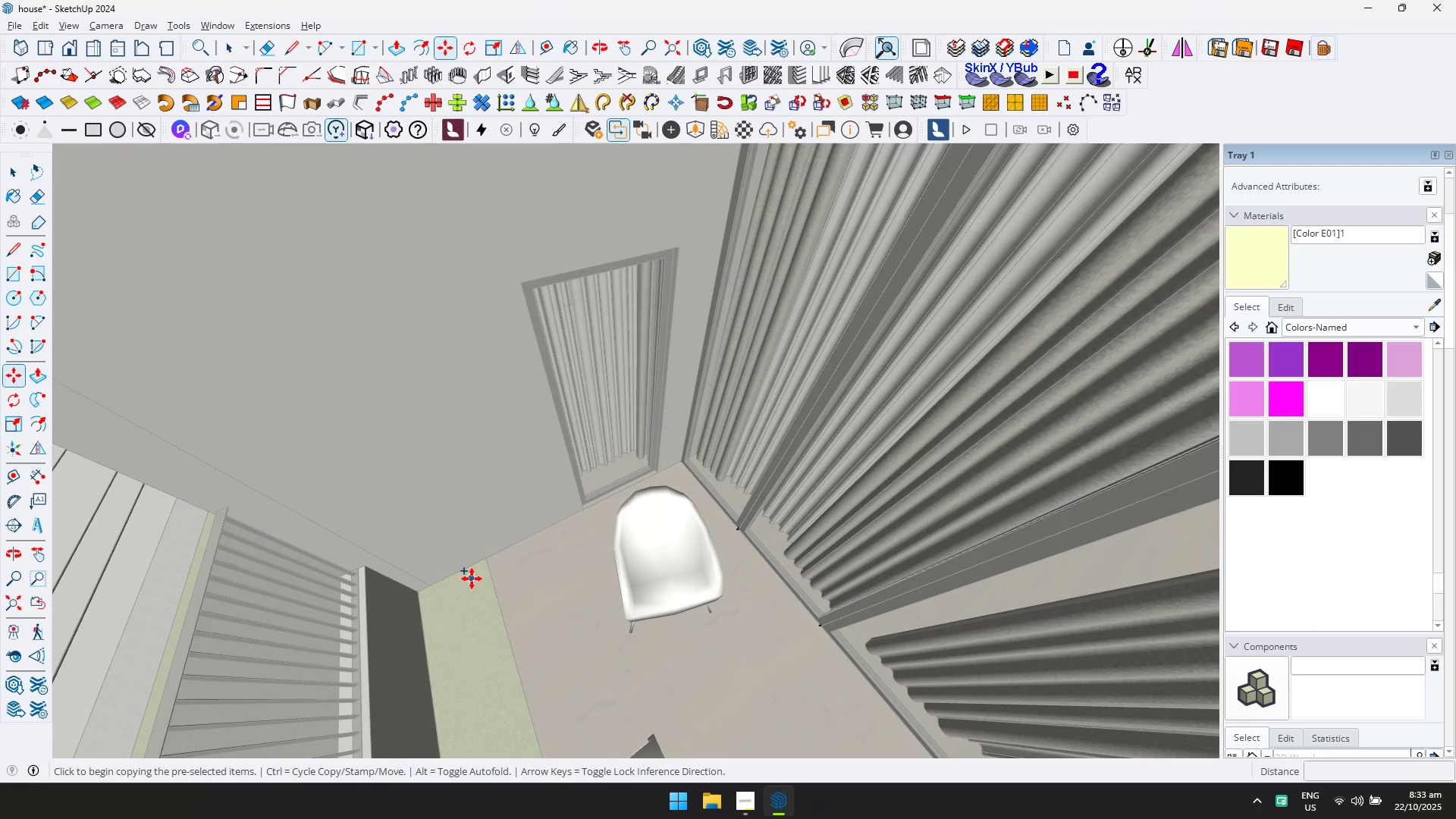 
scroll: coordinate [394, 552], scroll_direction: down, amount: 6.0
 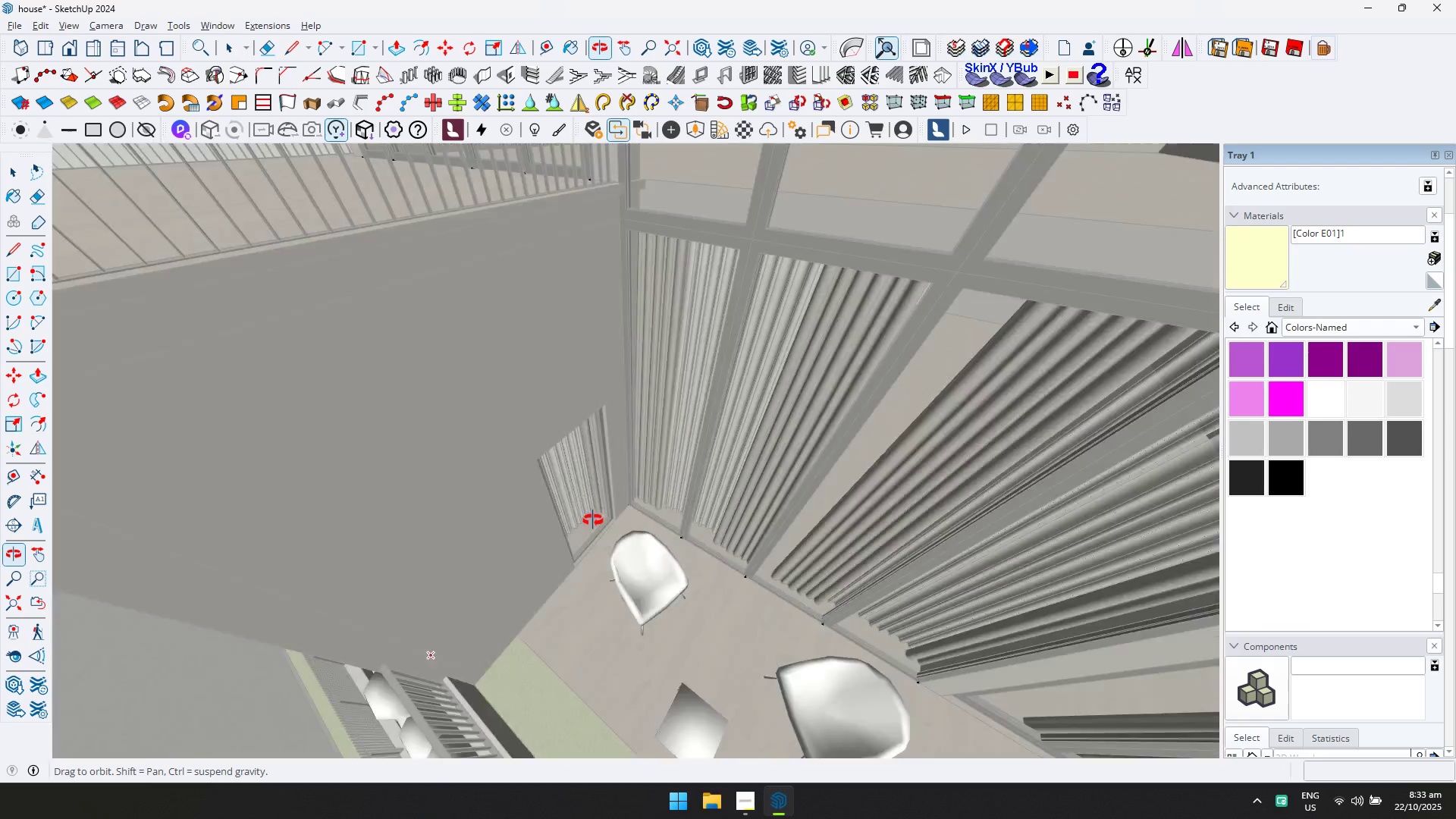 
hold_key(key=ShiftLeft, duration=0.36)
 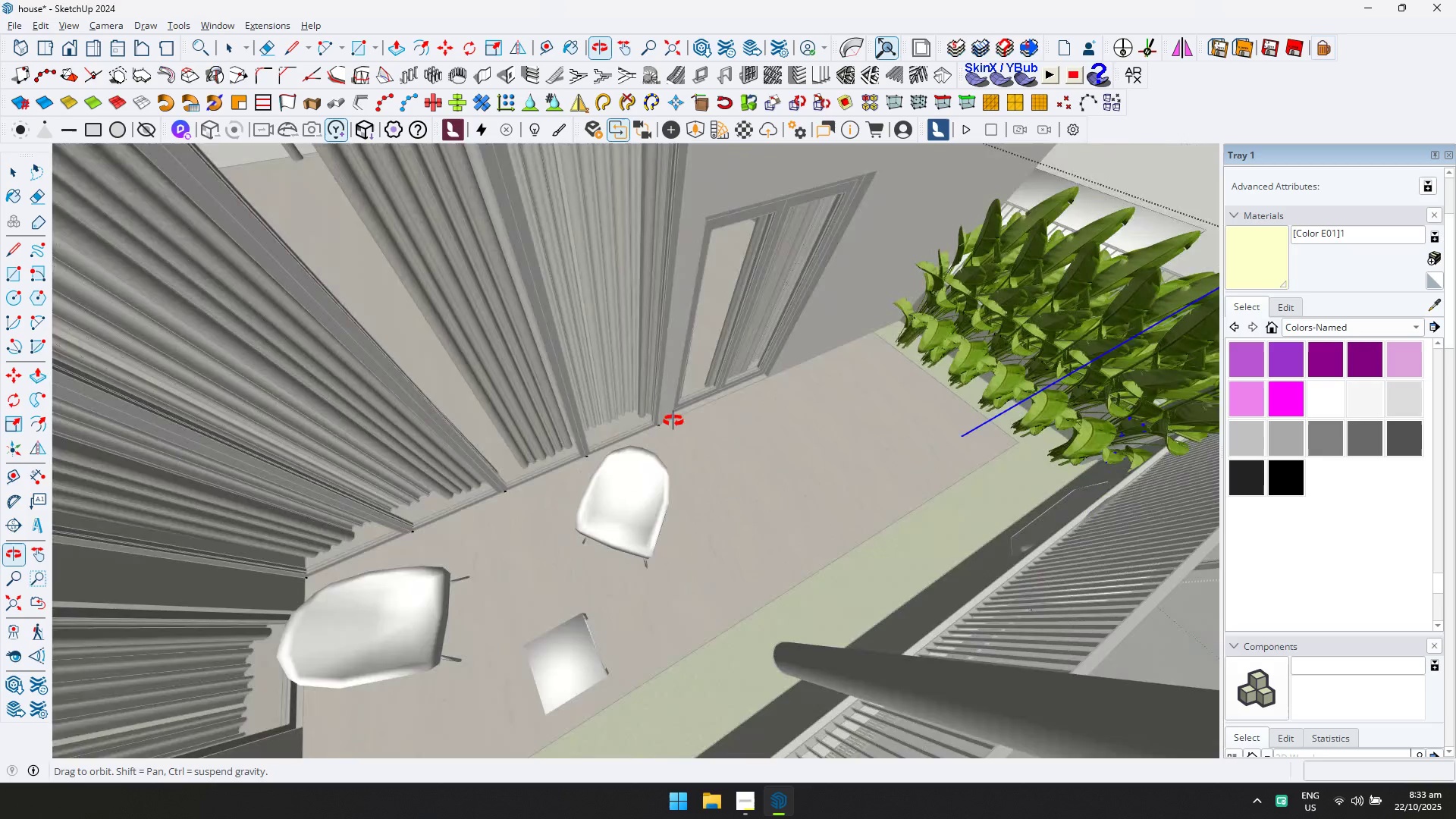 
key(Shift+ShiftLeft)
 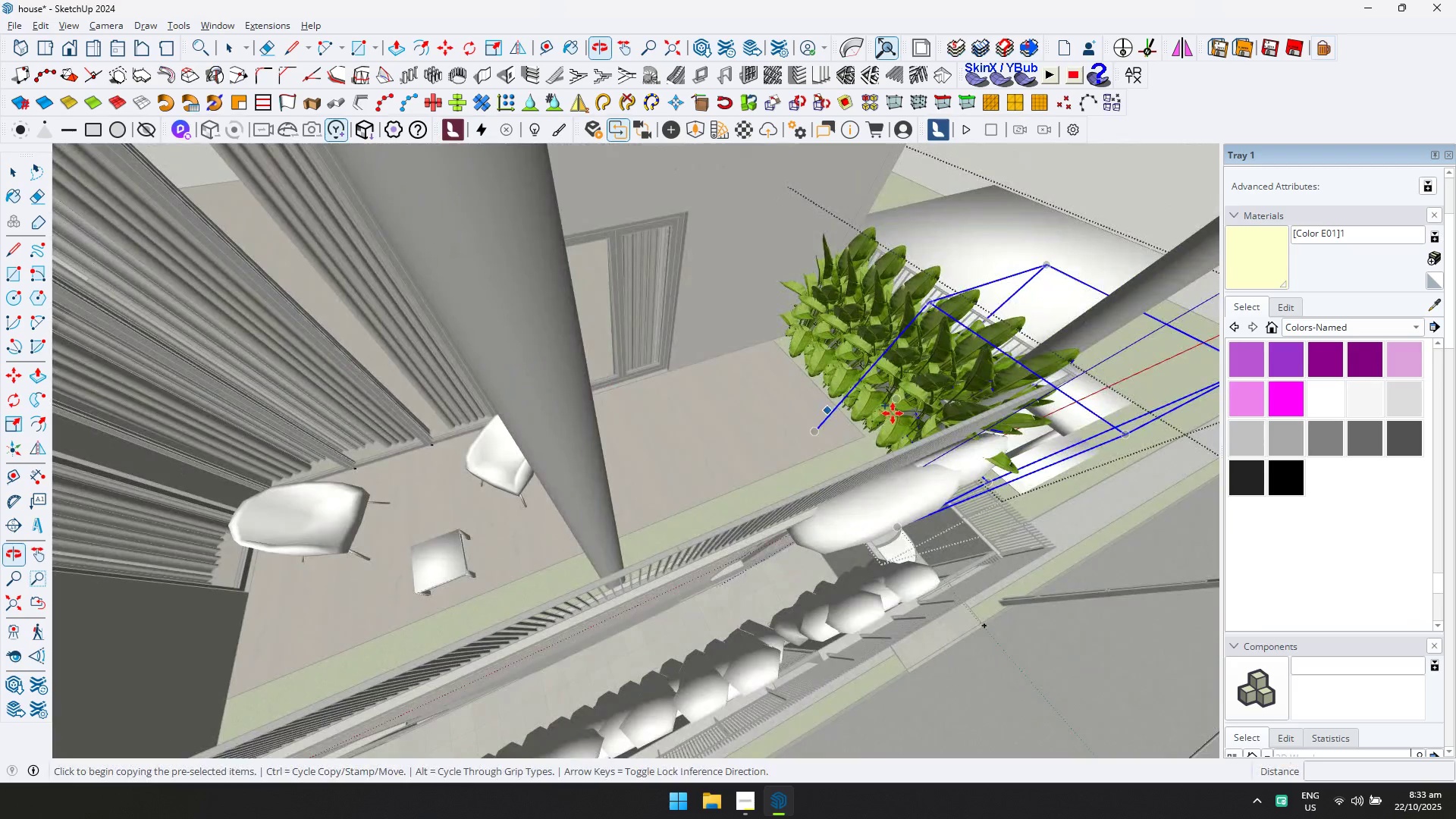 
scroll: coordinate [912, 435], scroll_direction: up, amount: 9.0
 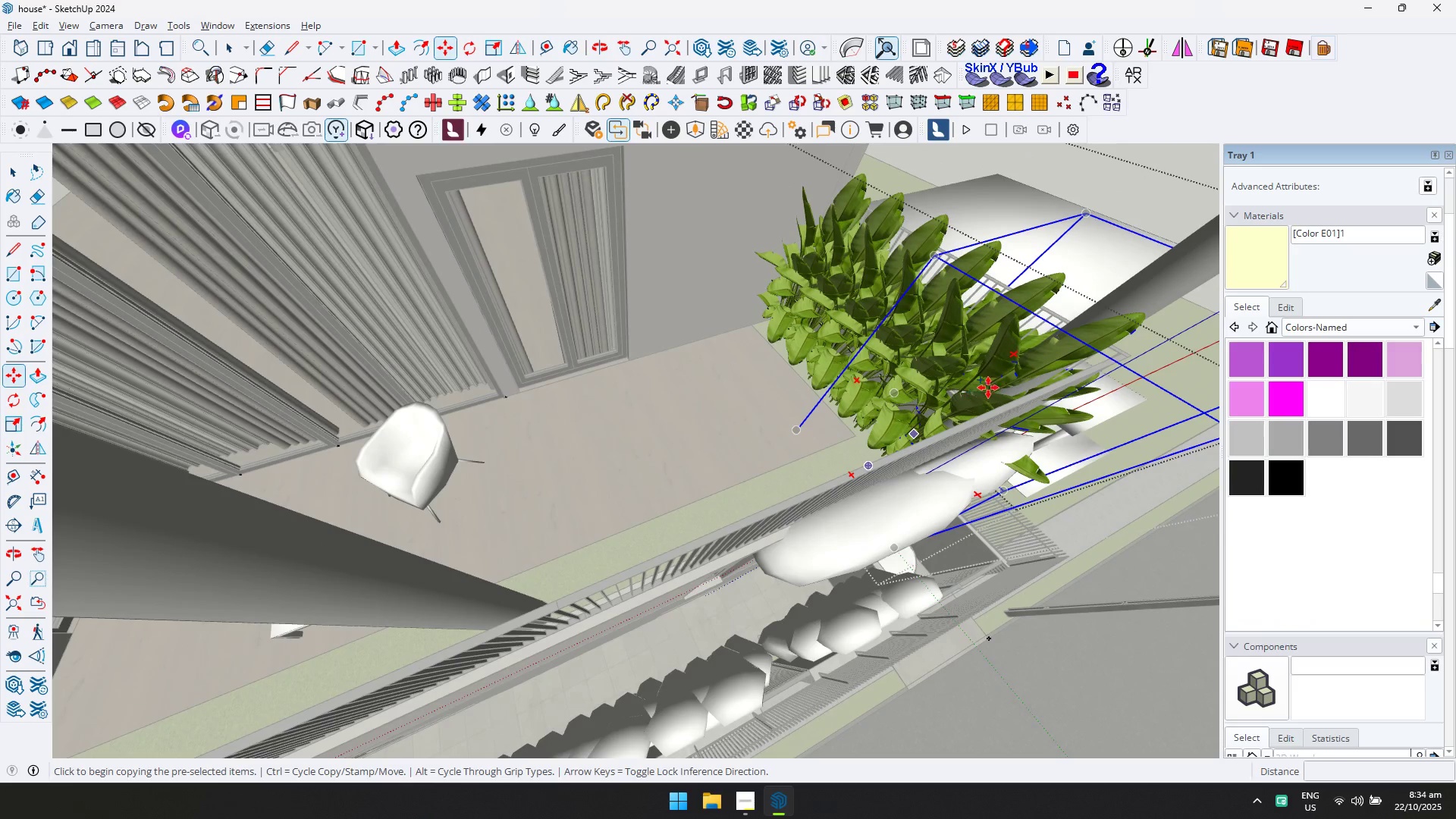 
left_click([989, 387])
 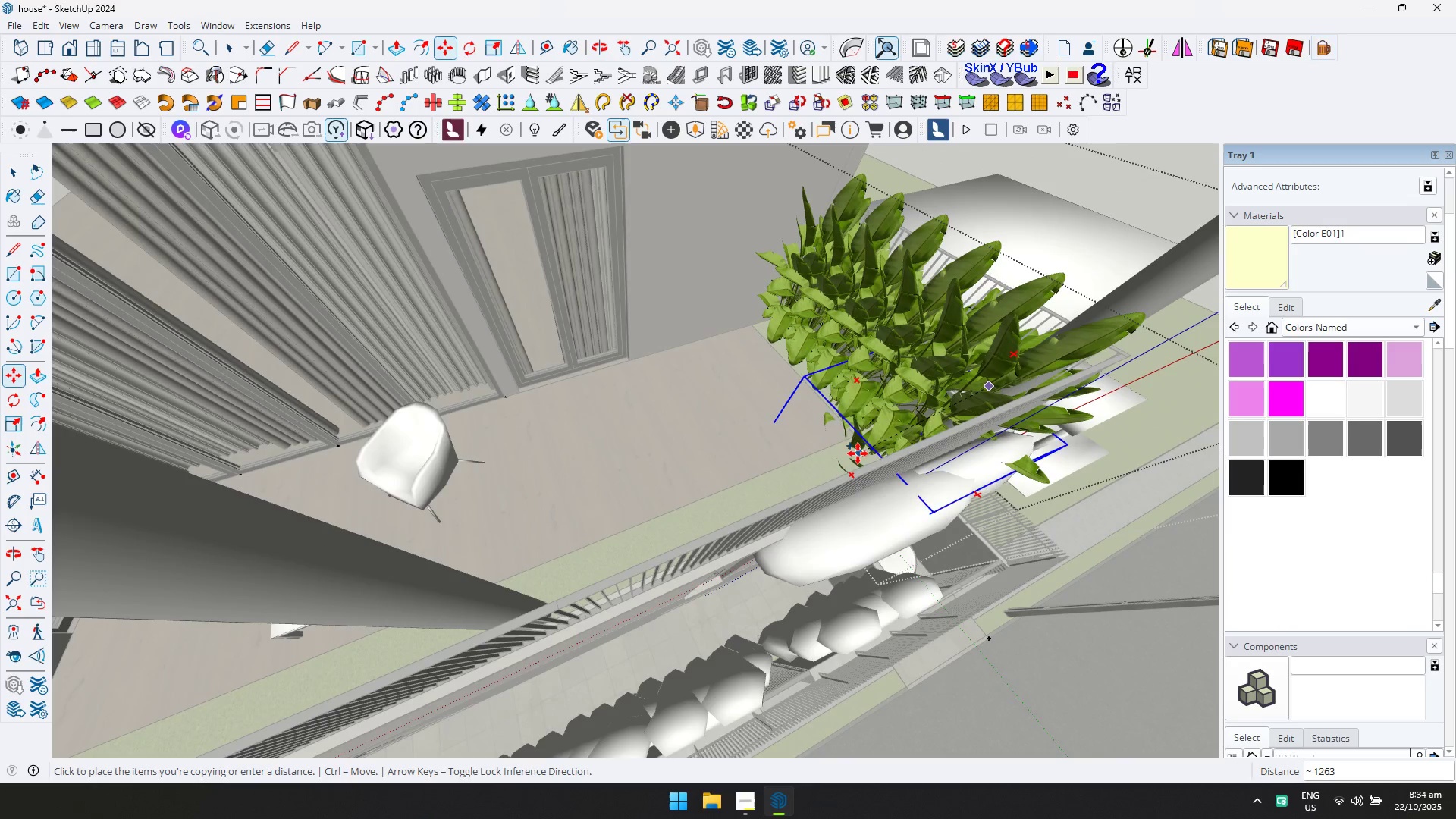 
key(ArrowLeft)
 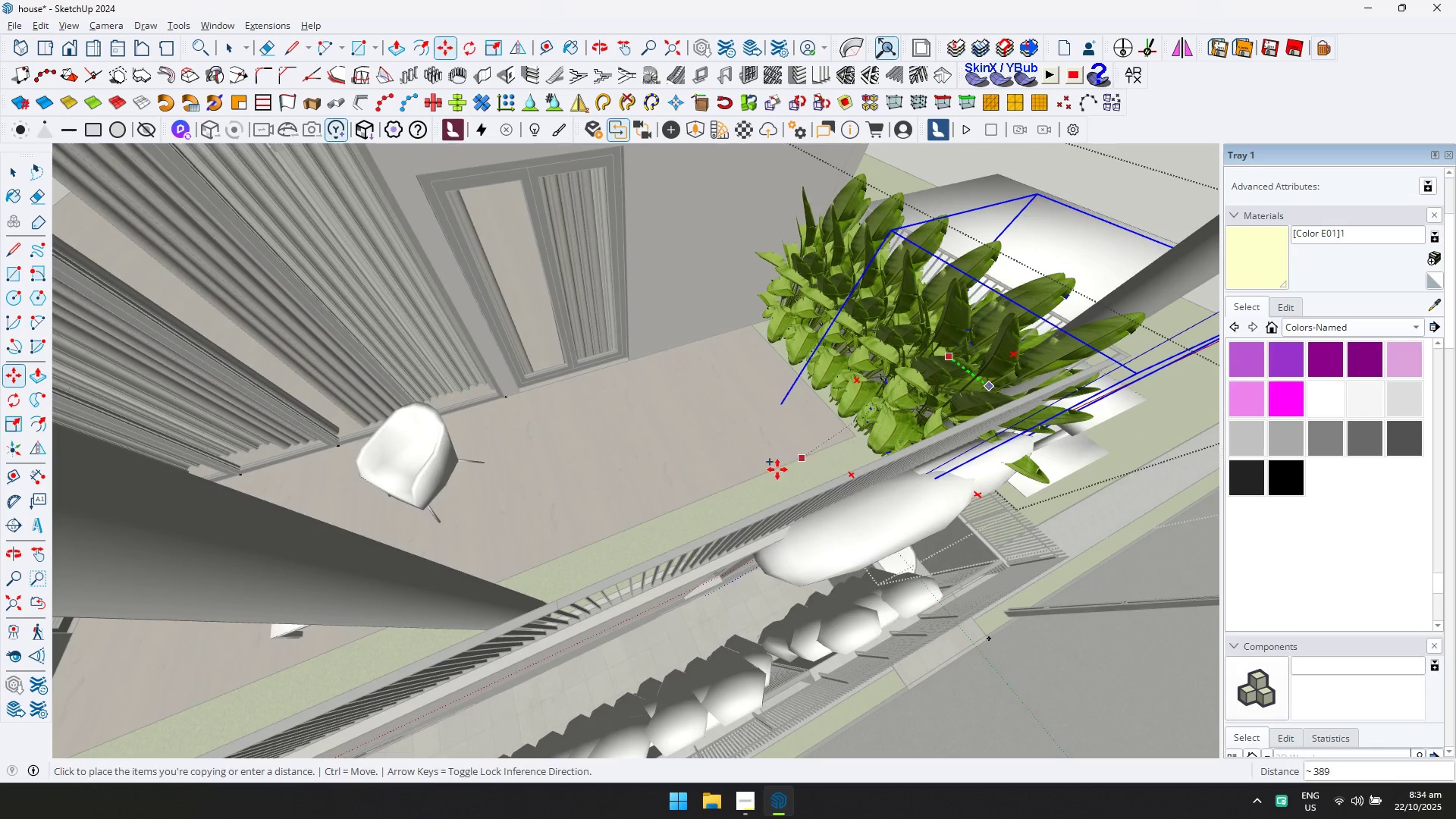 
key(ArrowRight)
 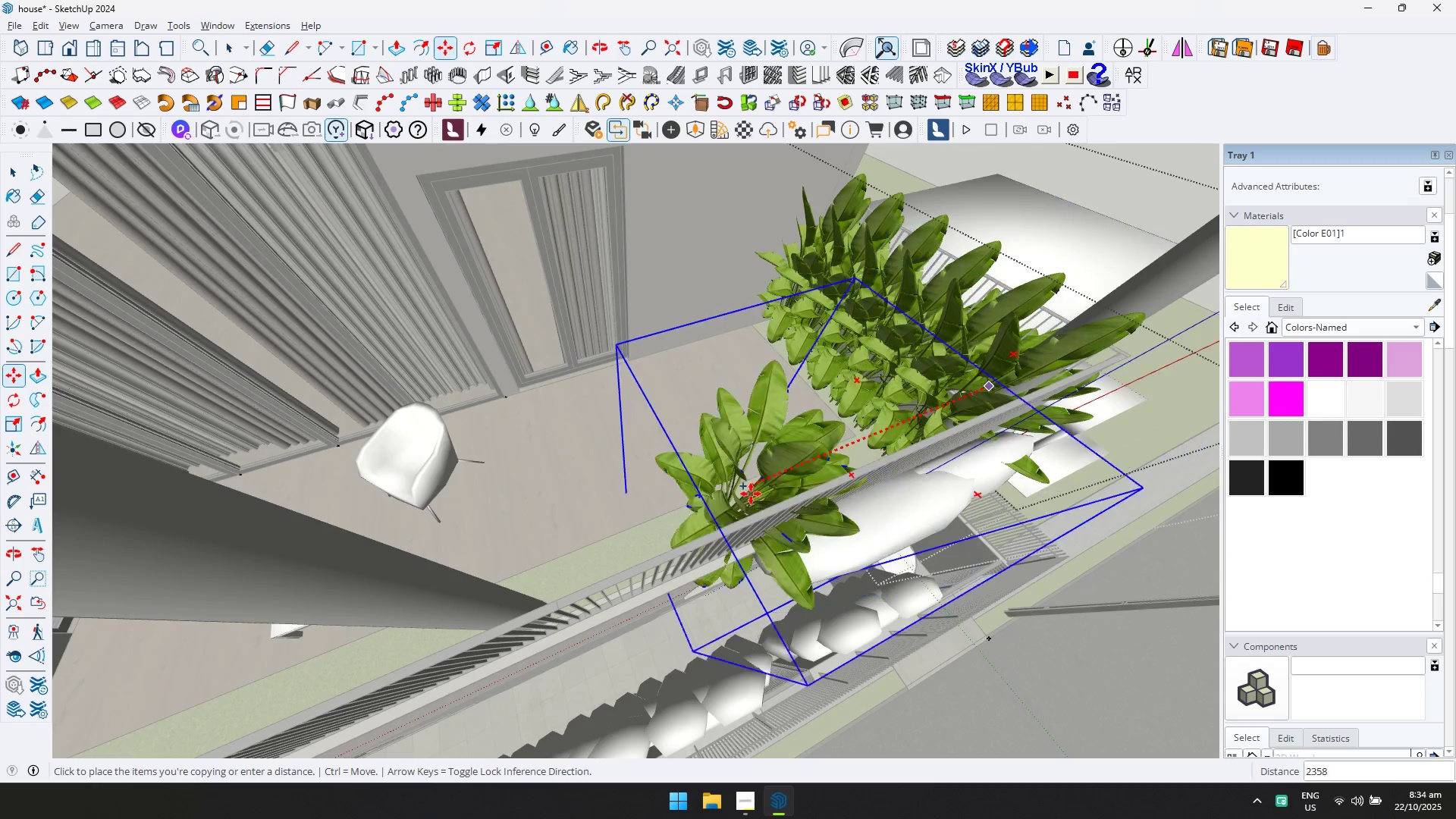 
scroll: coordinate [711, 519], scroll_direction: down, amount: 8.0
 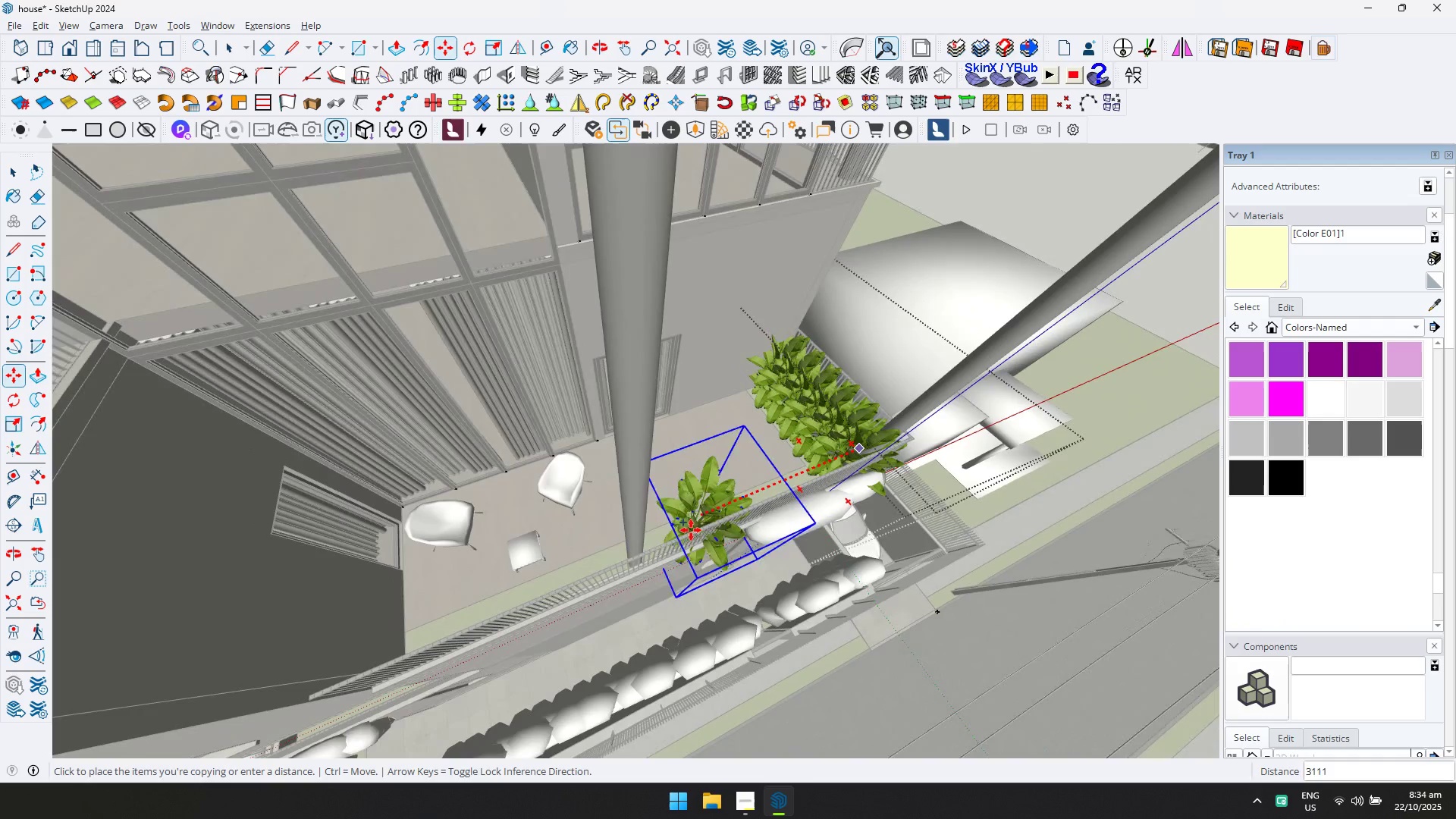 
hold_key(key=ShiftLeft, duration=0.33)
 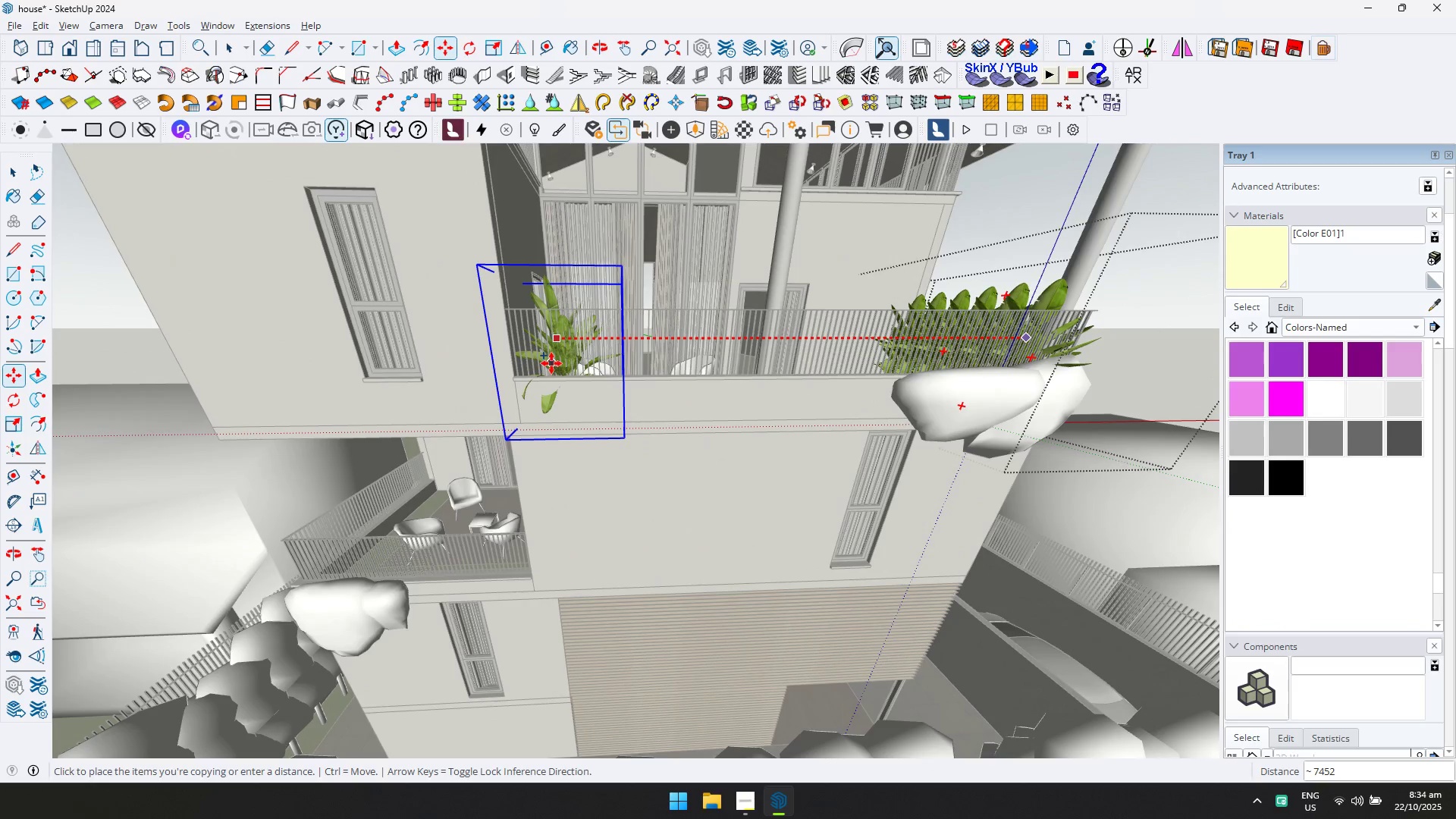 
left_click([548, 363])
 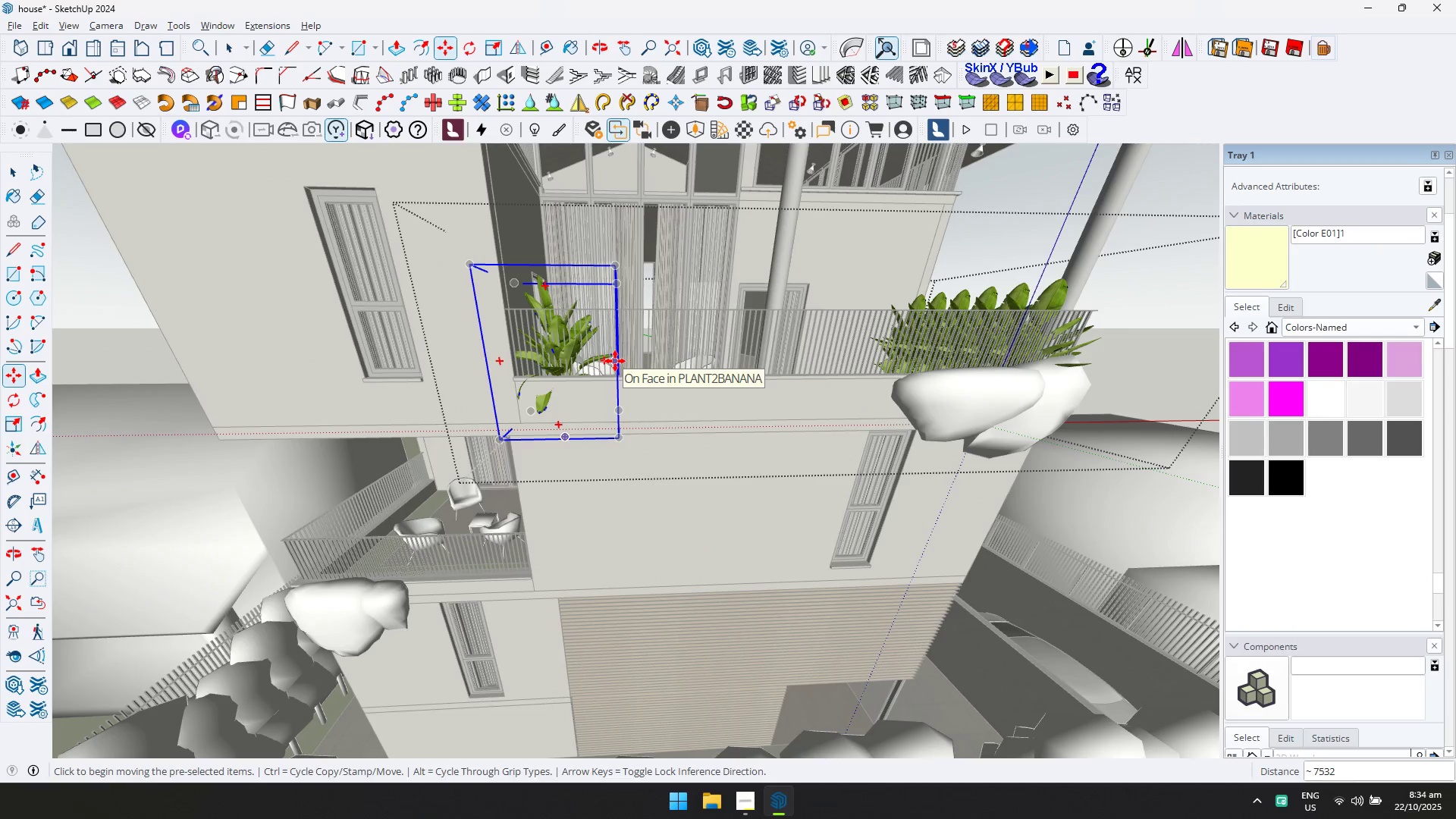 
key(Slash)
 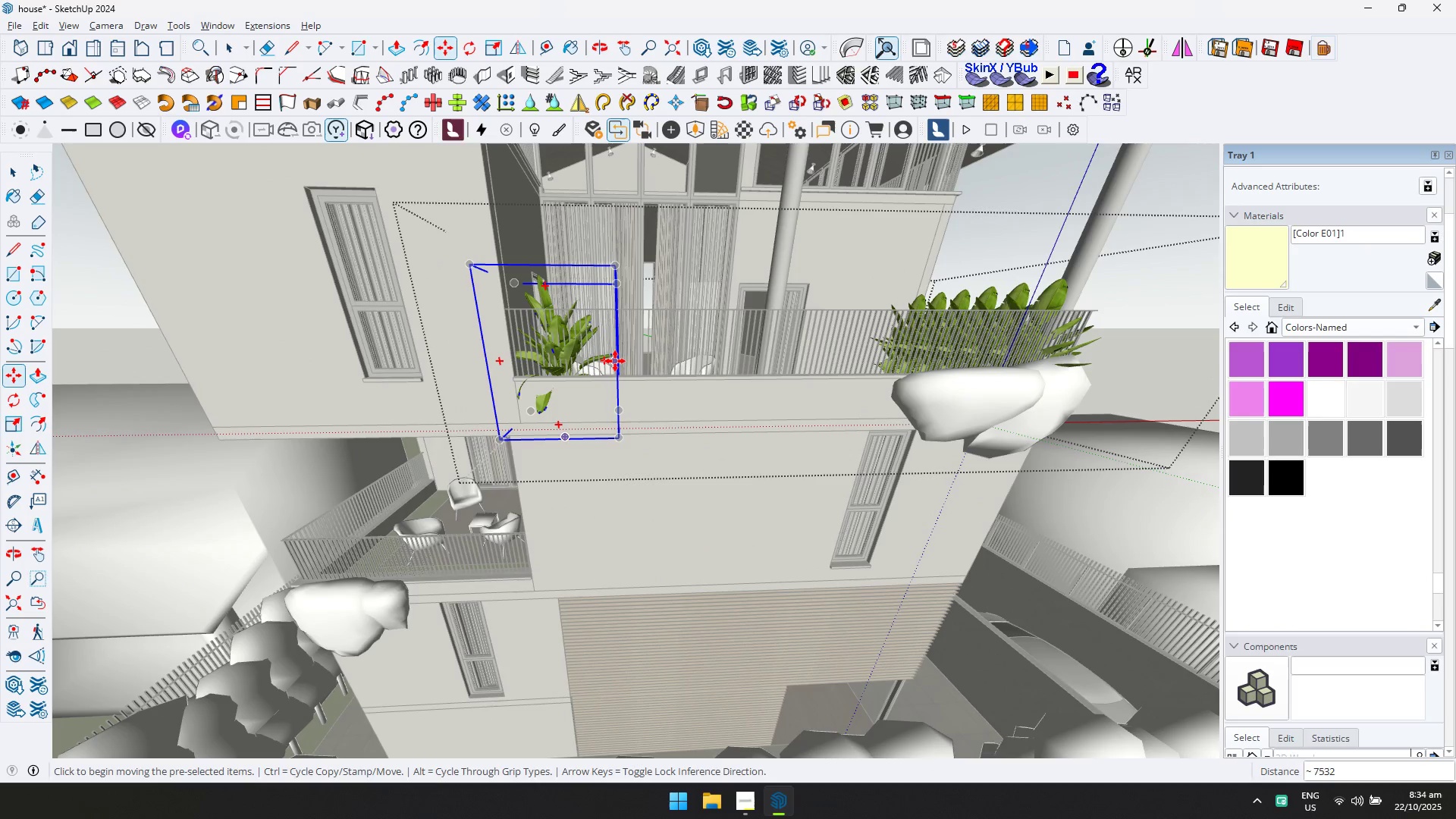 
key(ArrowUp)
 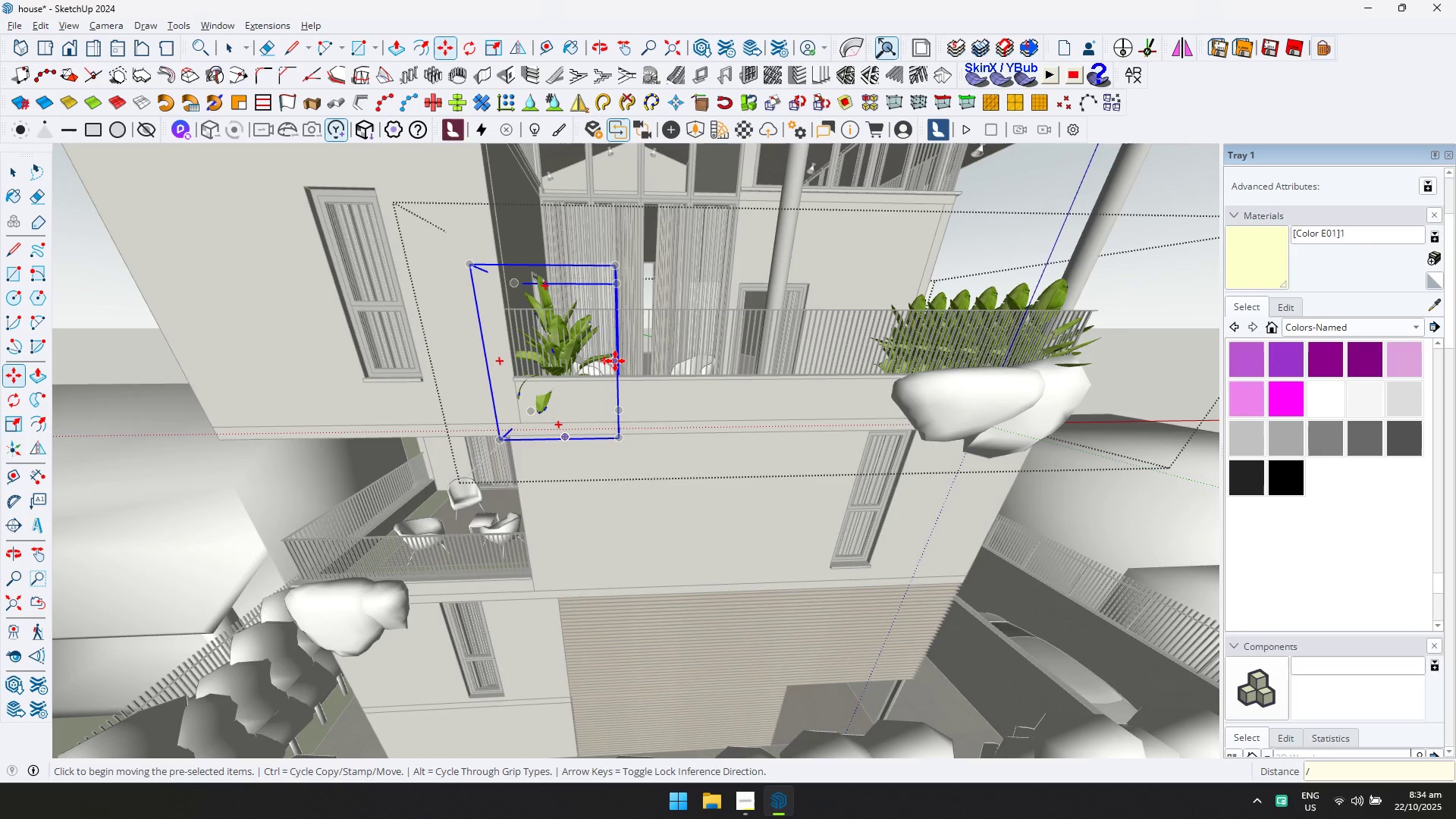 
type(2)
key(Backspace)
type(10)
 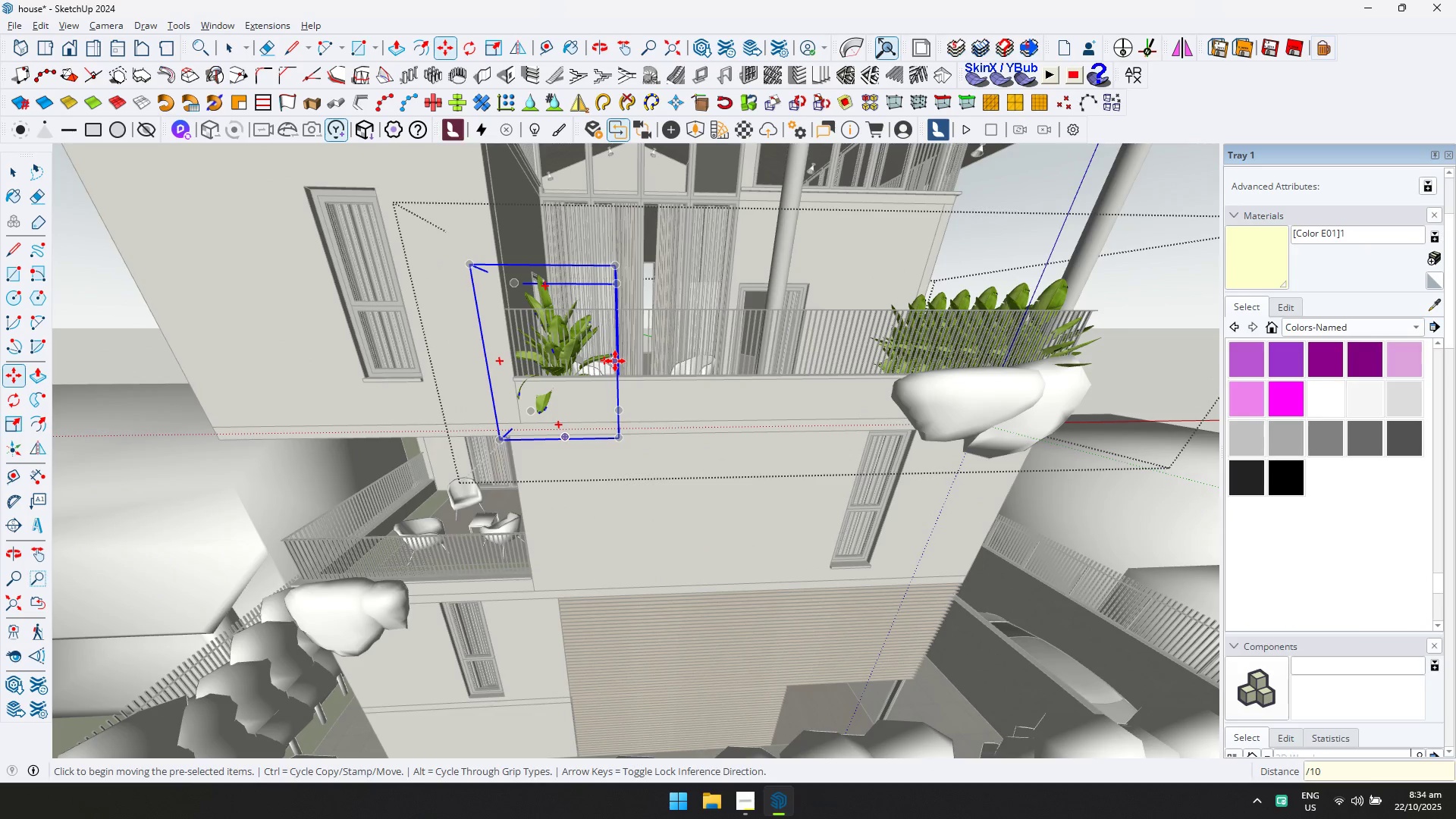 
key(Enter)
 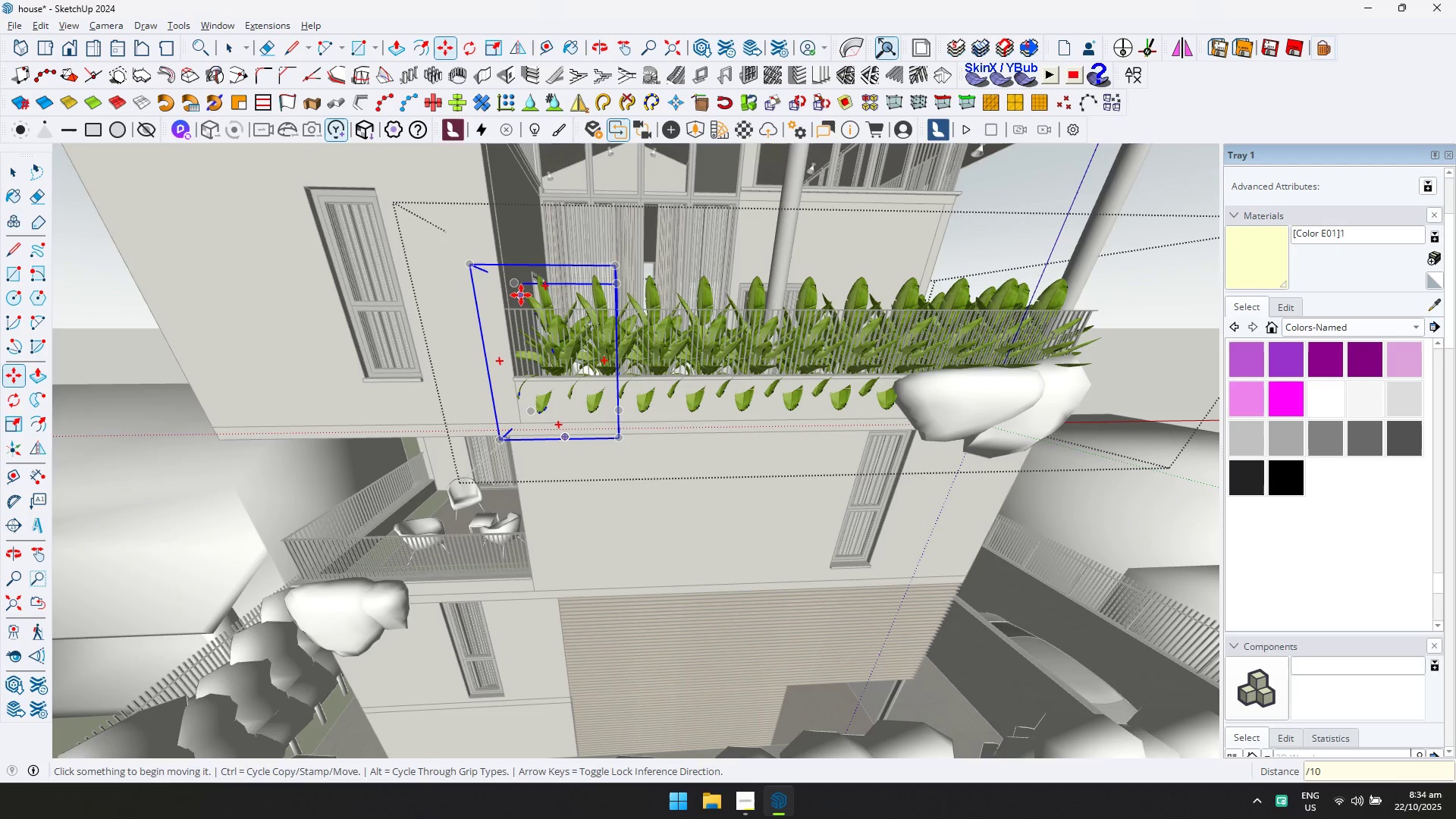 
key(Slash)
 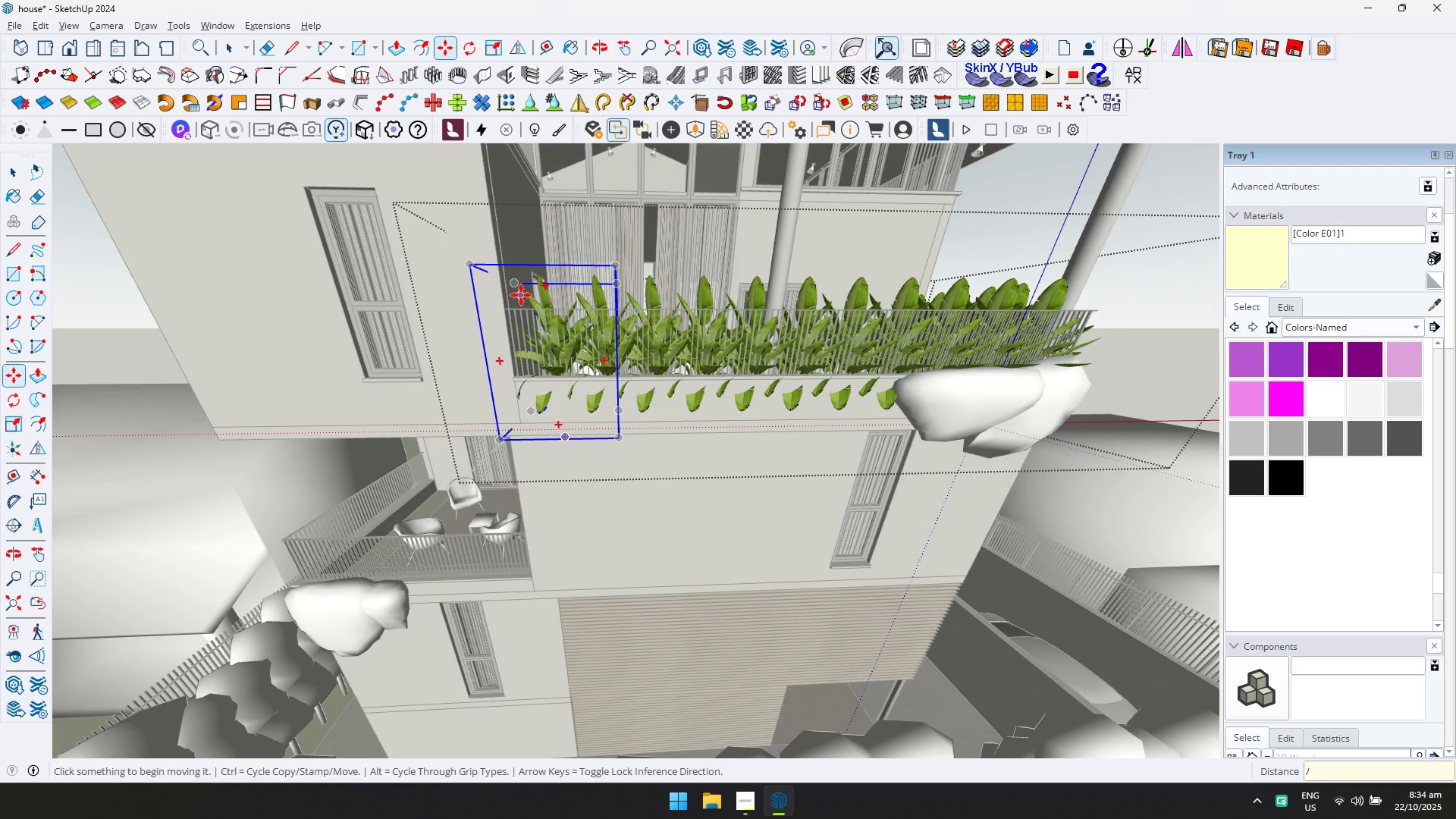 
key(ArrowUp)
 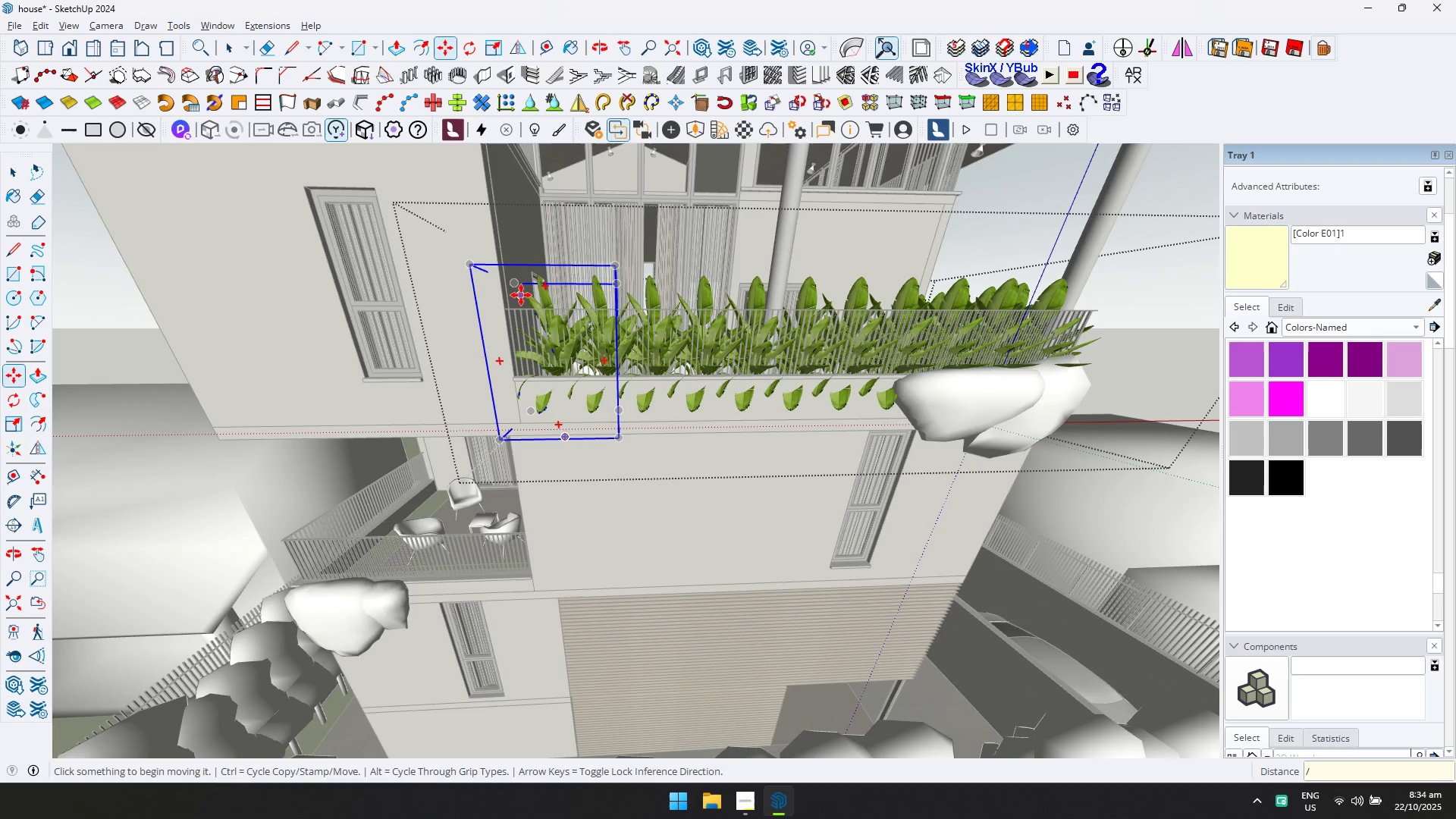 
type(15)
 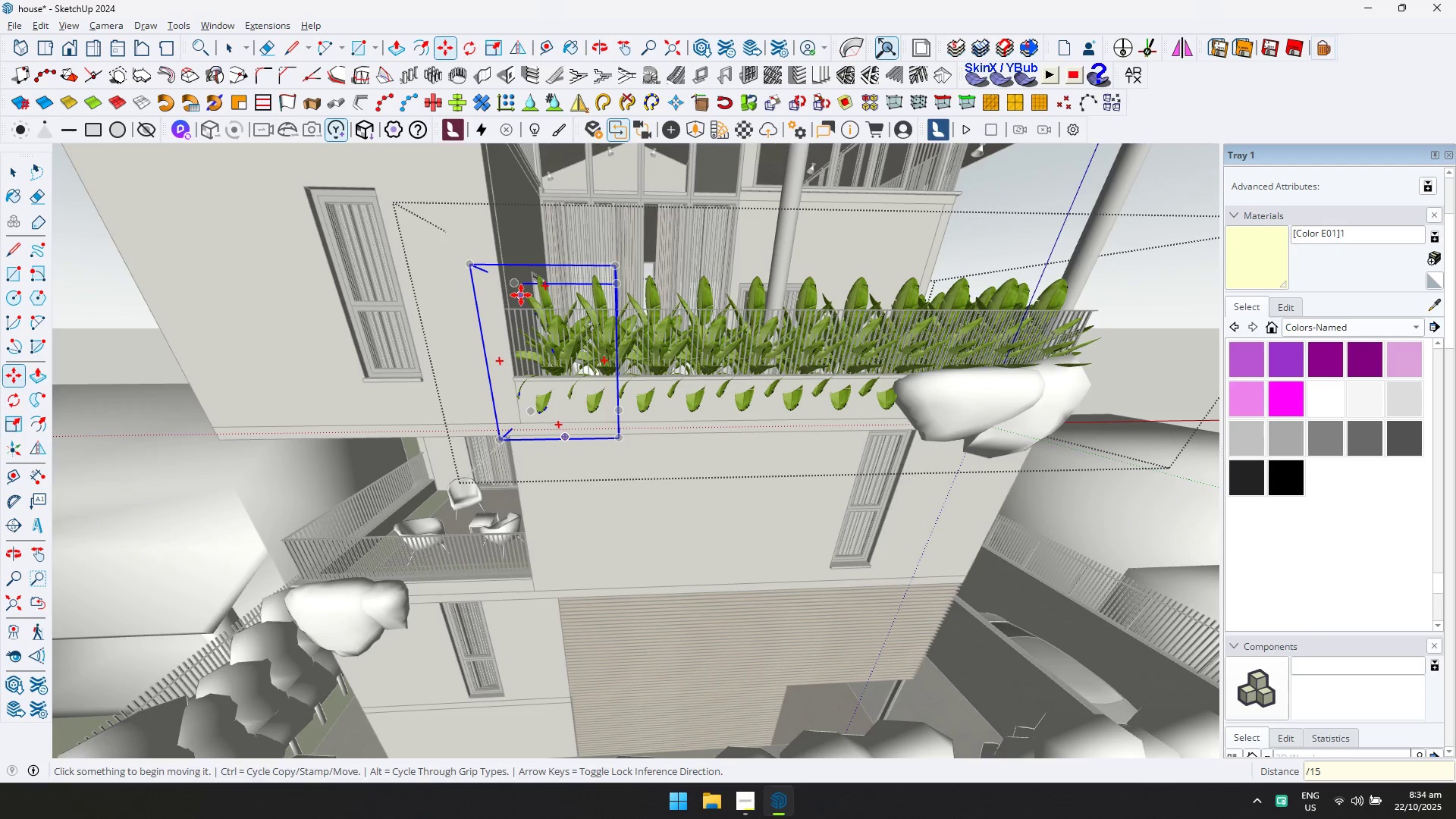 
key(Enter)
 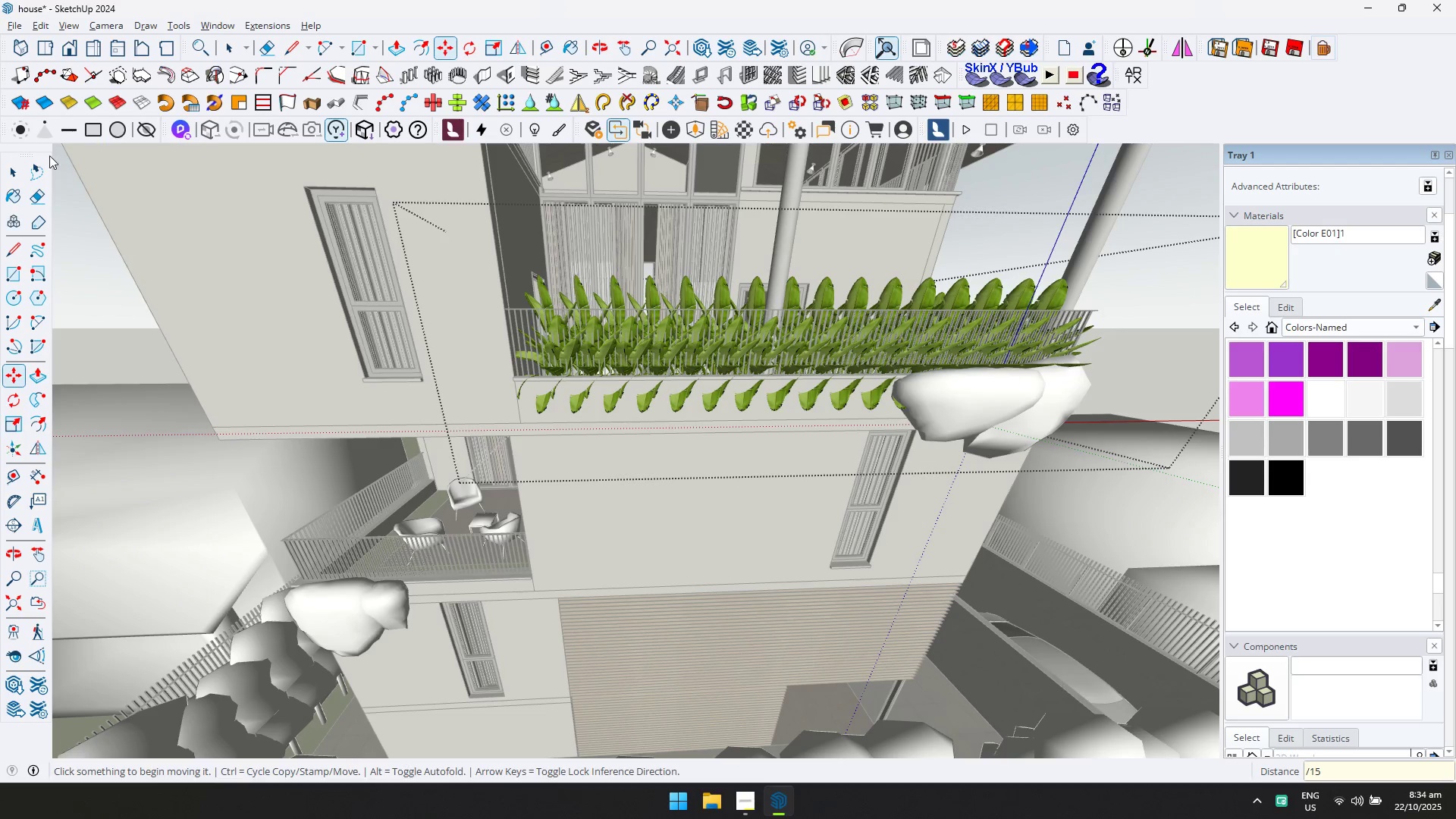 
left_click([13, 172])
 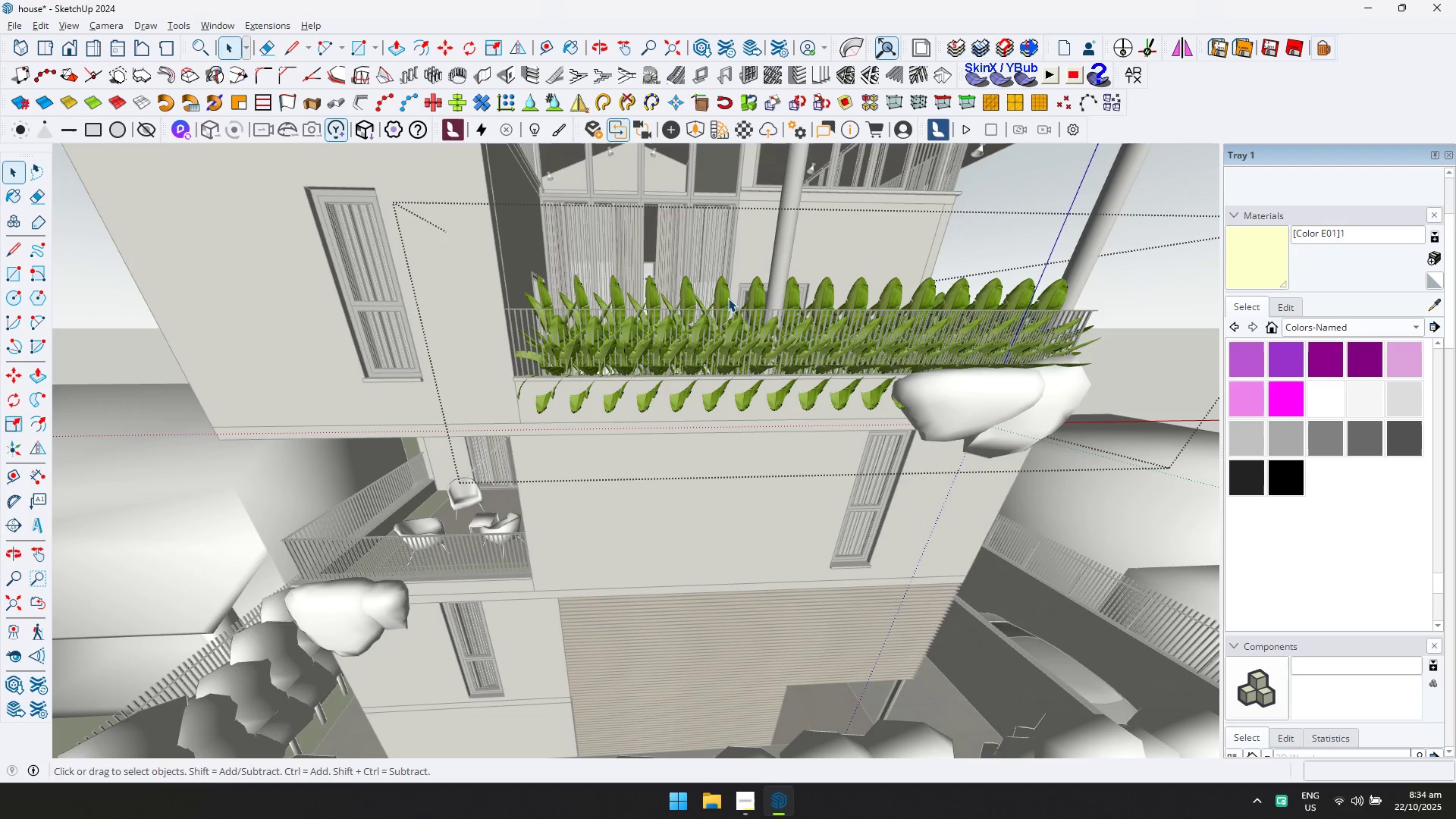 
key(D)
 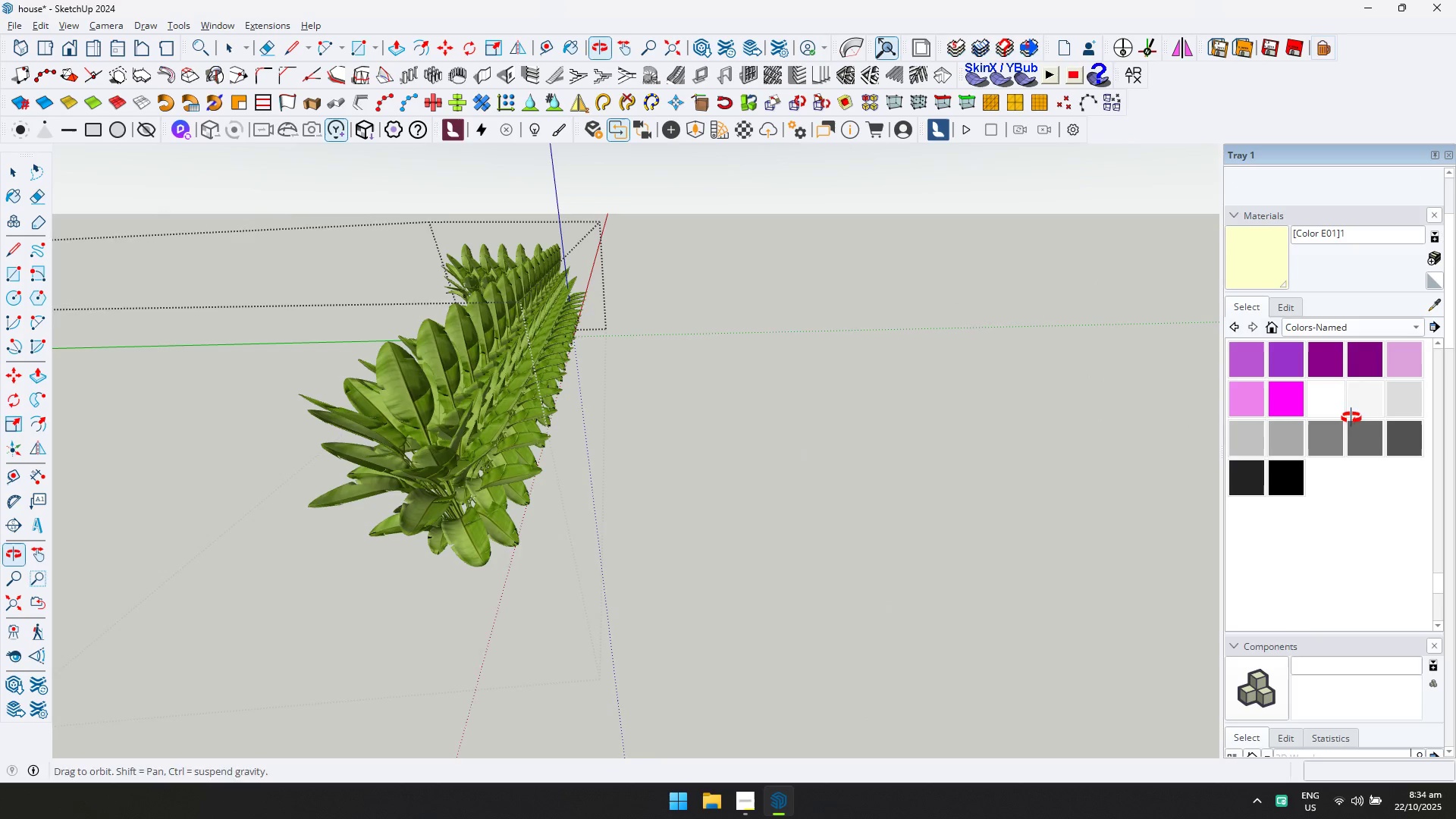 
hold_key(key=ShiftLeft, duration=0.4)
scroll: coordinate [684, 431], scroll_direction: down, amount: 3.0
 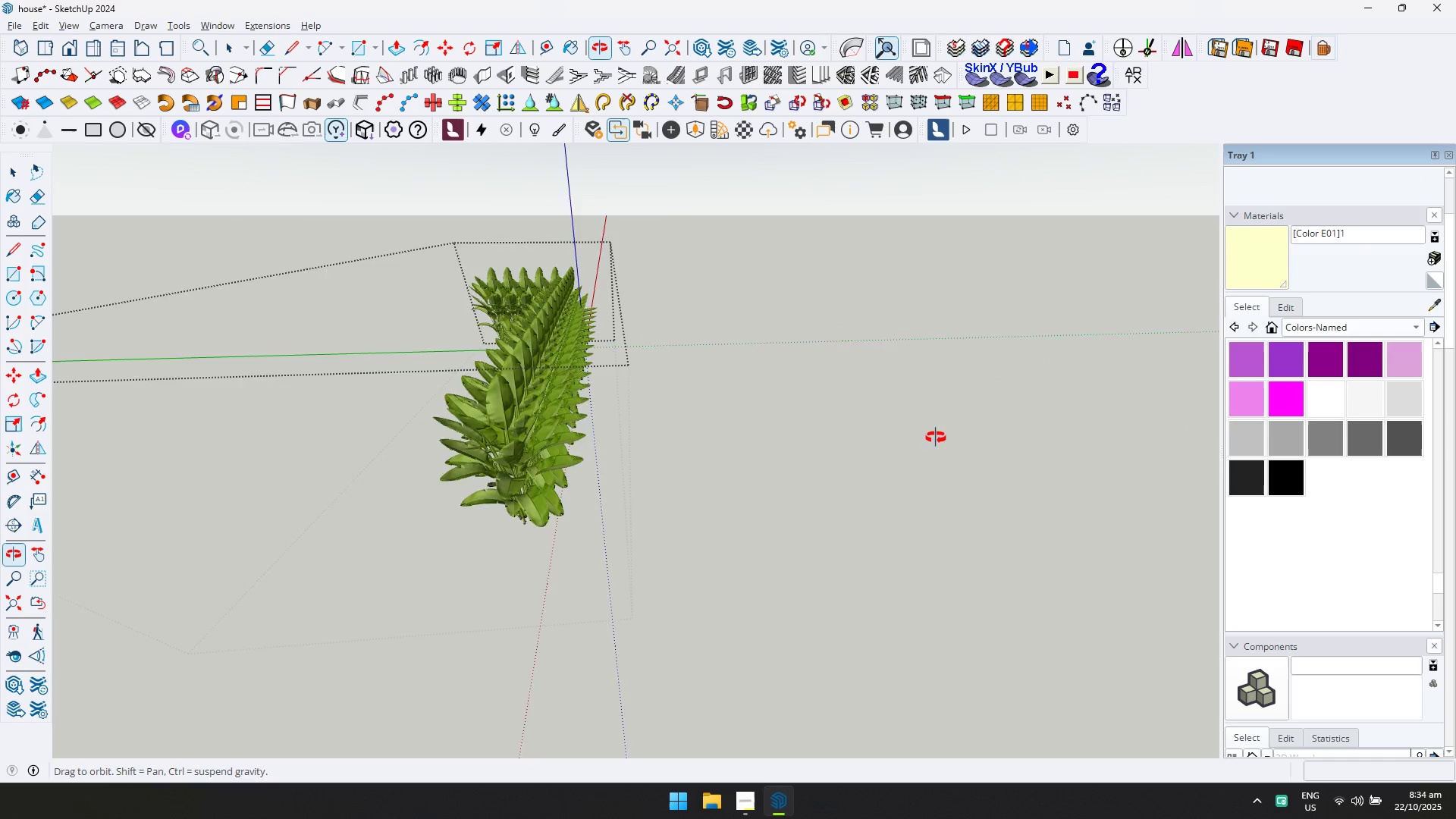 
scroll: coordinate [563, 387], scroll_direction: up, amount: 4.0
 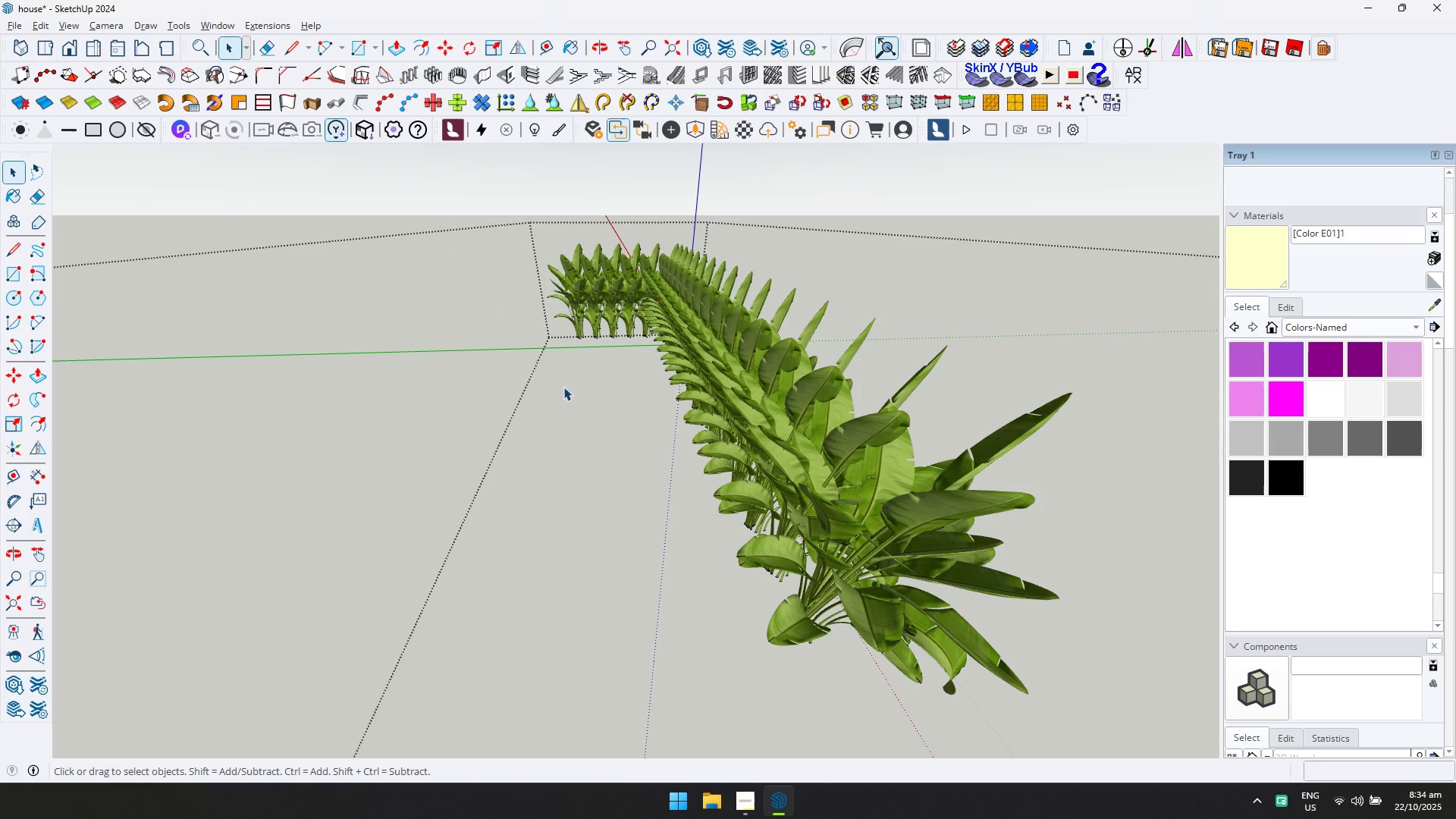 
key(Control+ControlLeft)
 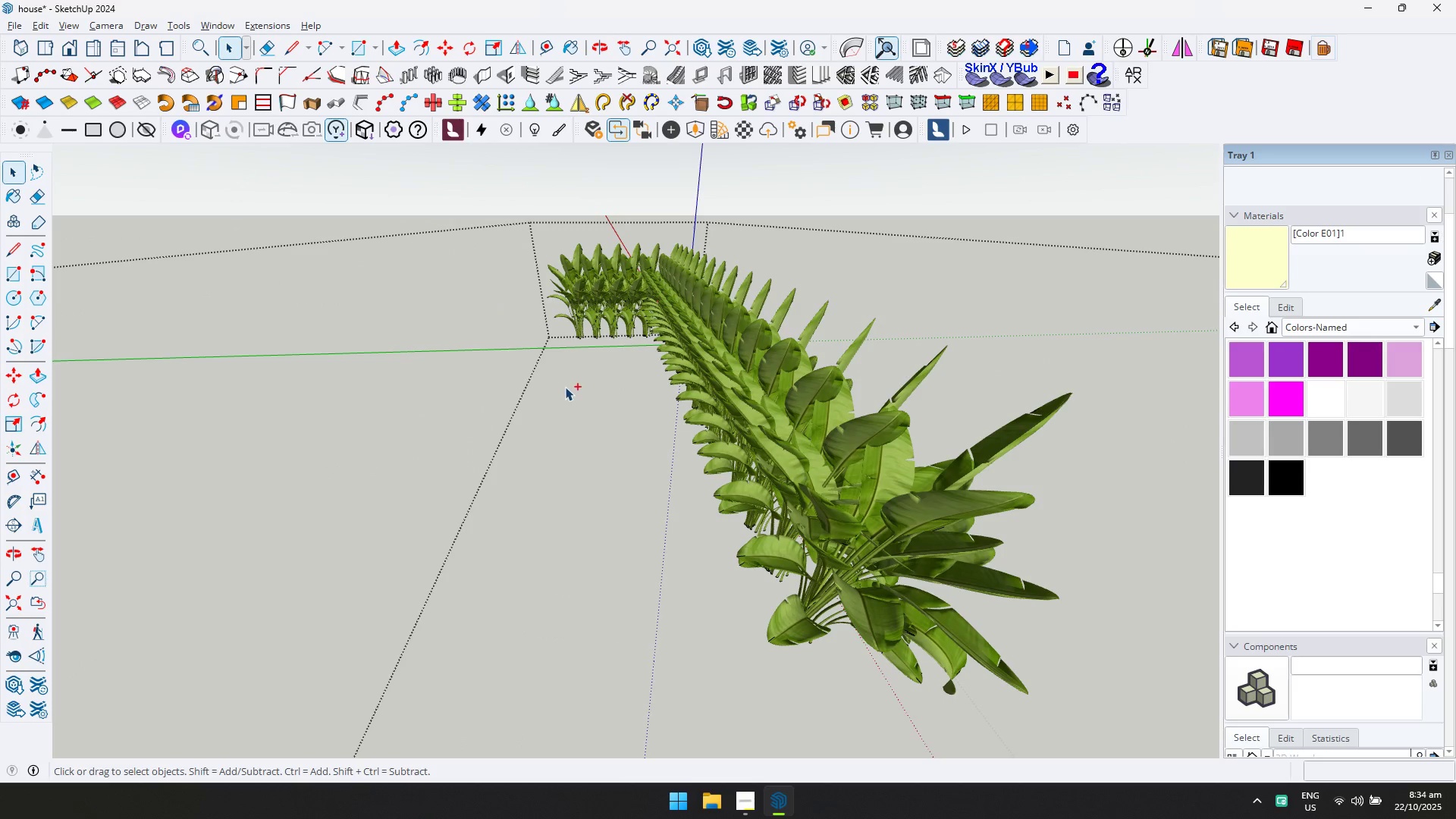 
key(Control+A)
 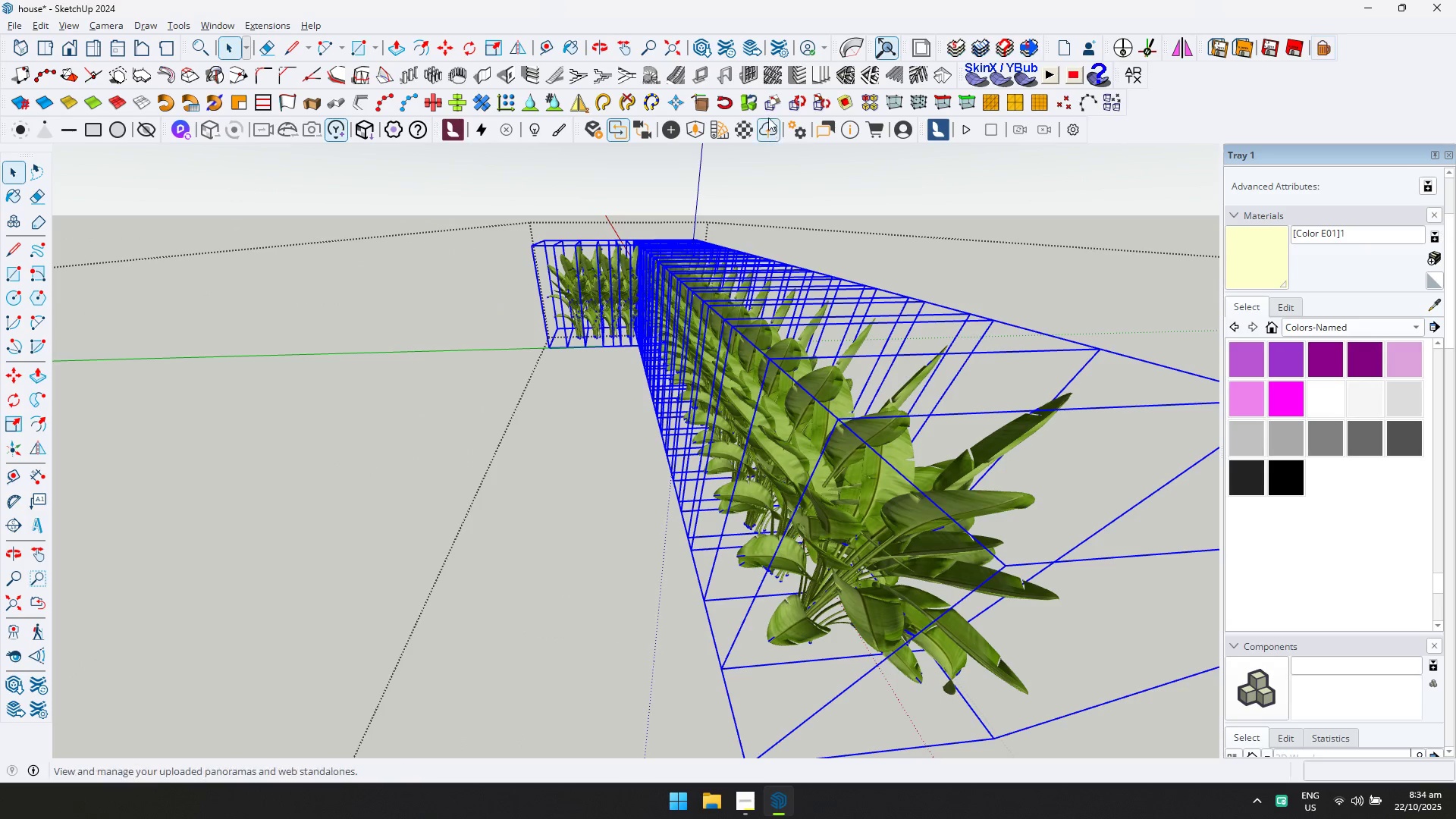 
left_click([773, 106])
 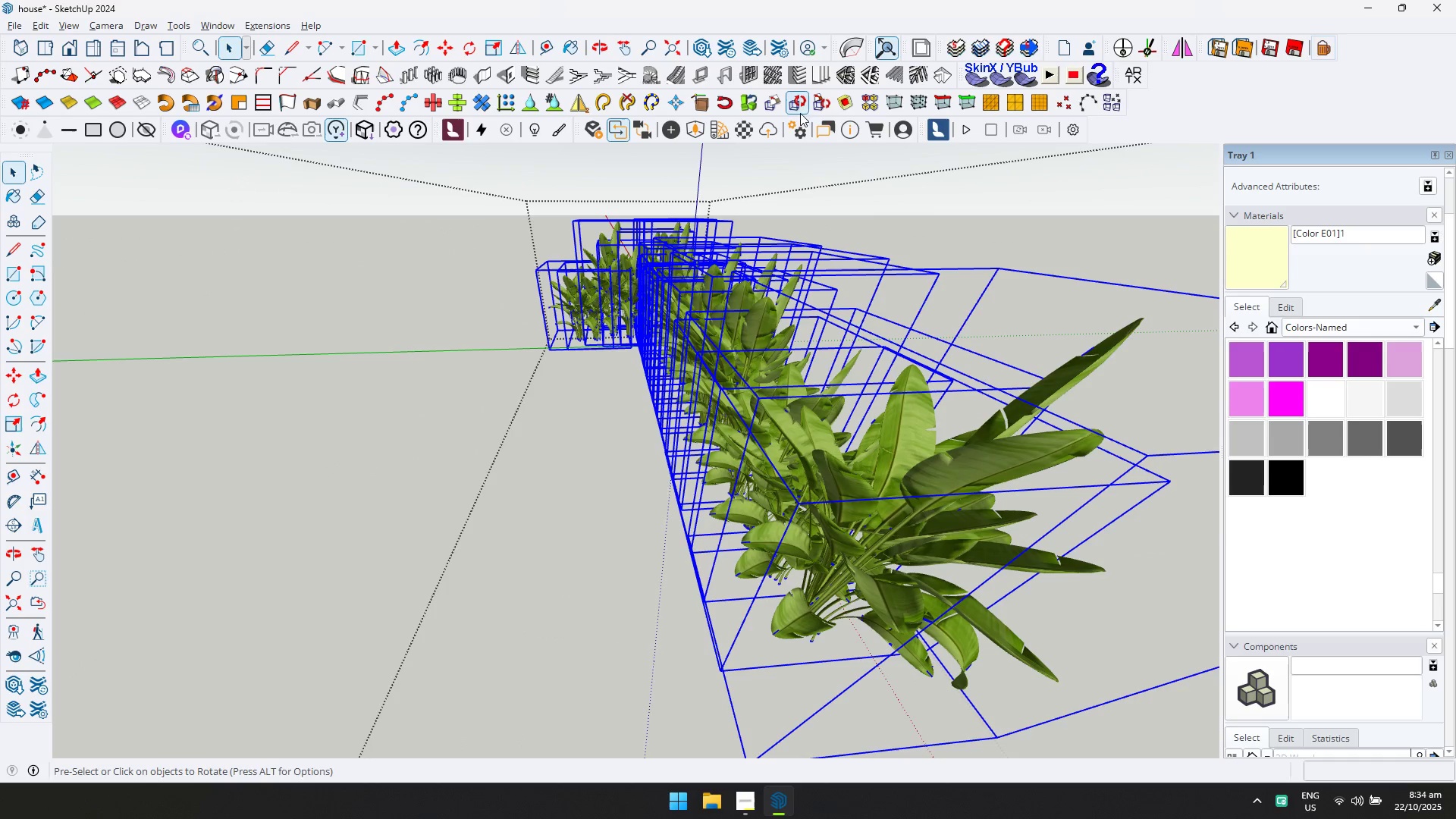 
left_click([770, 111])
 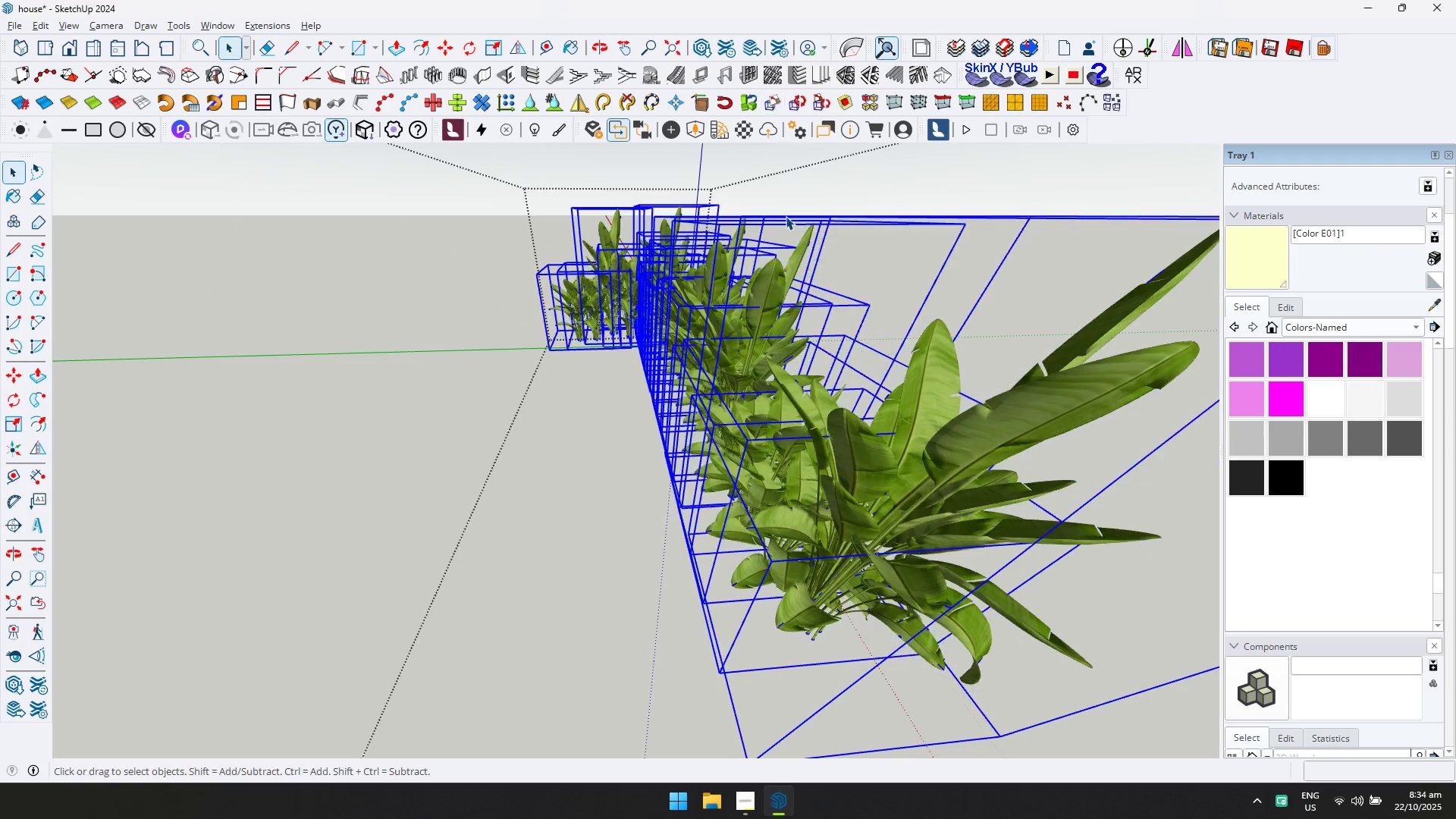 
scroll: coordinate [838, 300], scroll_direction: down, amount: 4.0
 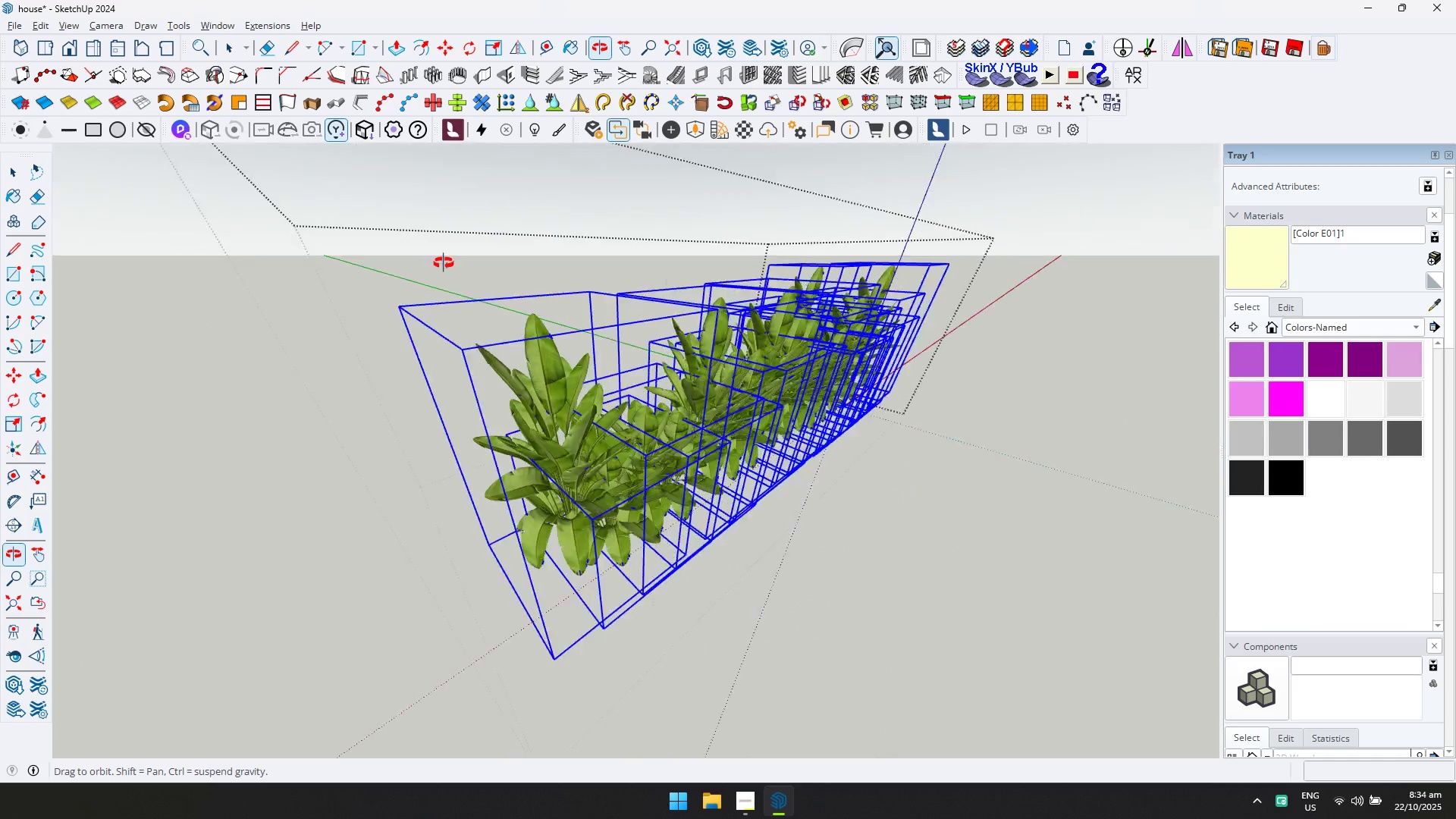 
key(D)
 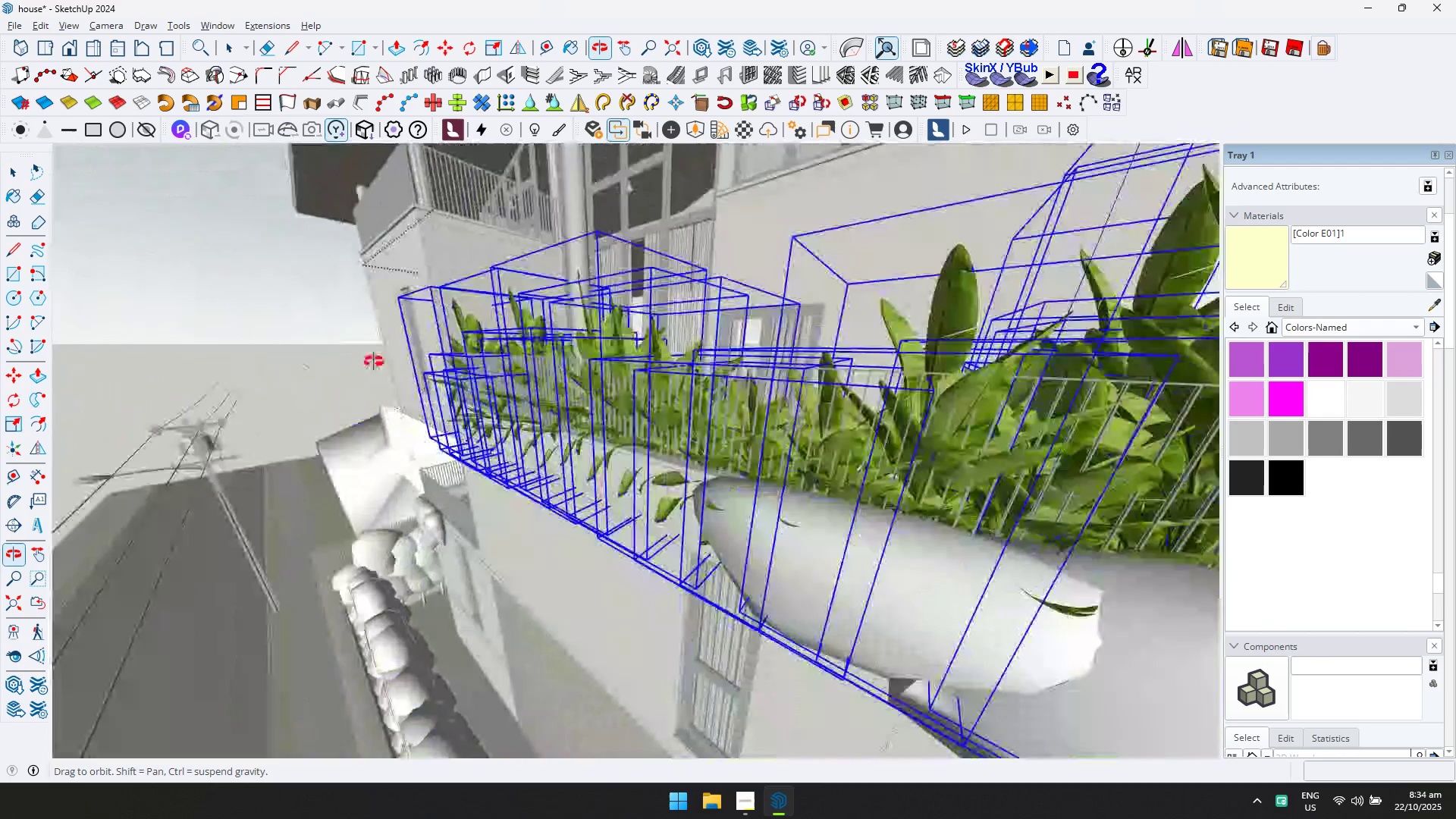 
wait(5.96)
 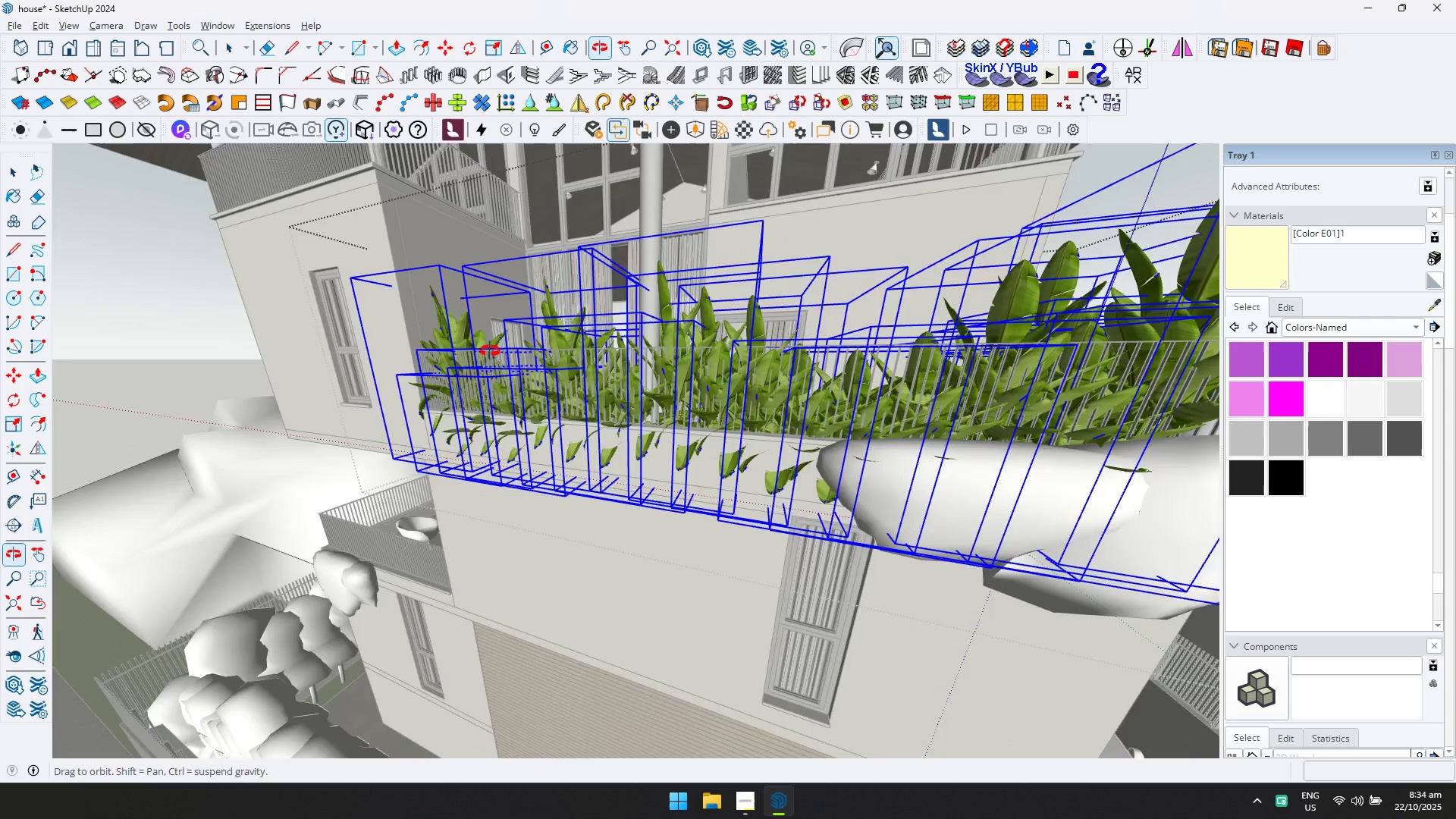 
type(ds)
 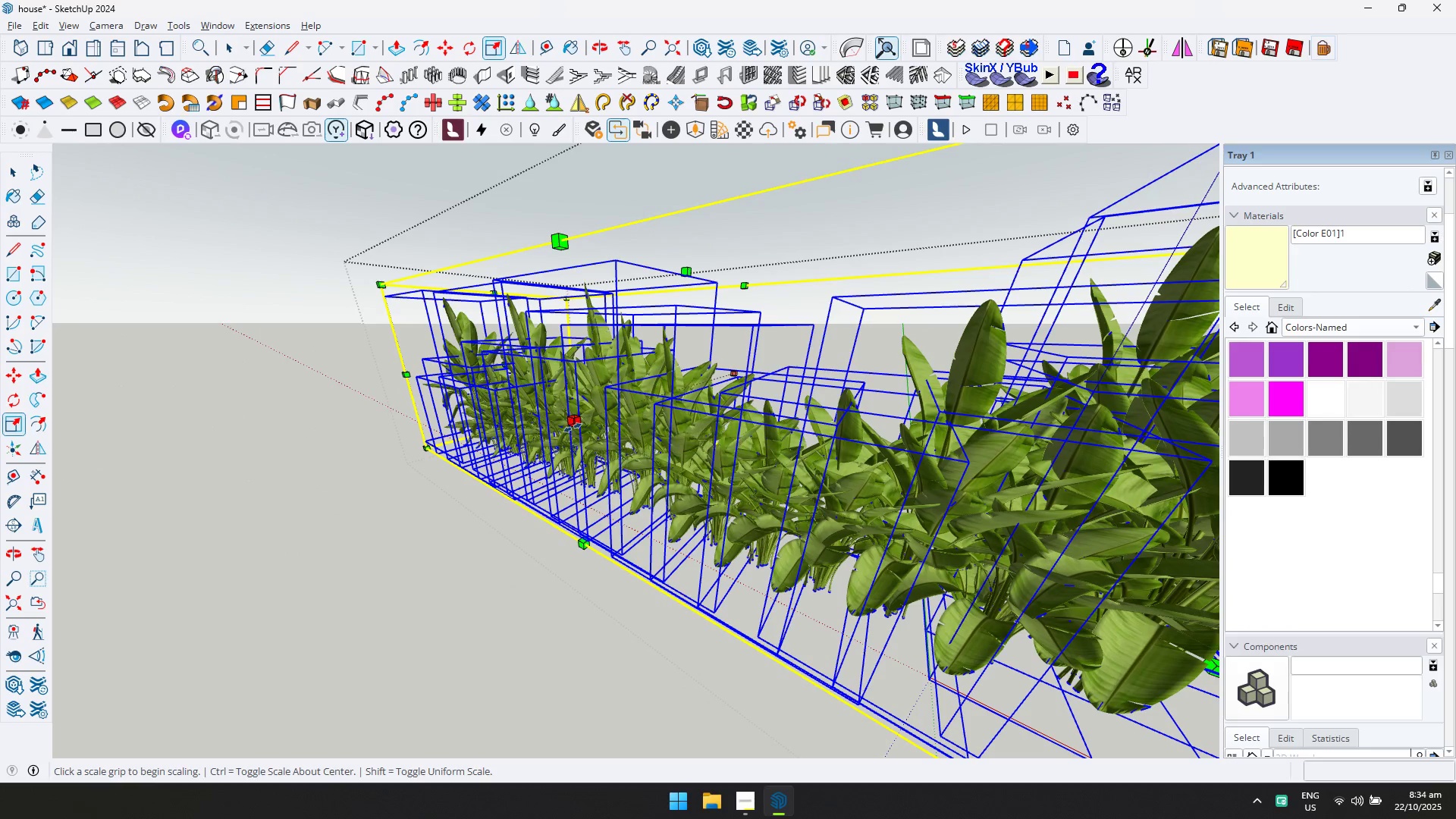 
double_click([577, 423])
 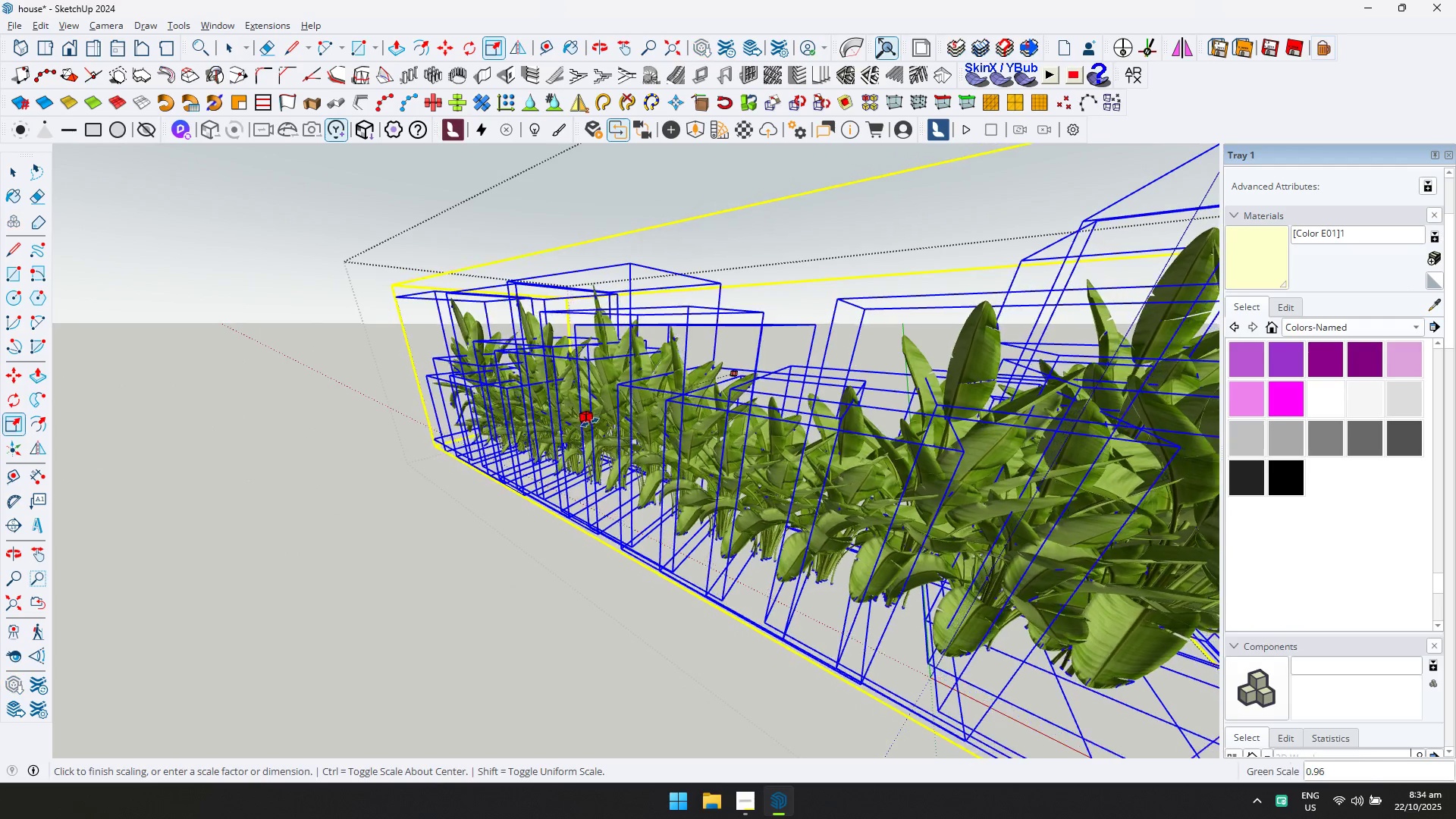 
key(D)
 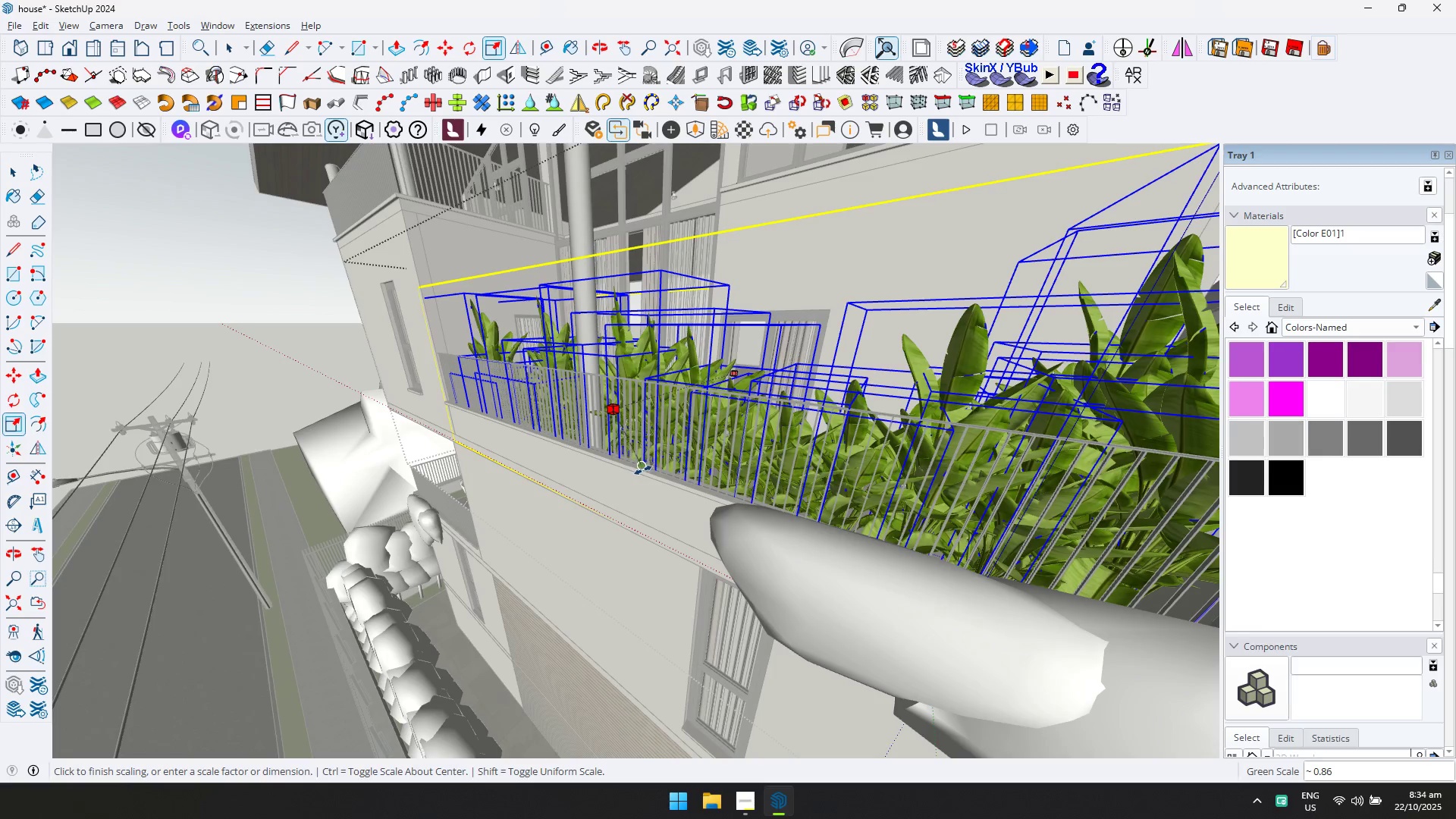 
left_click([643, 470])
 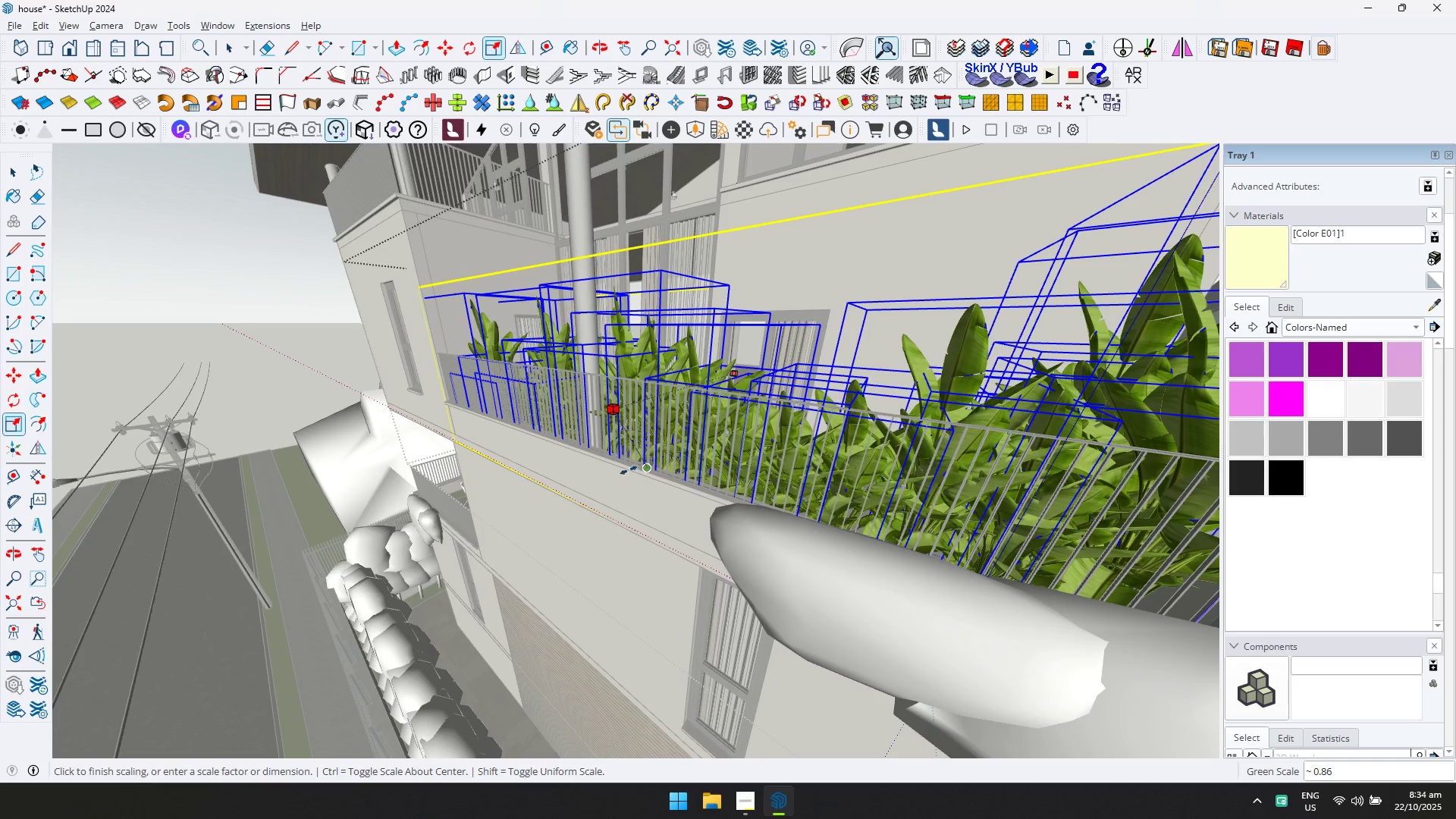 
scroll: coordinate [593, 460], scroll_direction: down, amount: 3.0
 